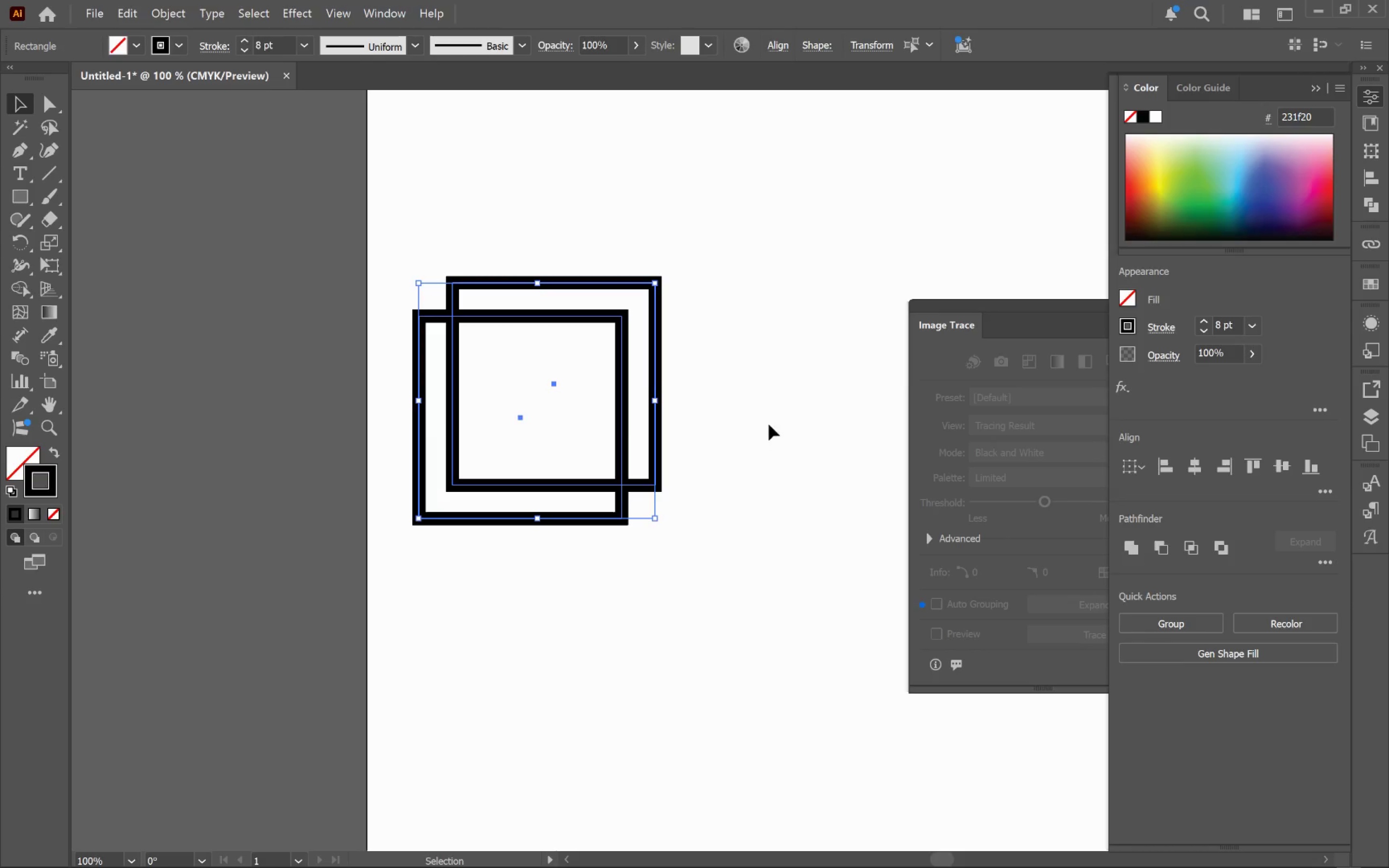 
left_click([659, 394])
 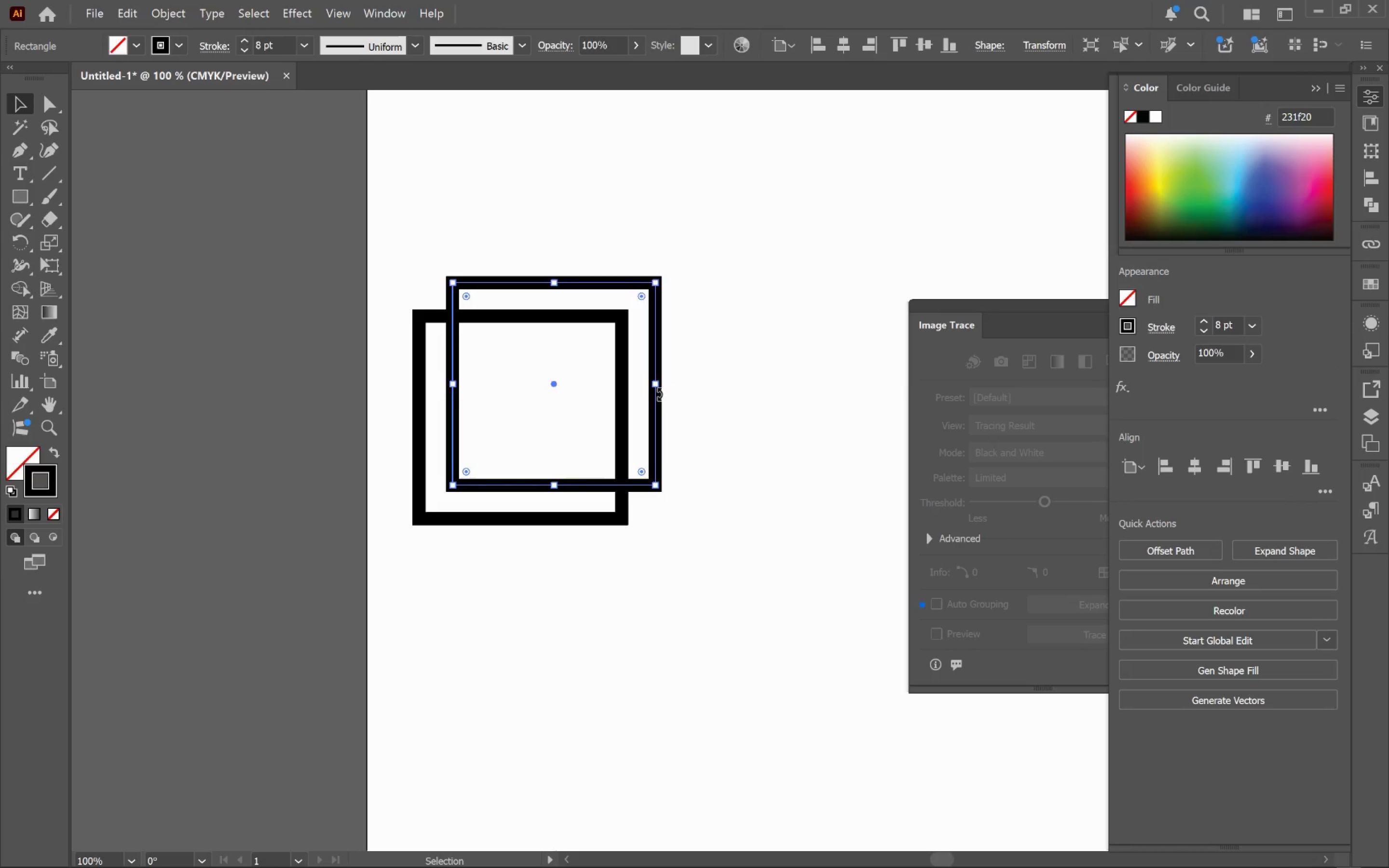 
key(ArrowRight)
 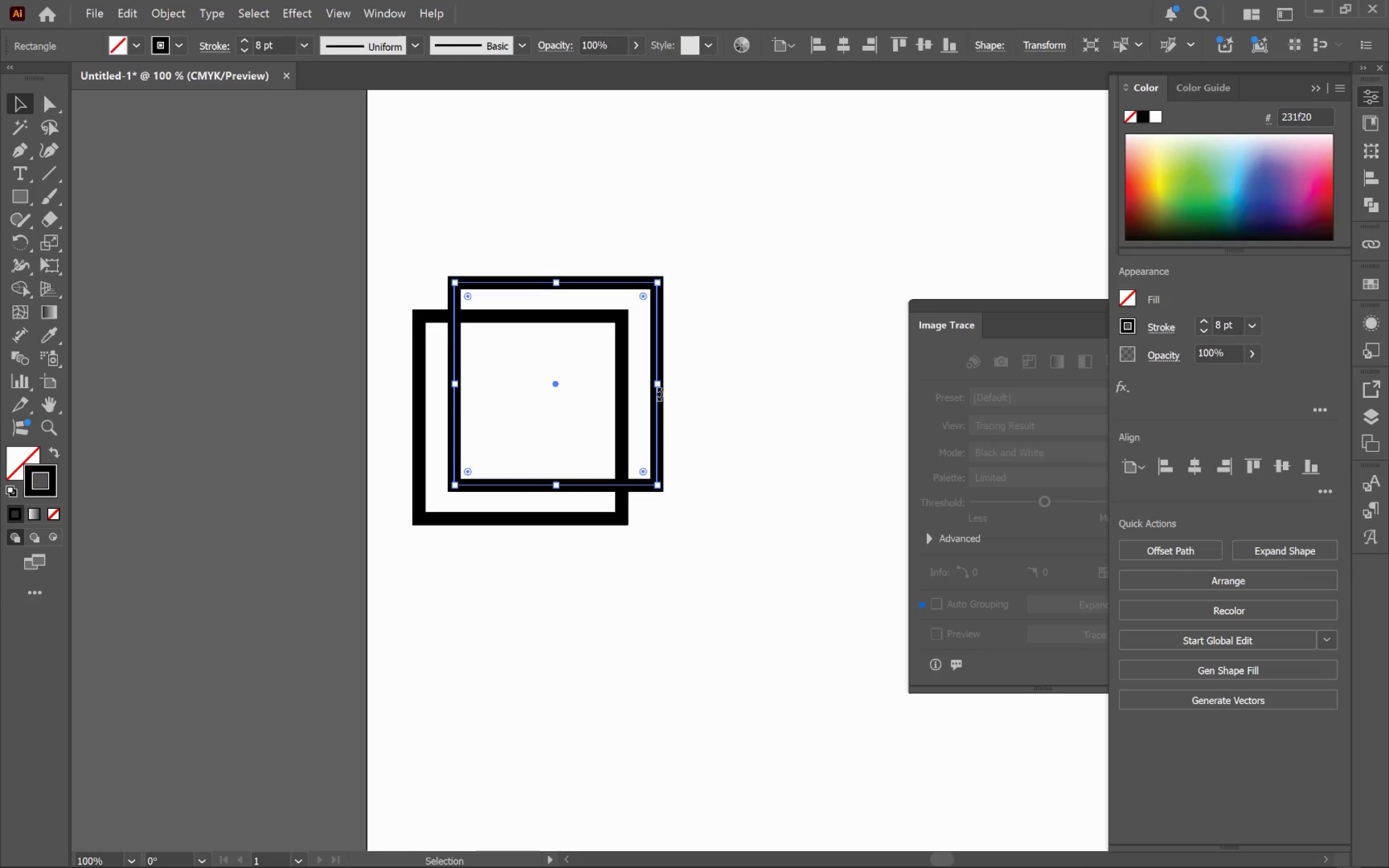 
key(ArrowUp)
 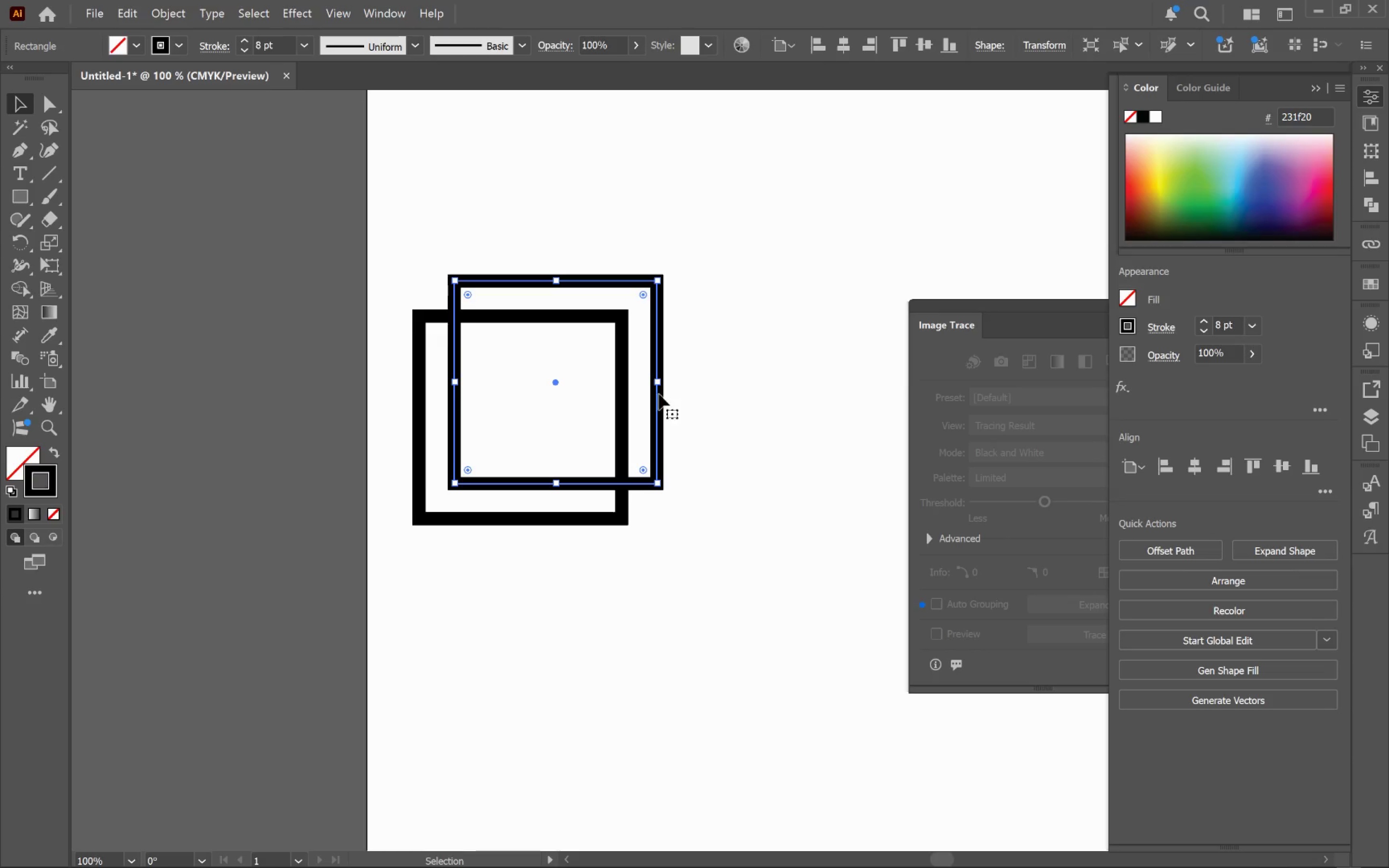 
key(ArrowRight)
 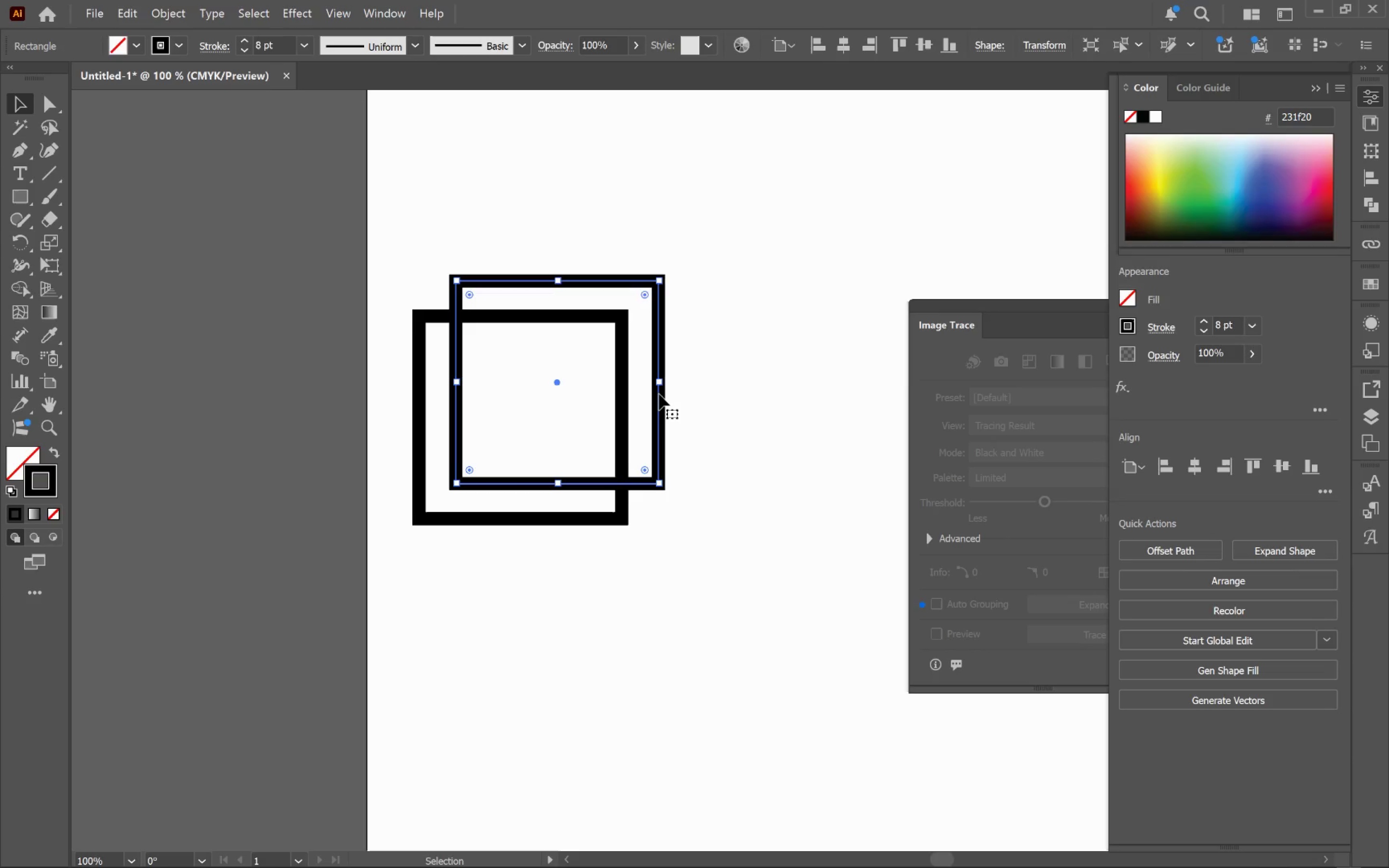 
key(ArrowUp)
 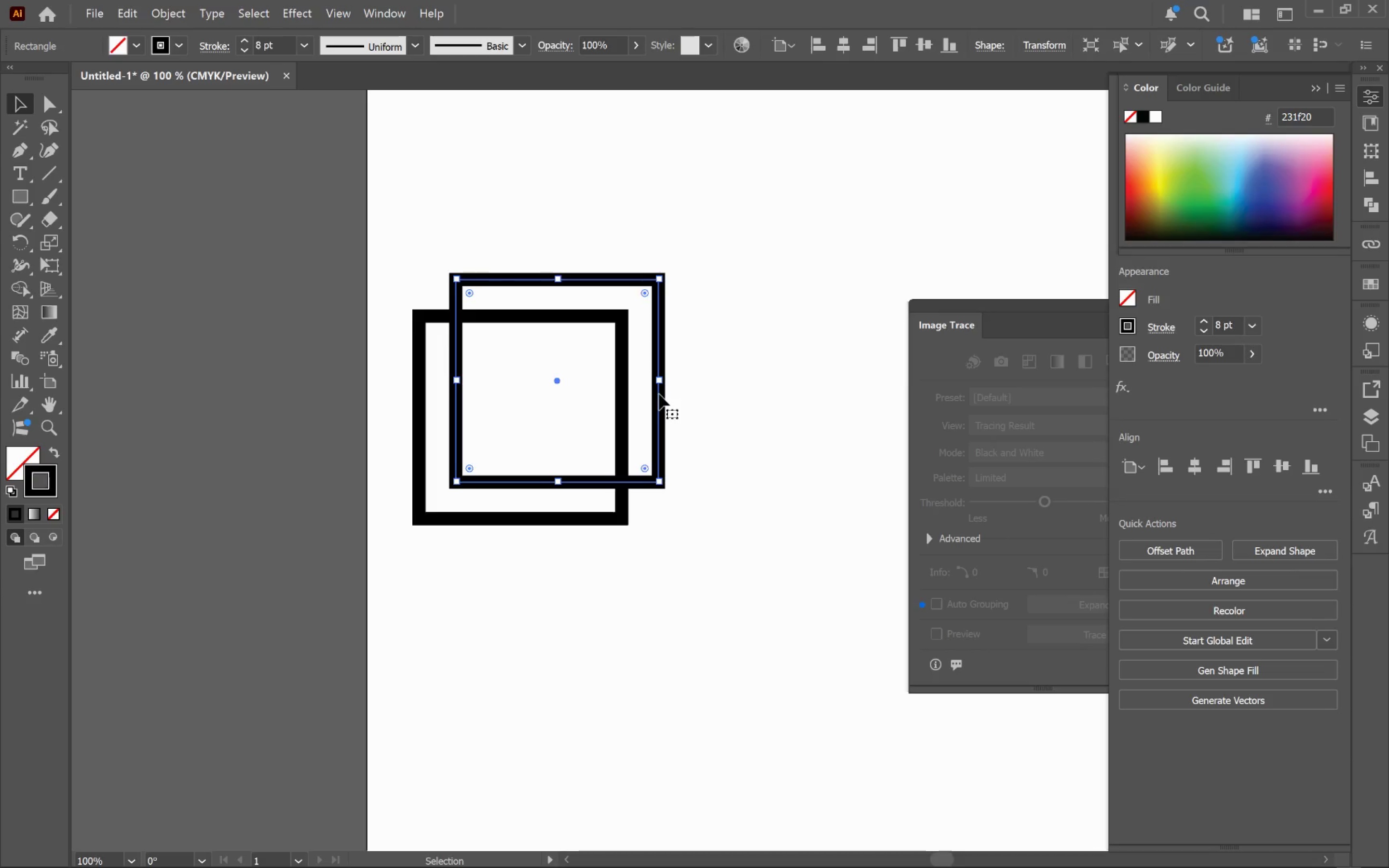 
key(ArrowRight)
 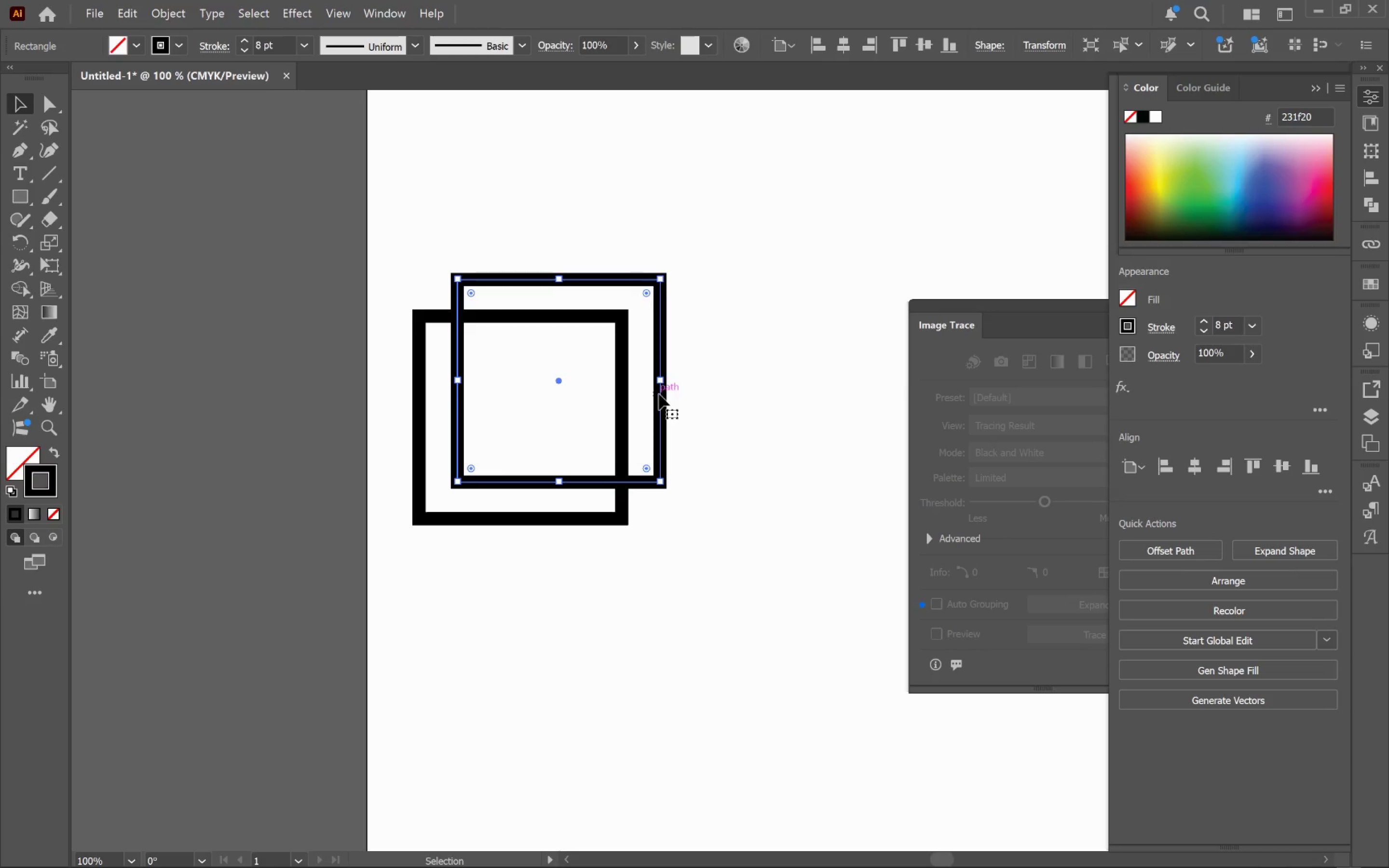 
key(ArrowUp)
 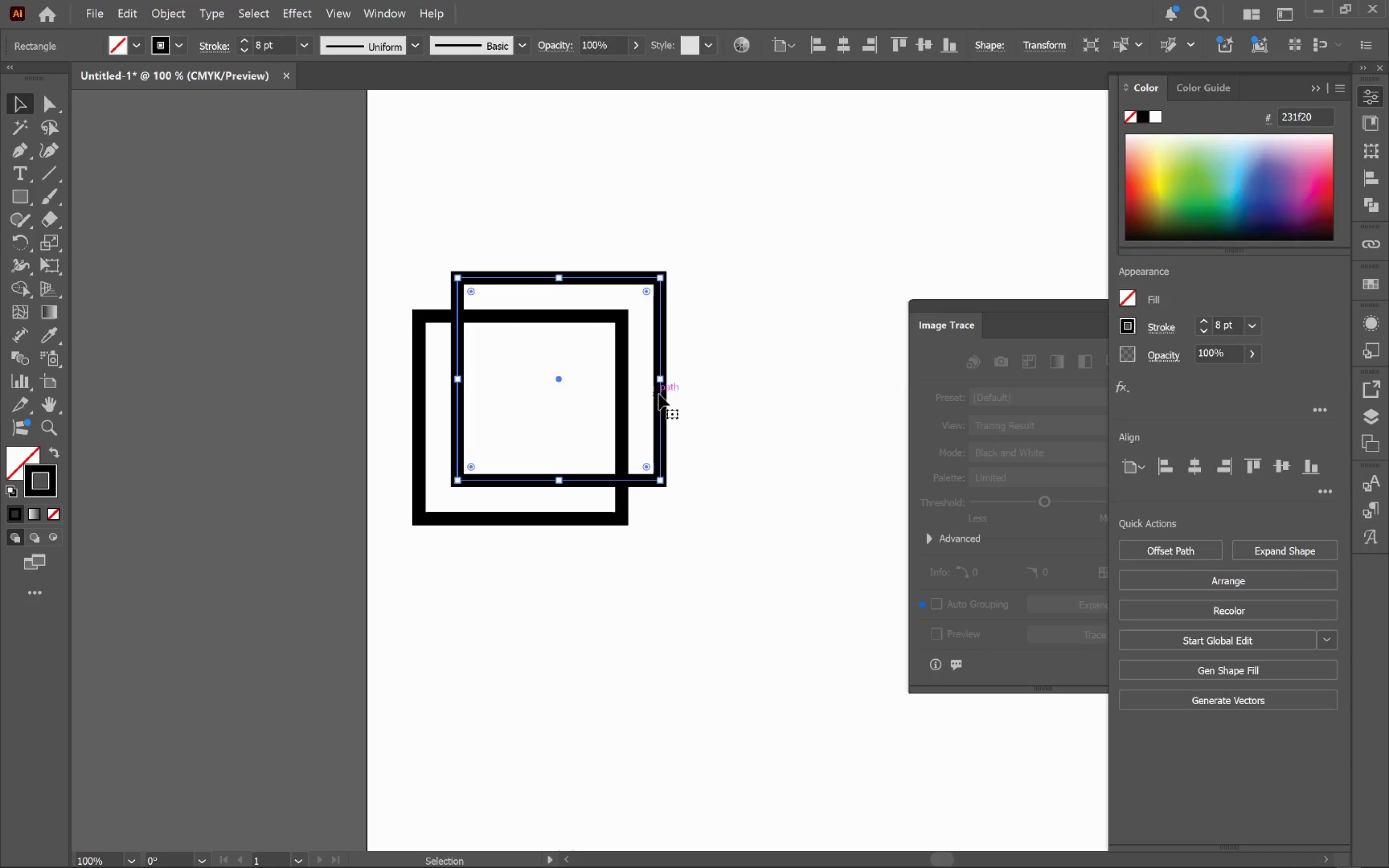 
key(ArrowUp)
 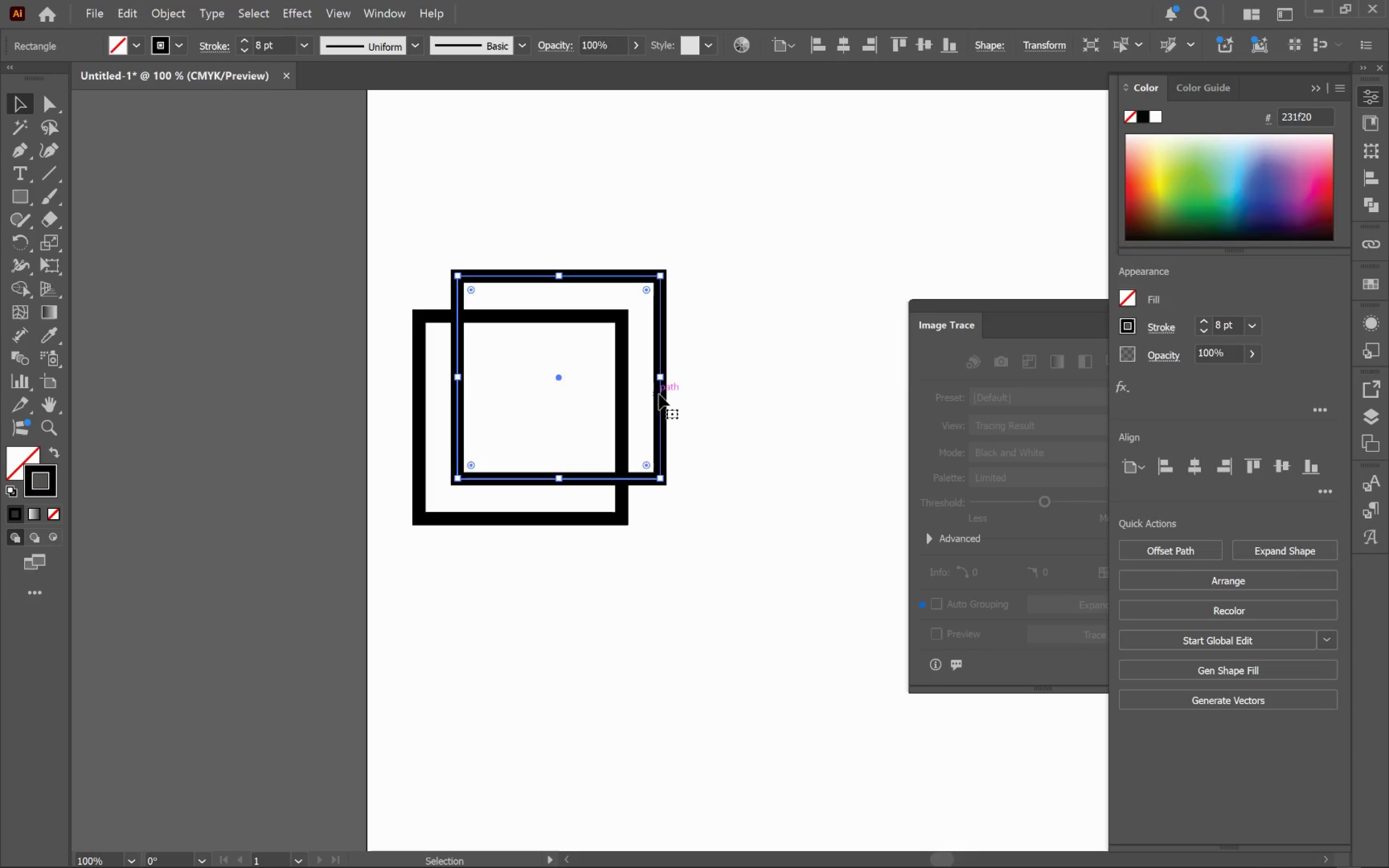 
key(ArrowRight)
 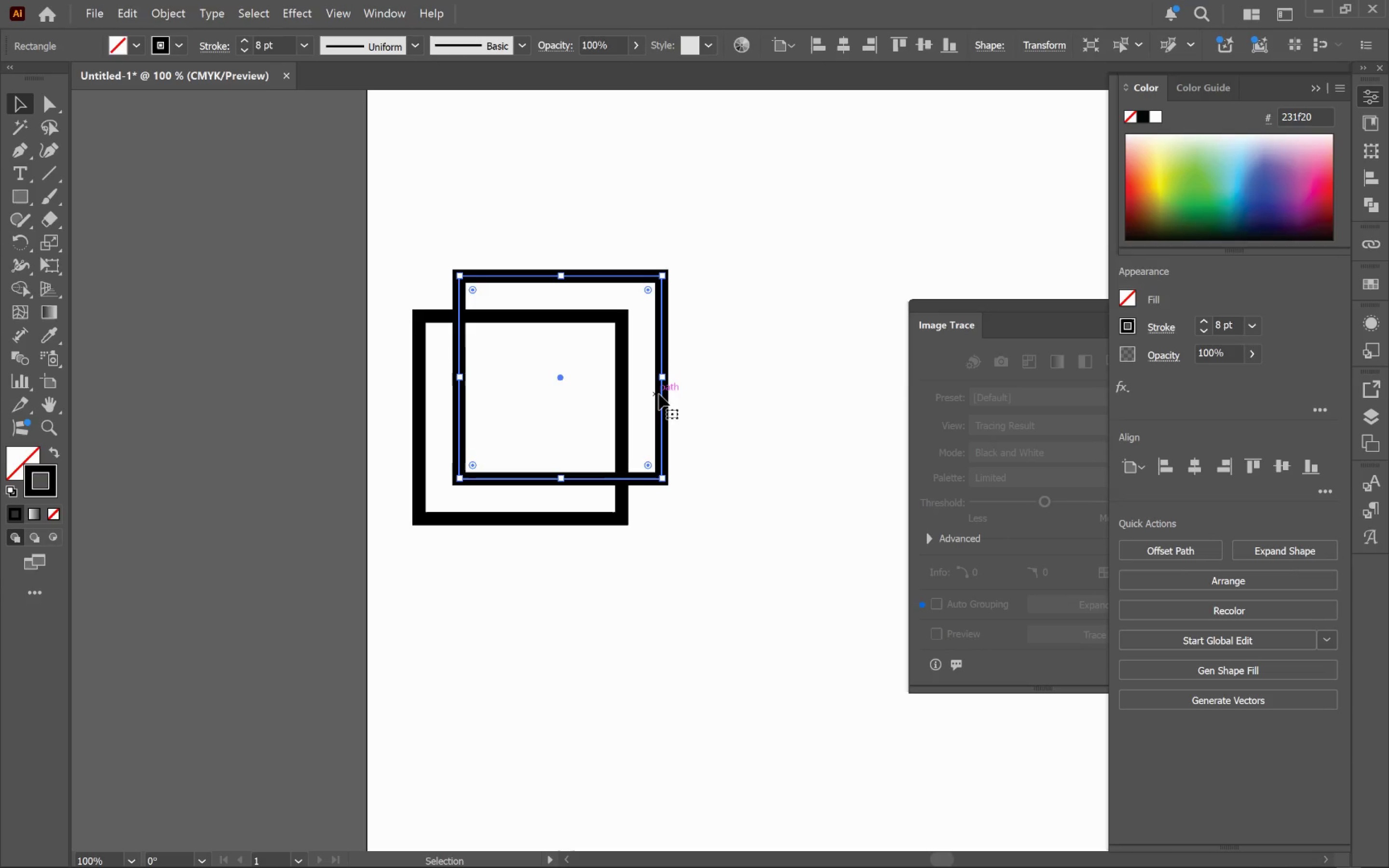 
key(ArrowUp)
 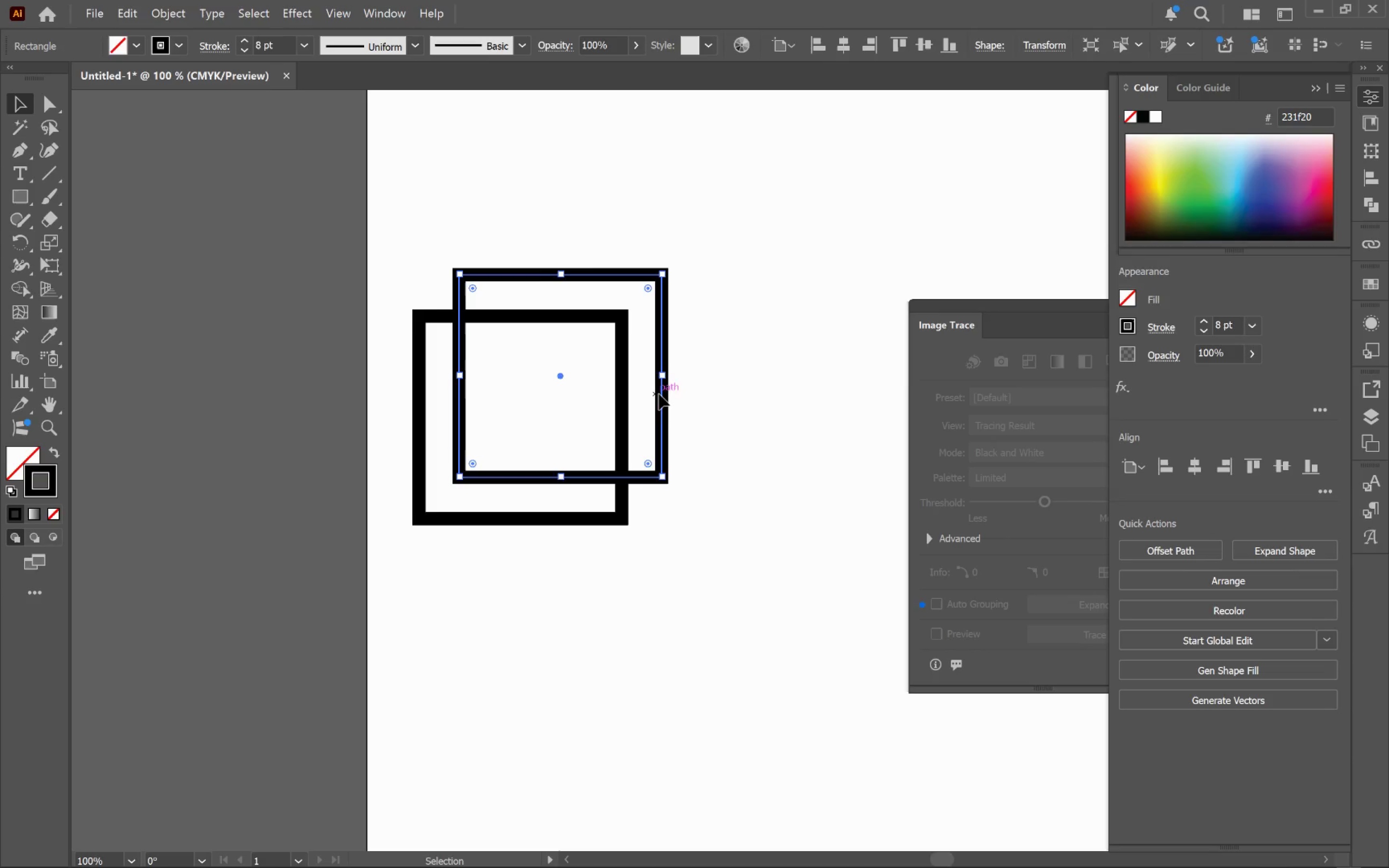 
key(ArrowRight)
 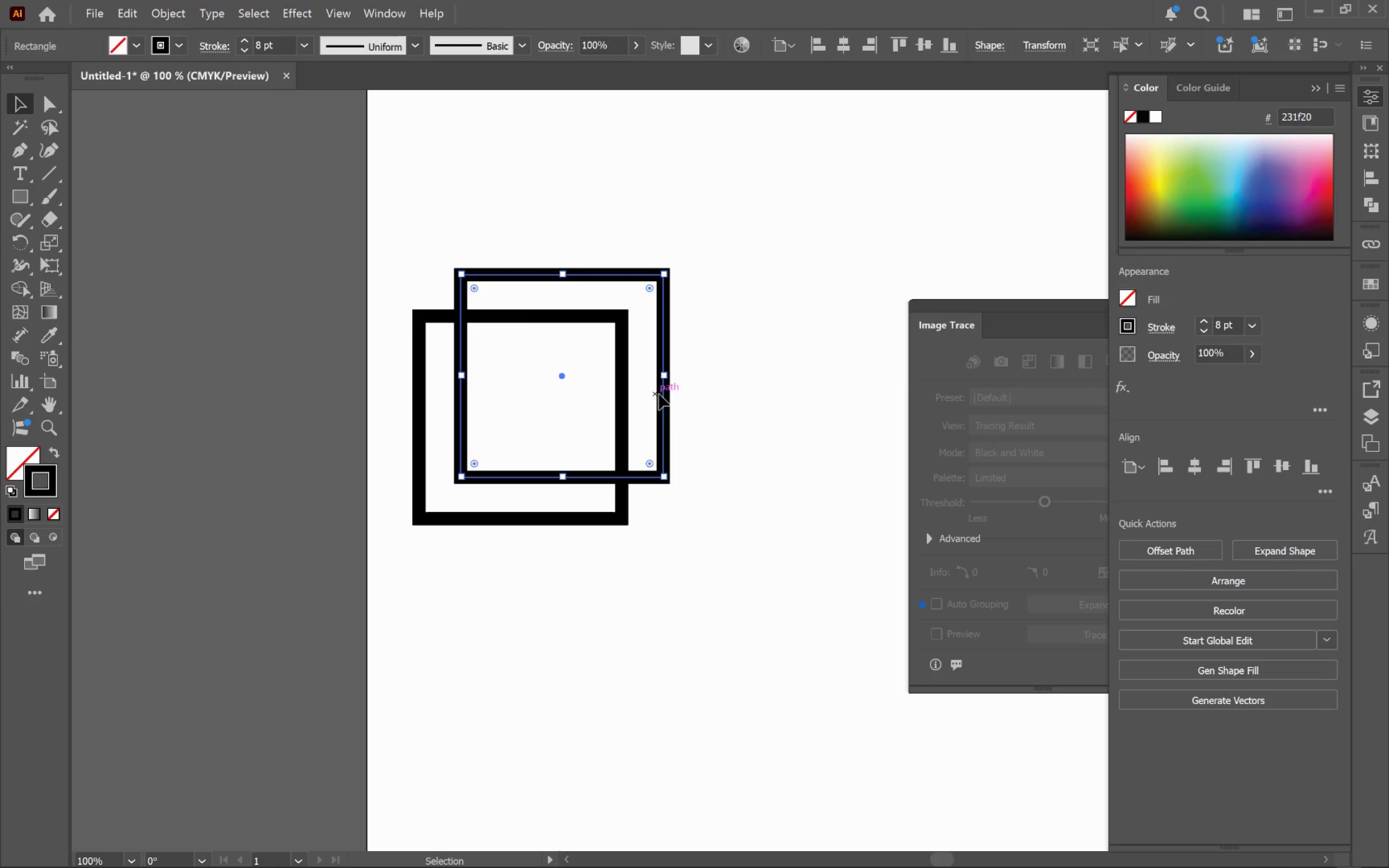 
key(ArrowUp)
 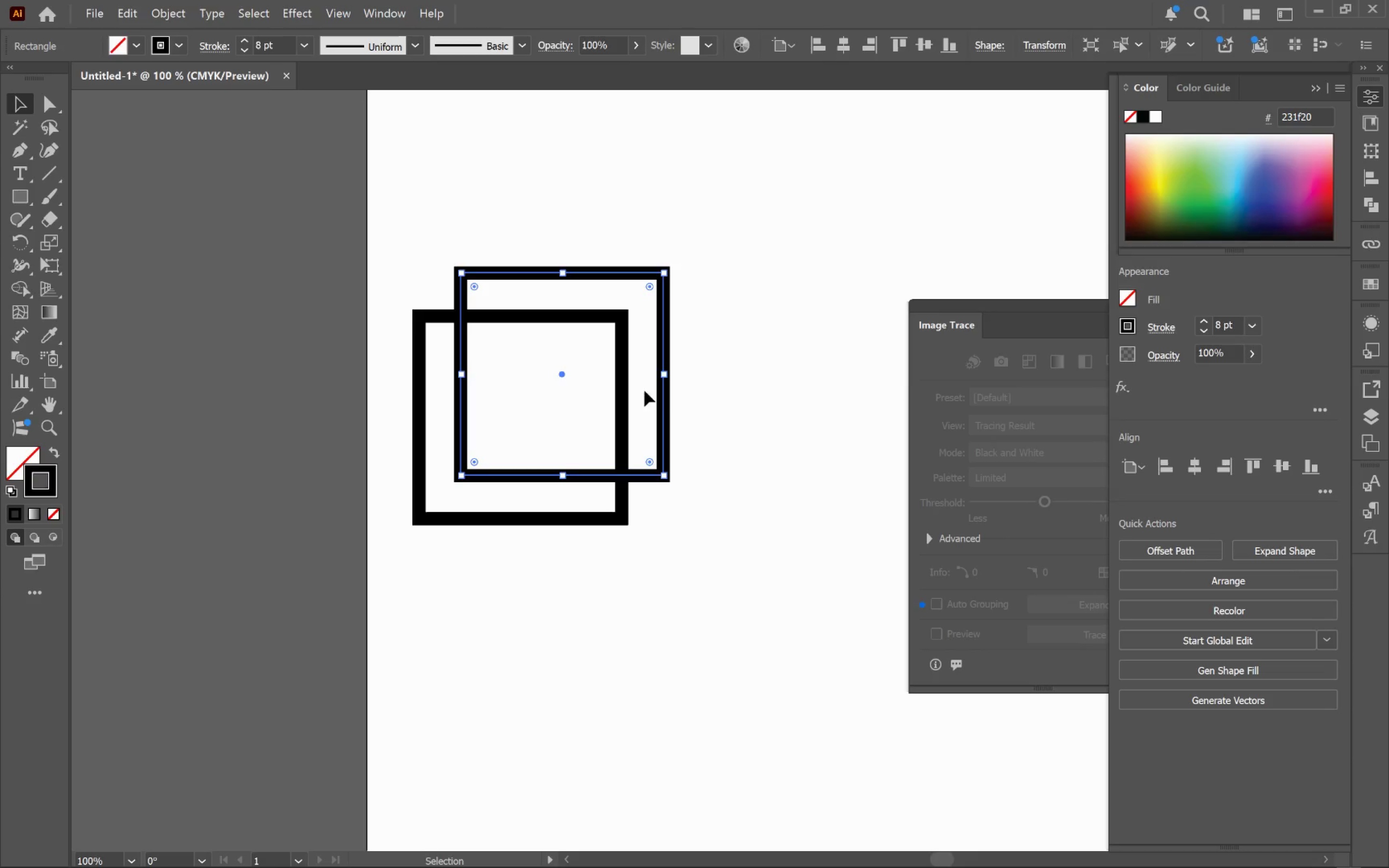 
left_click([748, 424])
 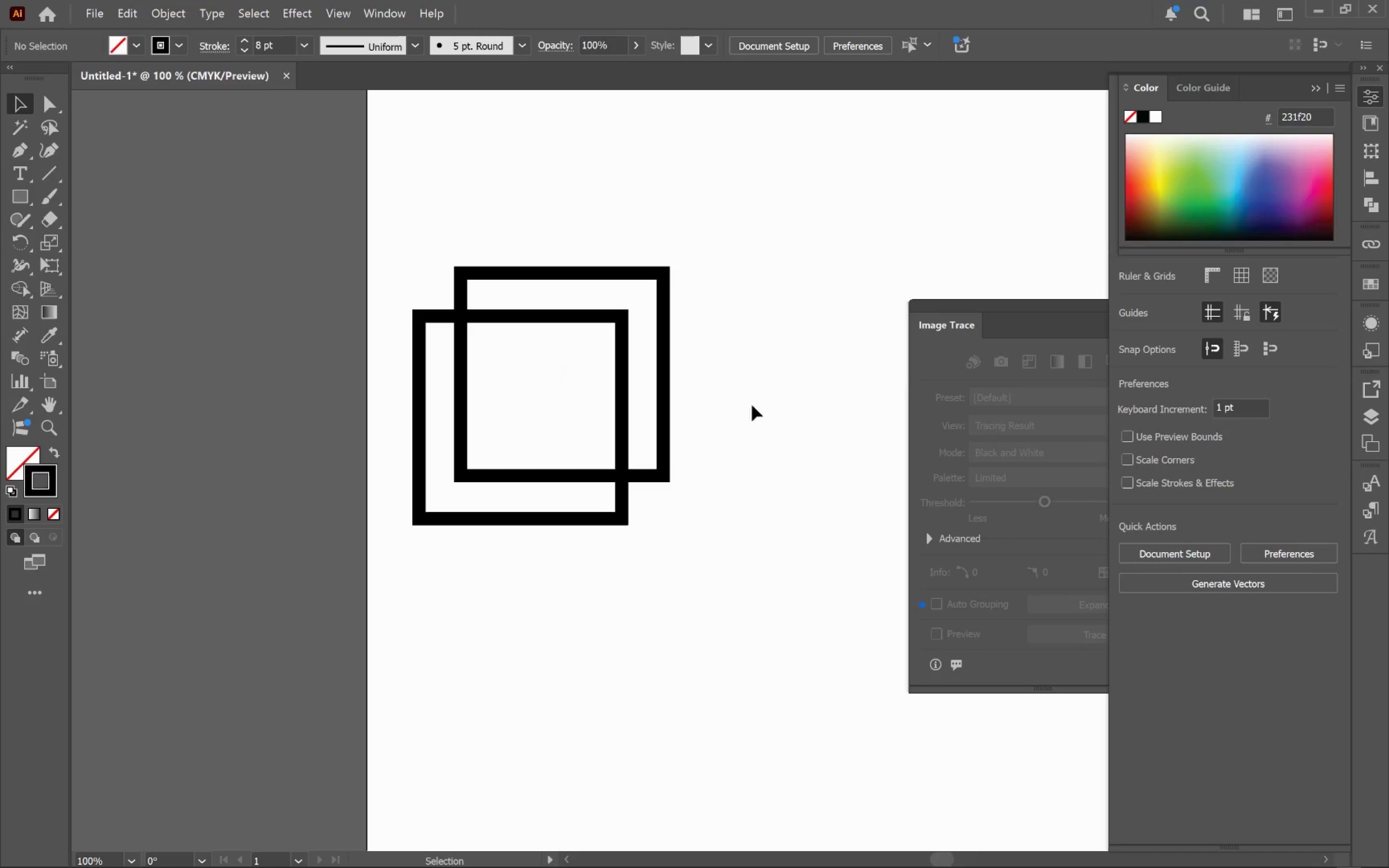 
left_click_drag(start_coordinate=[740, 381], to_coordinate=[522, 460])
 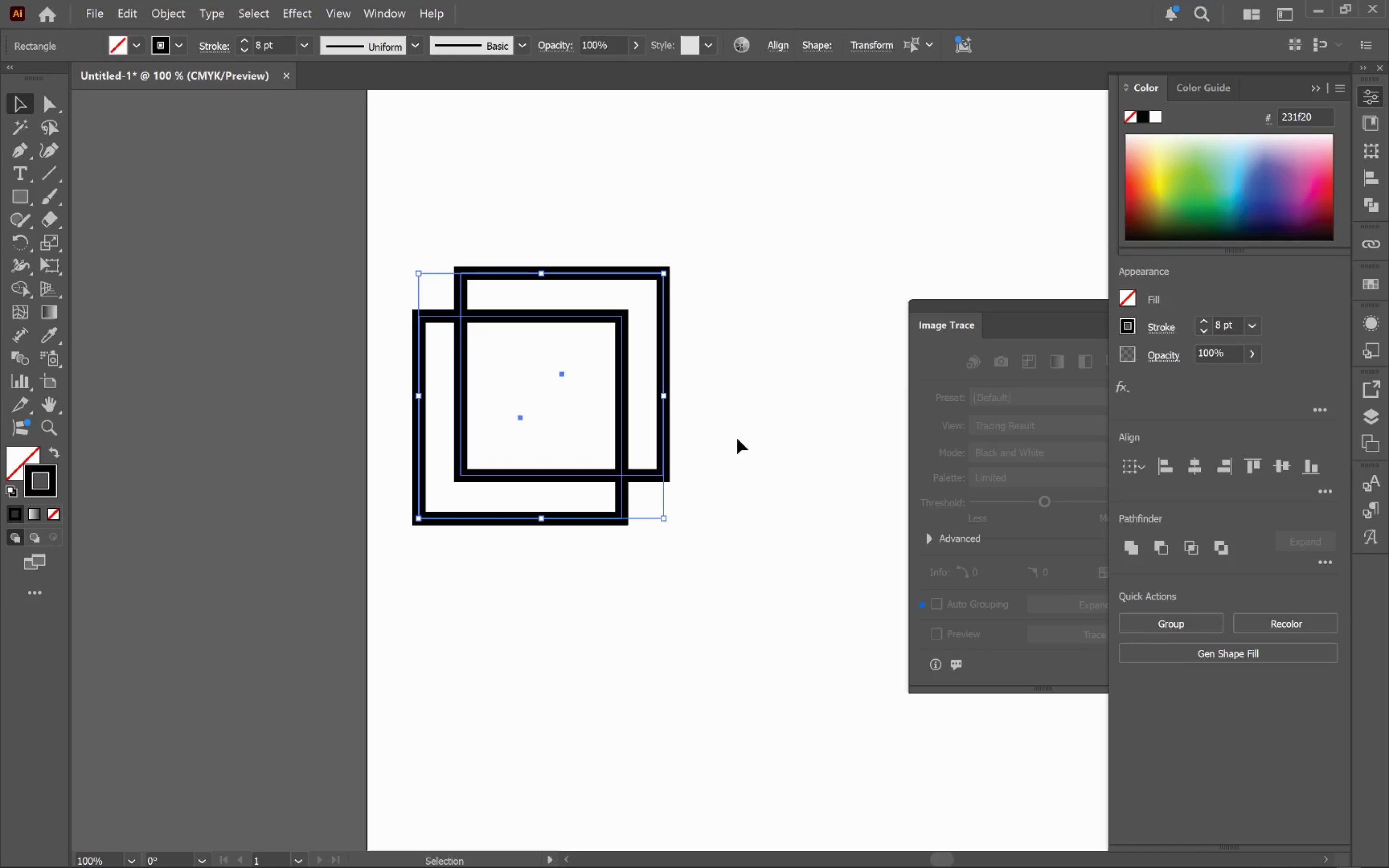 
wait(6.31)
 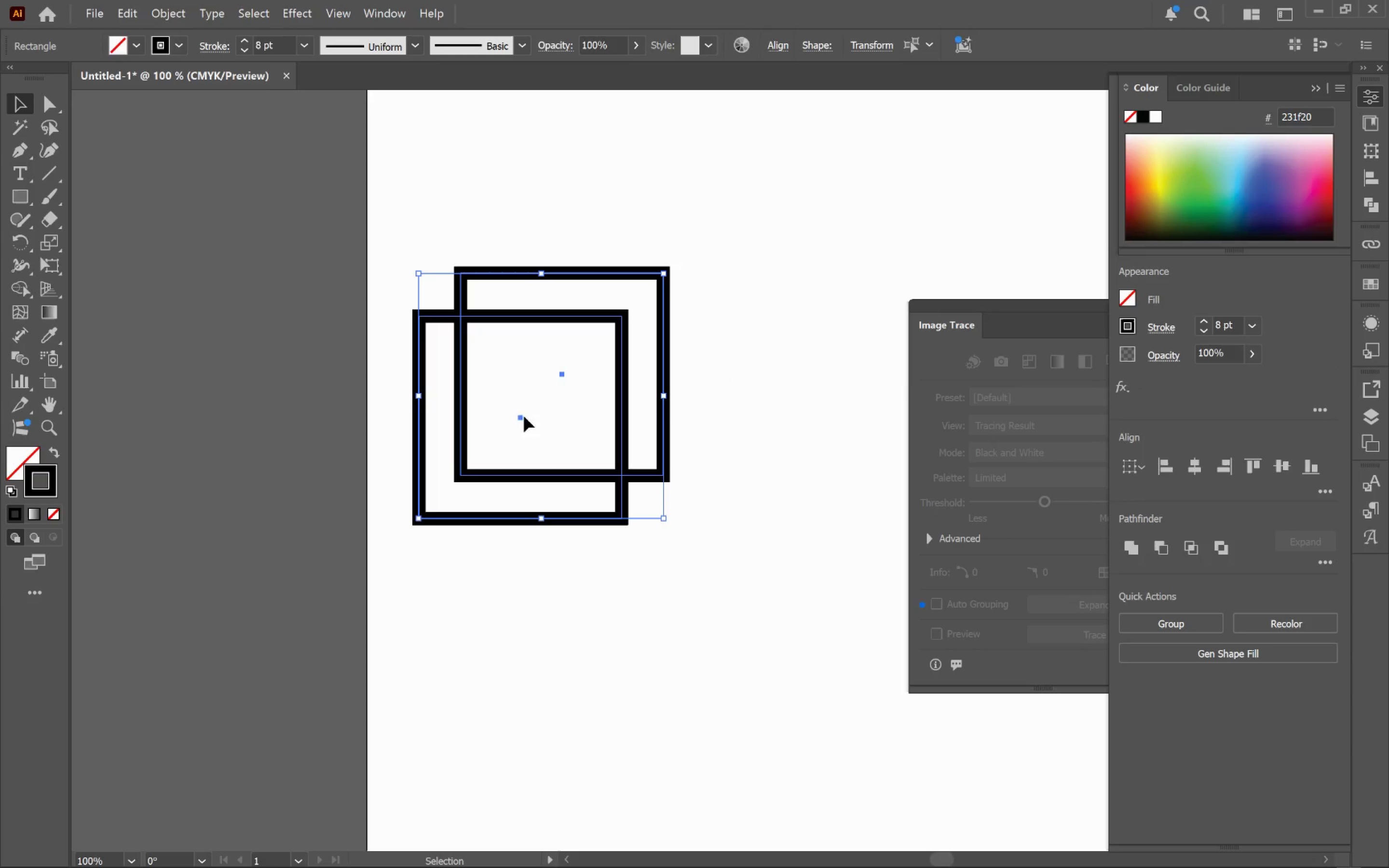 
left_click([170, 15])
 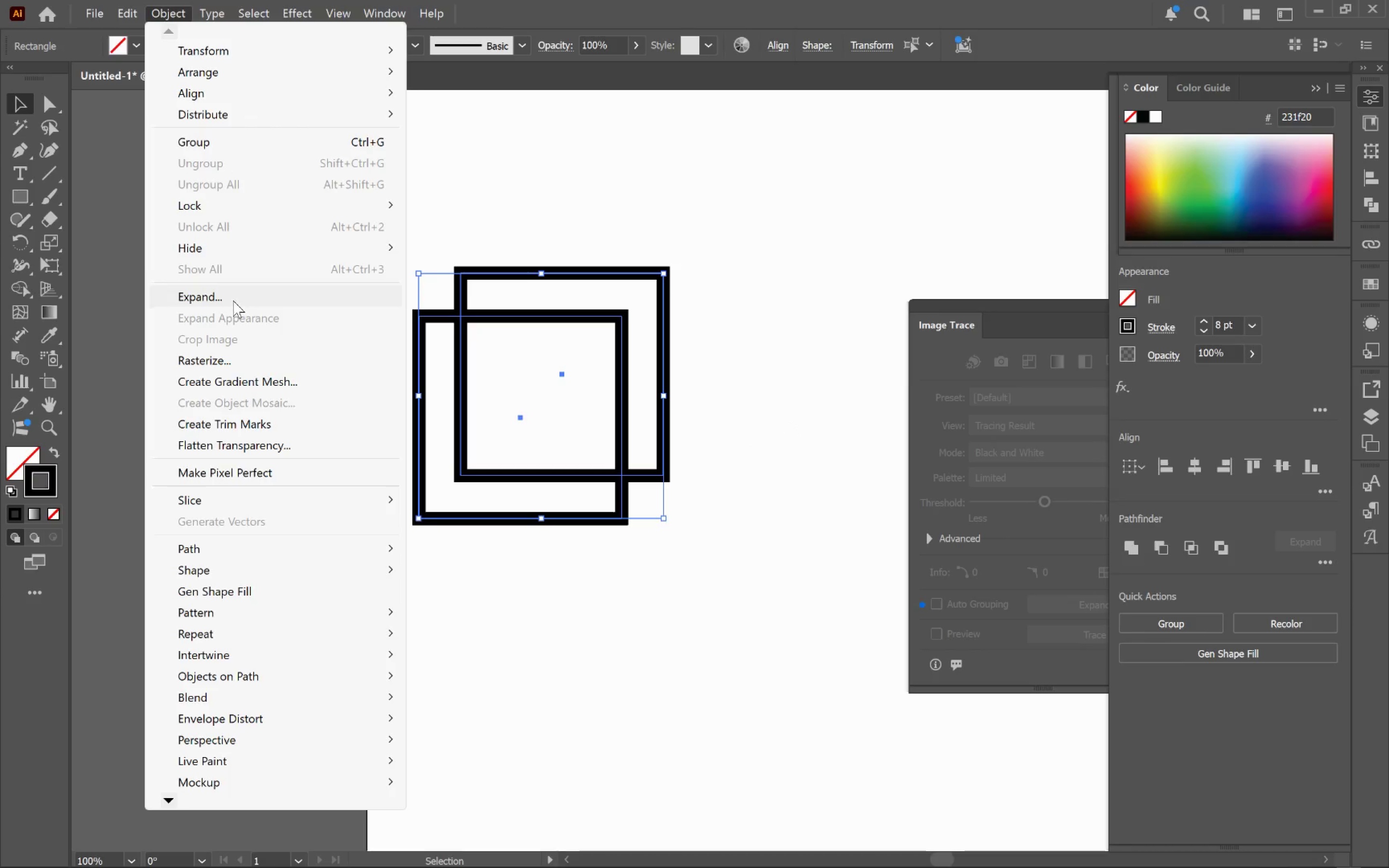 
left_click([231, 299])
 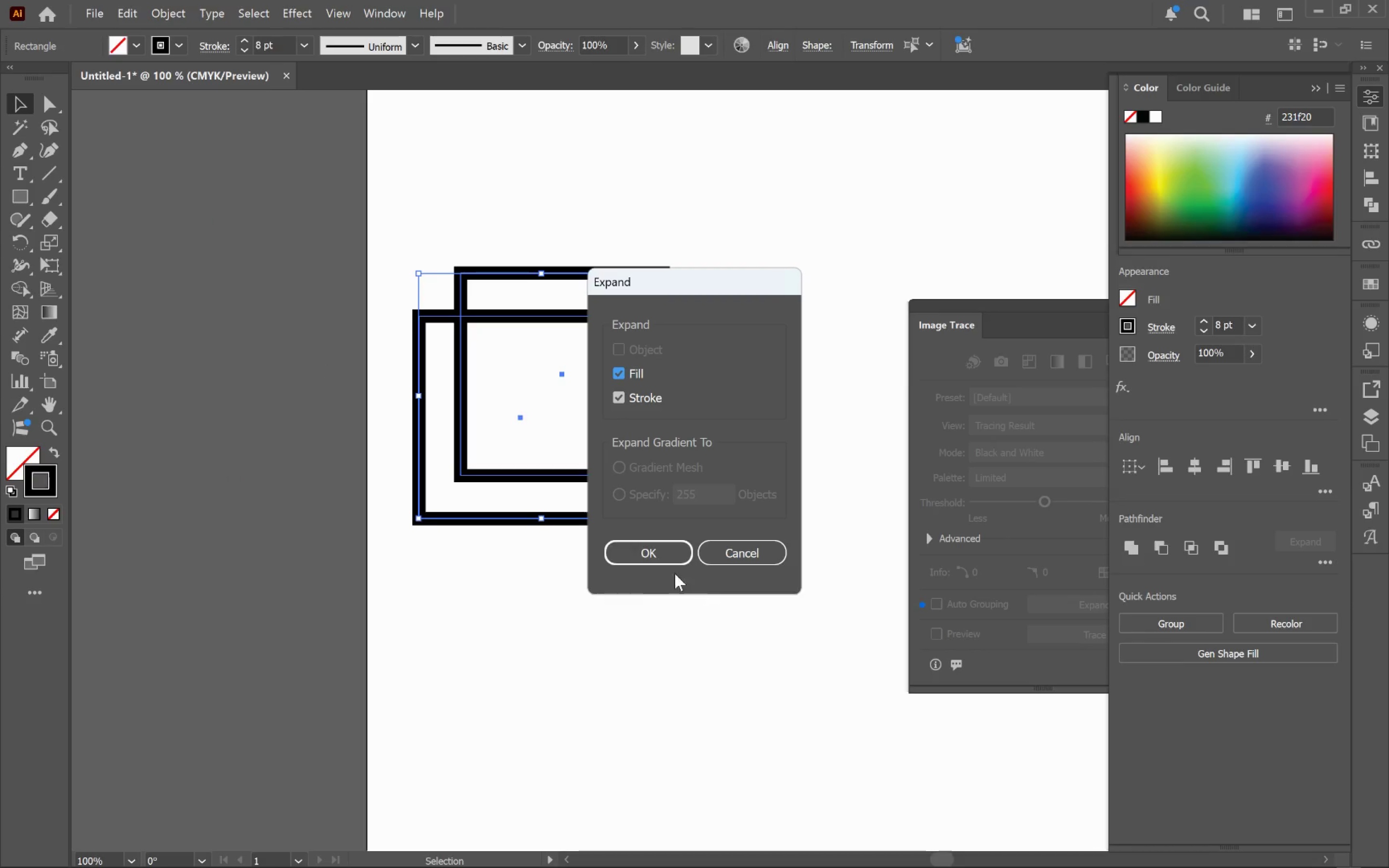 
left_click([652, 555])
 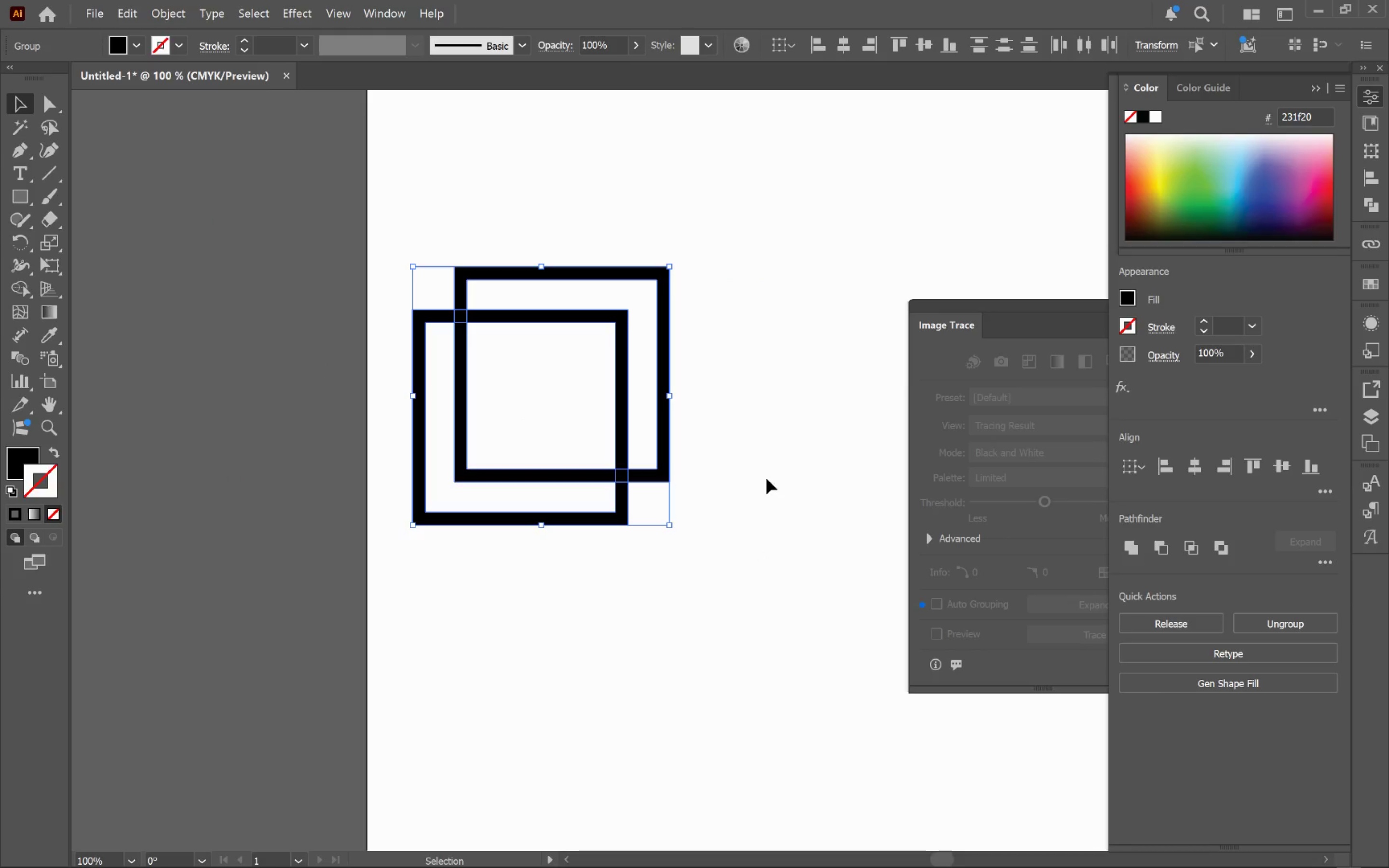 
left_click([769, 470])
 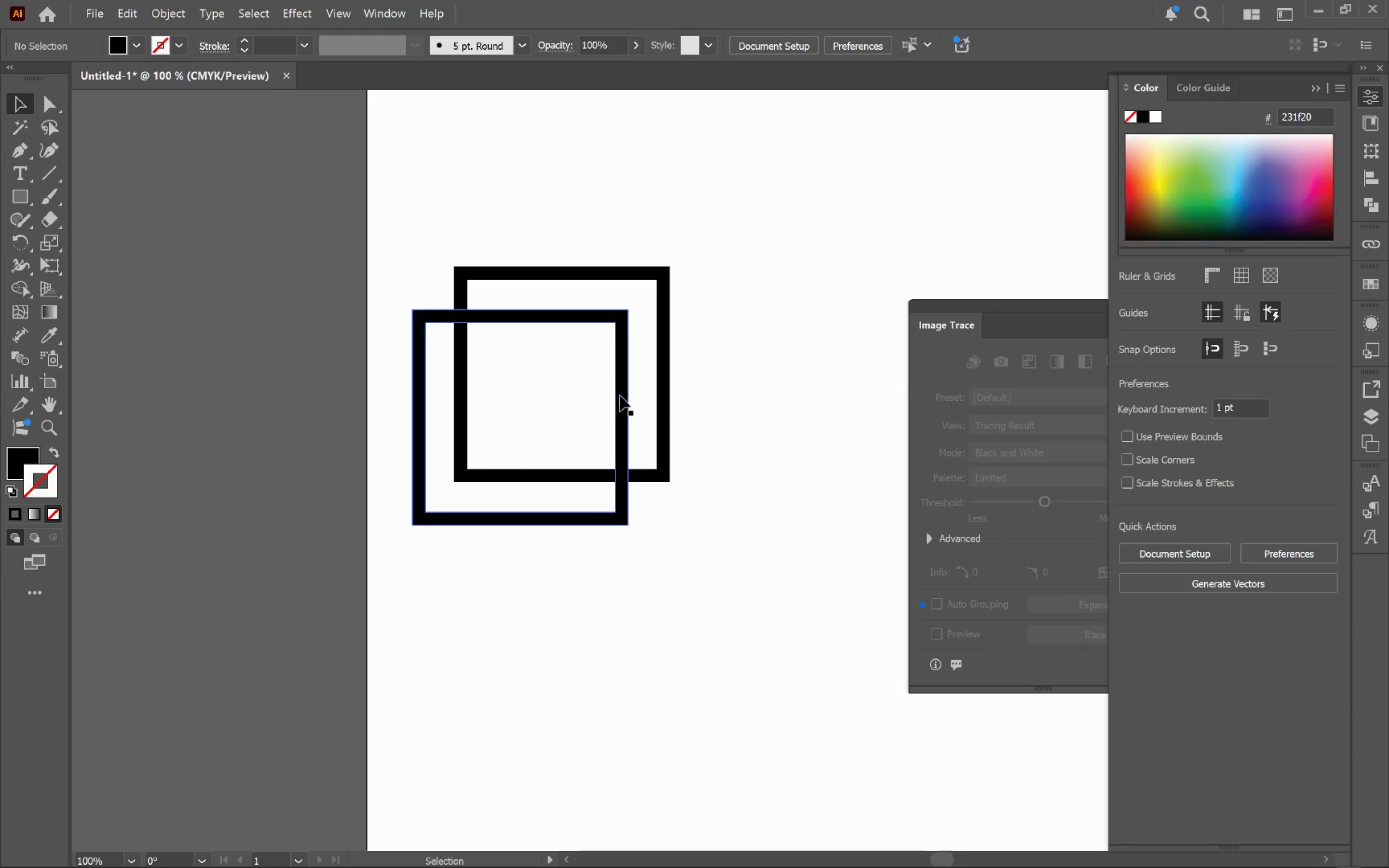 
left_click([620, 397])
 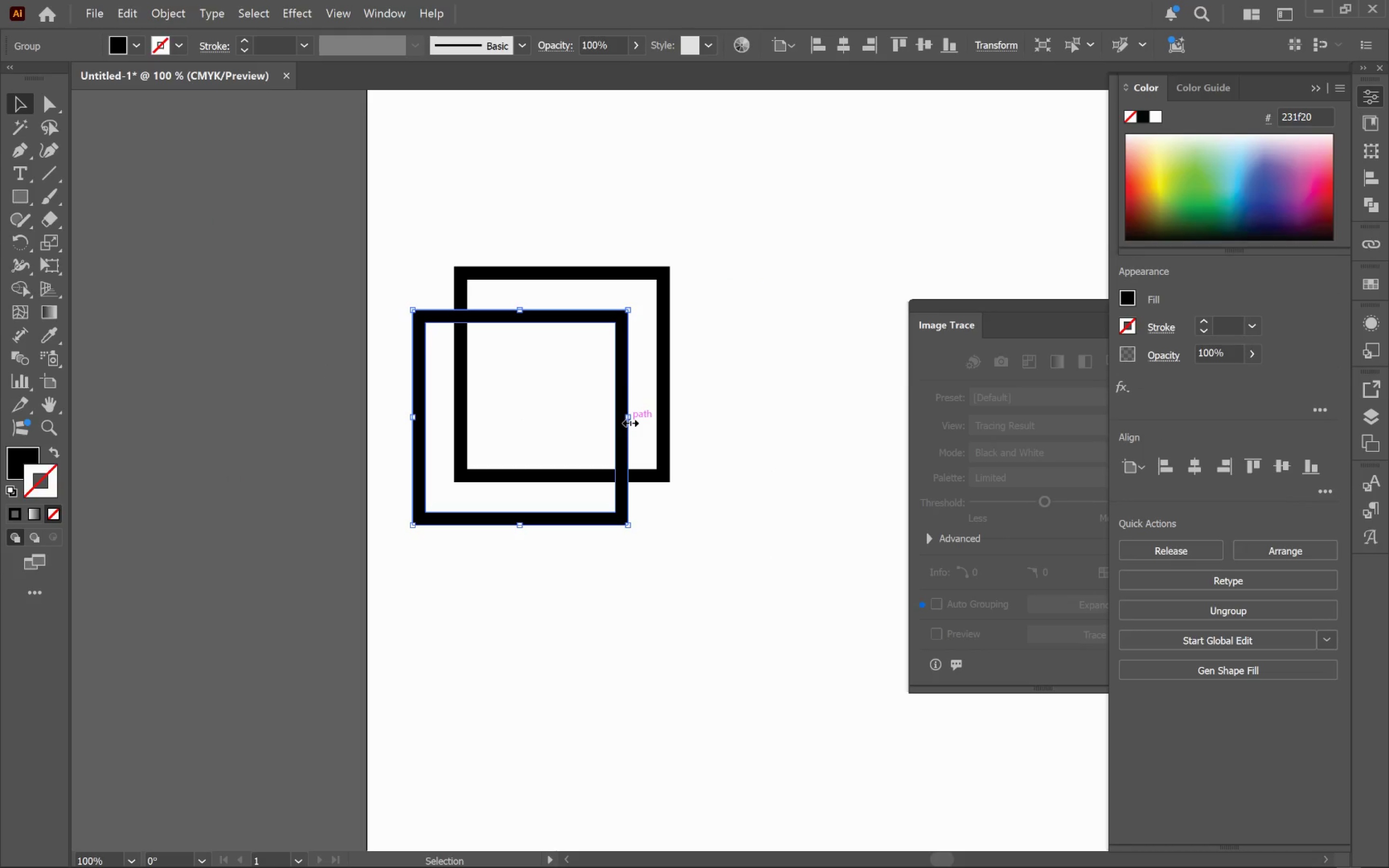 
key(Control+C)
 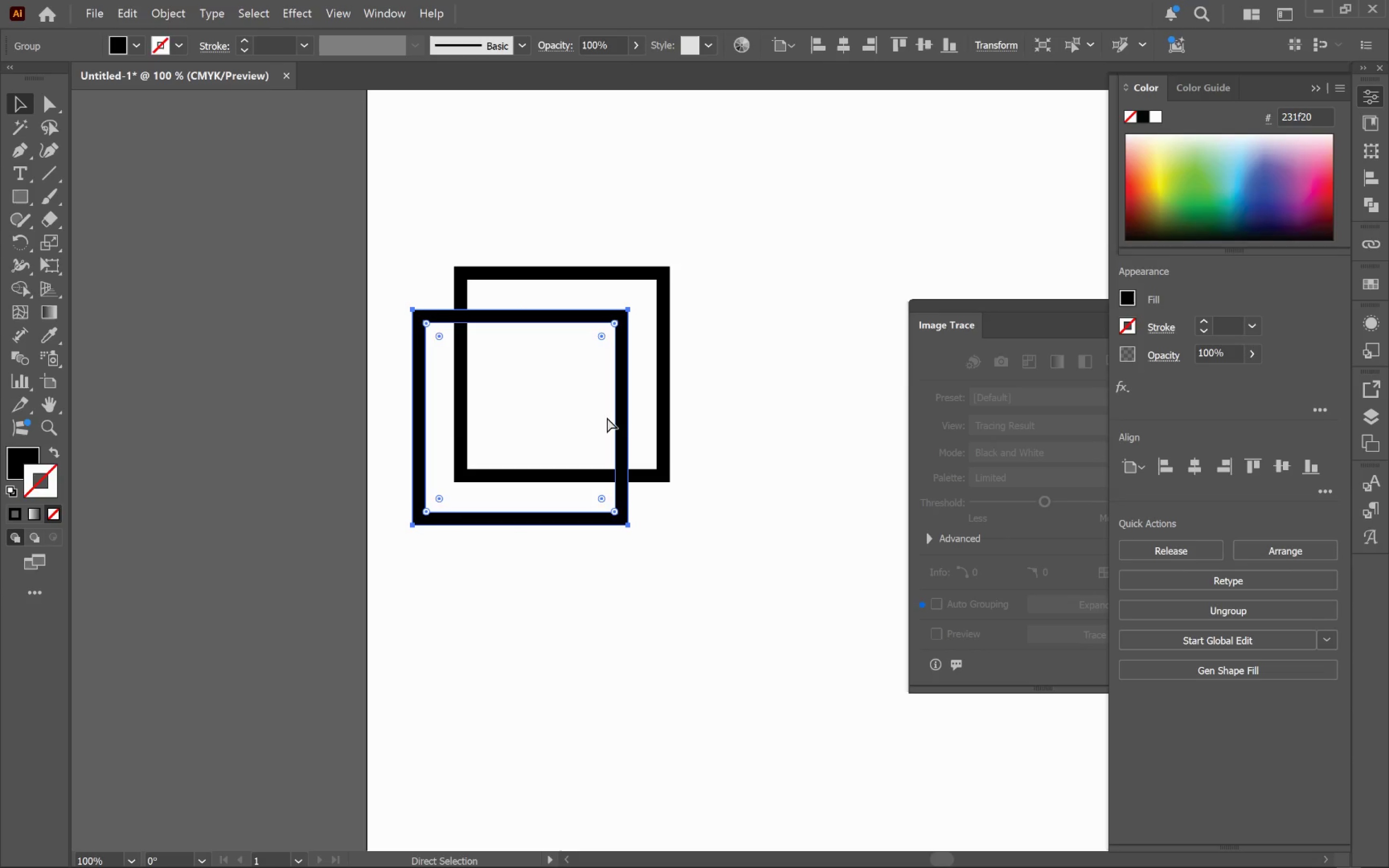 
key(Control+F)
 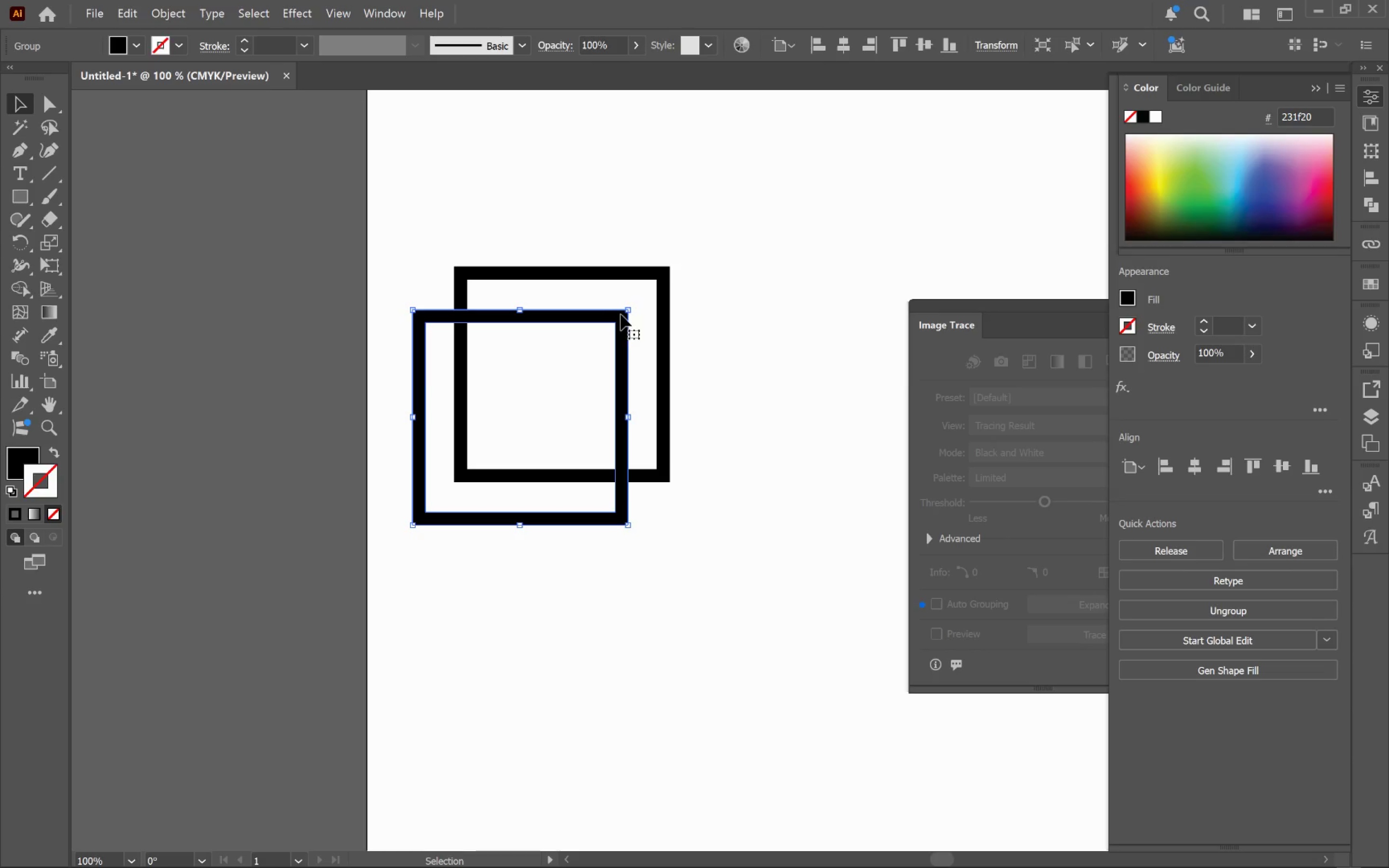 
left_click_drag(start_coordinate=[625, 314], to_coordinate=[616, 323])
 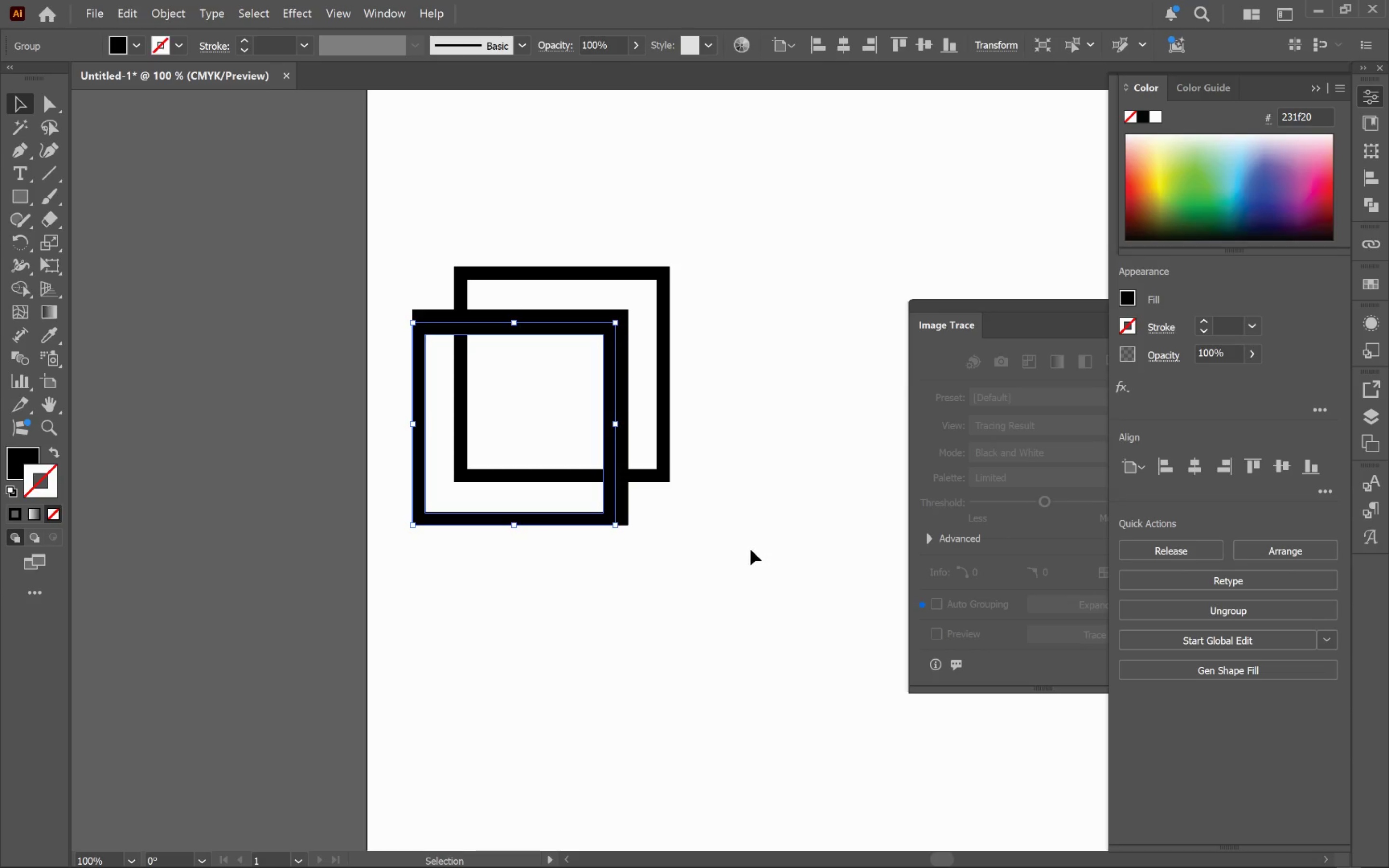 
hold_key(key=ShiftLeft, duration=2.59)
 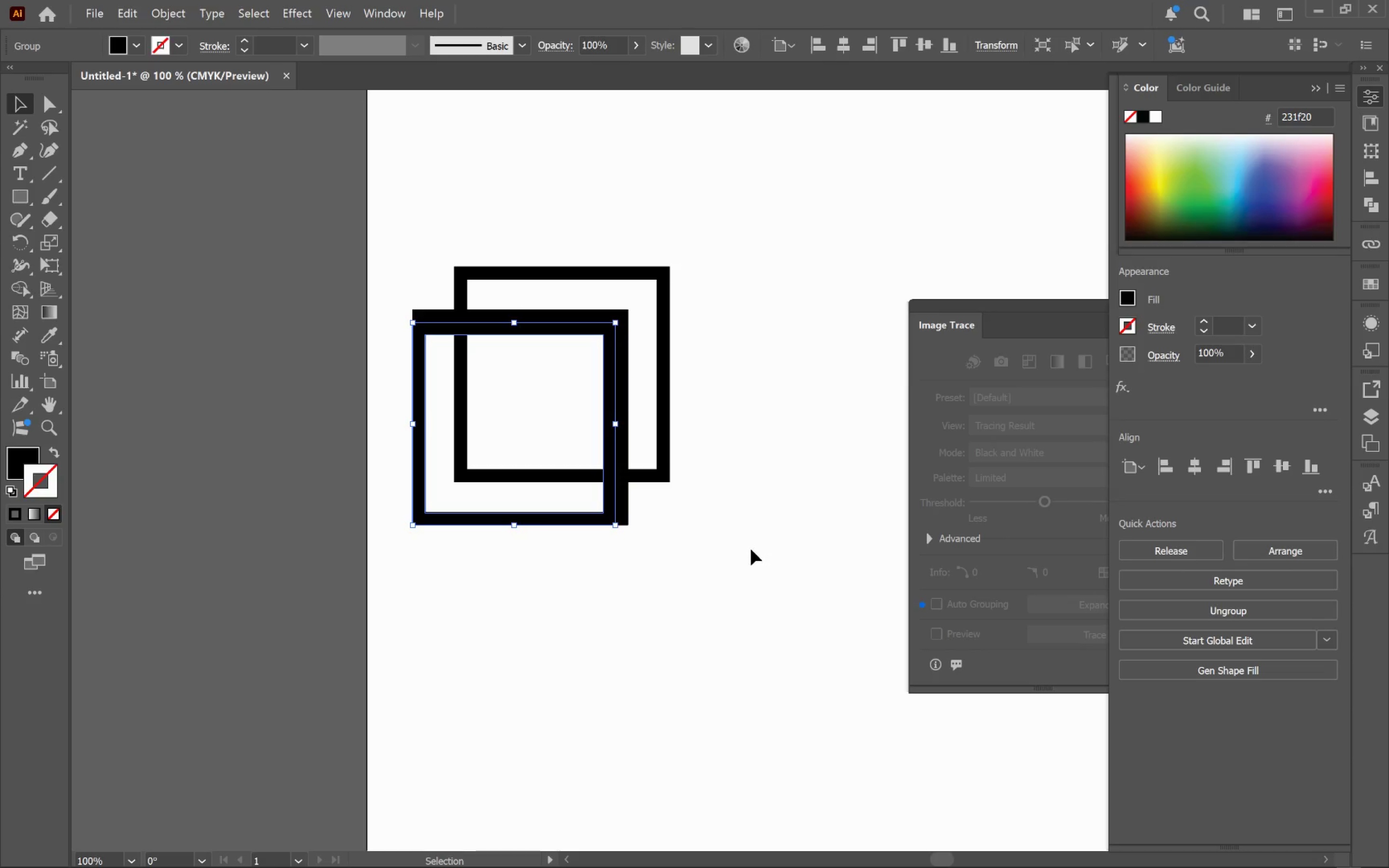 
left_click([750, 549])
 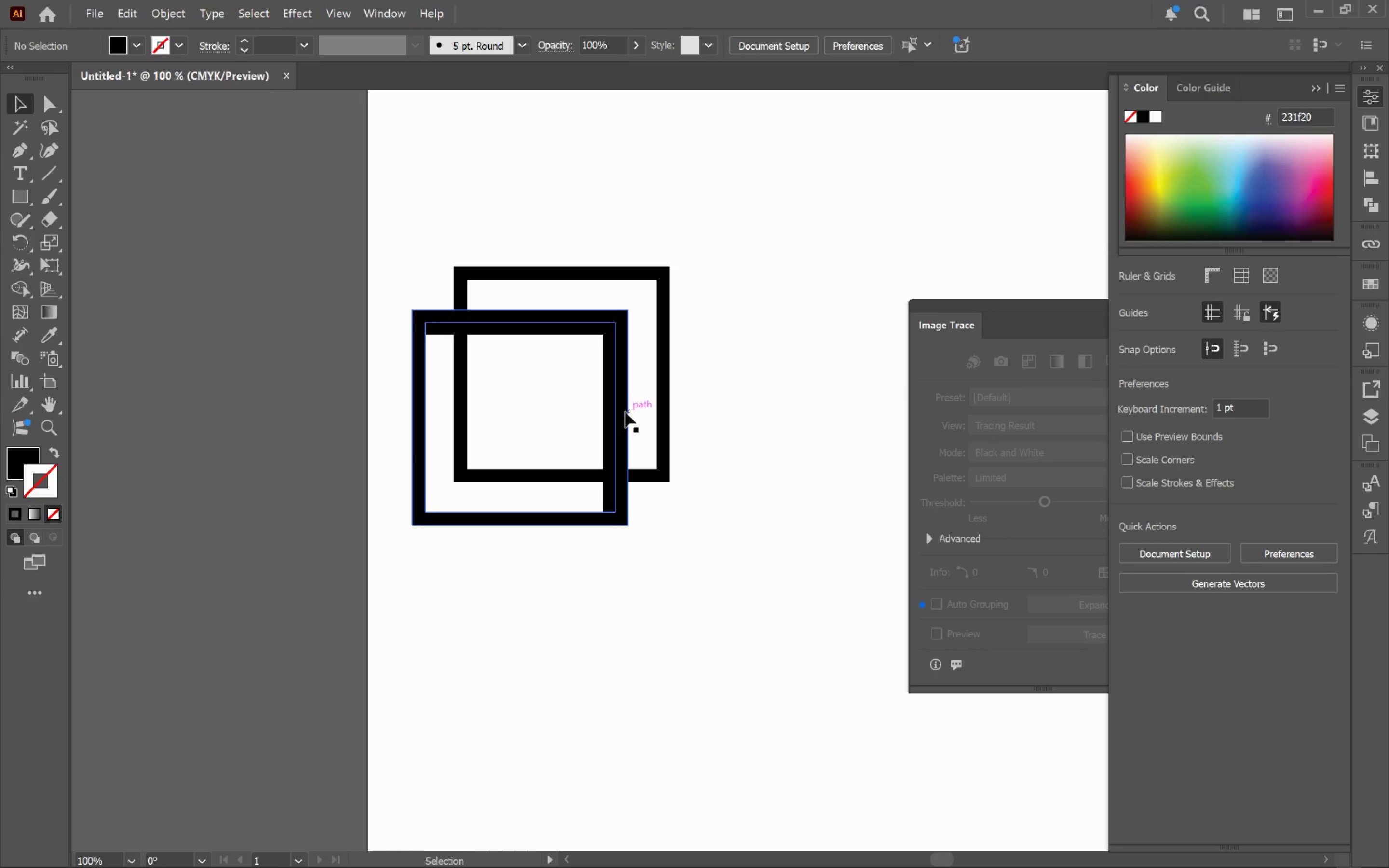 
left_click([625, 412])
 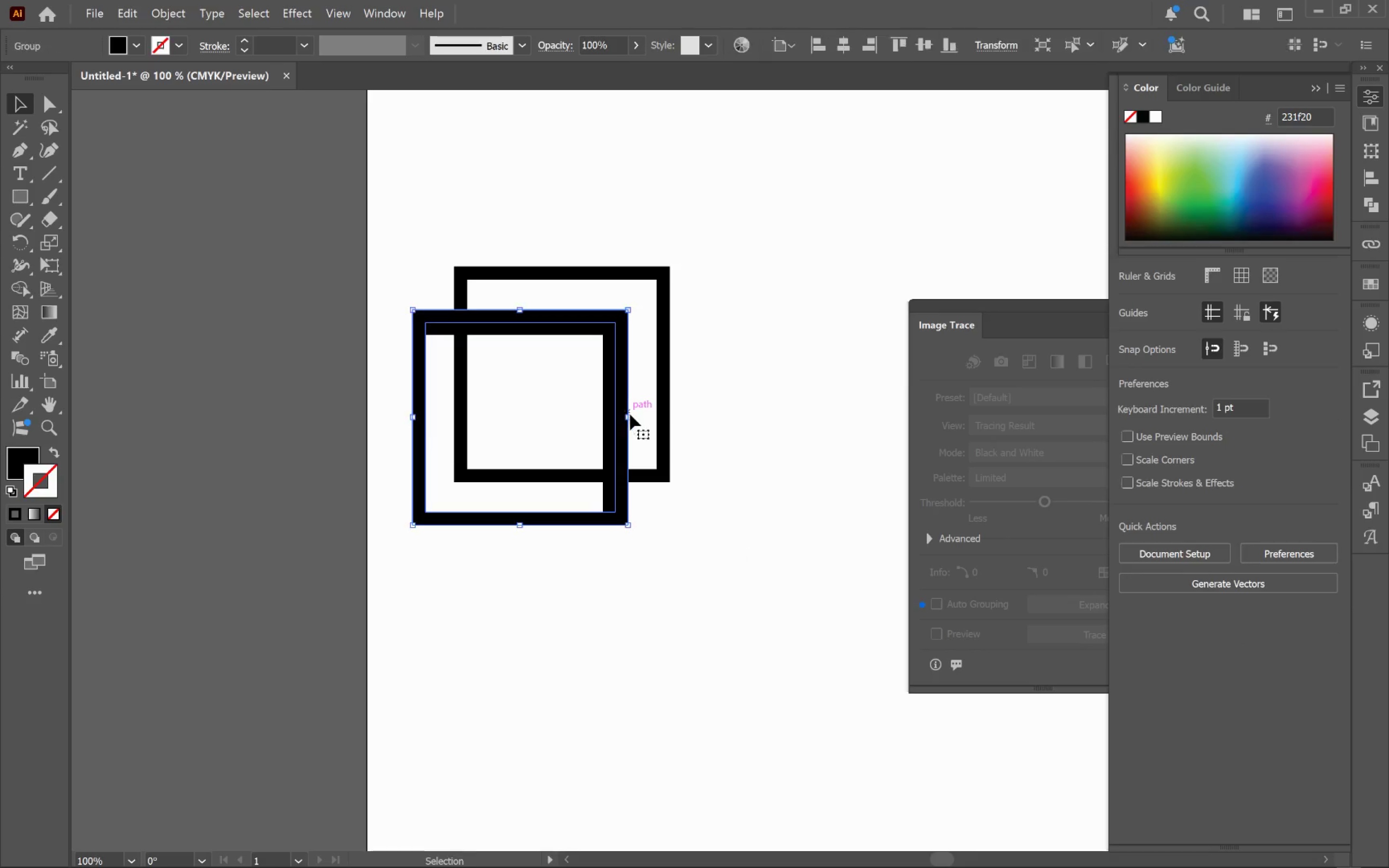 
hold_key(key=ShiftLeft, duration=0.72)
double_click([664, 433])
 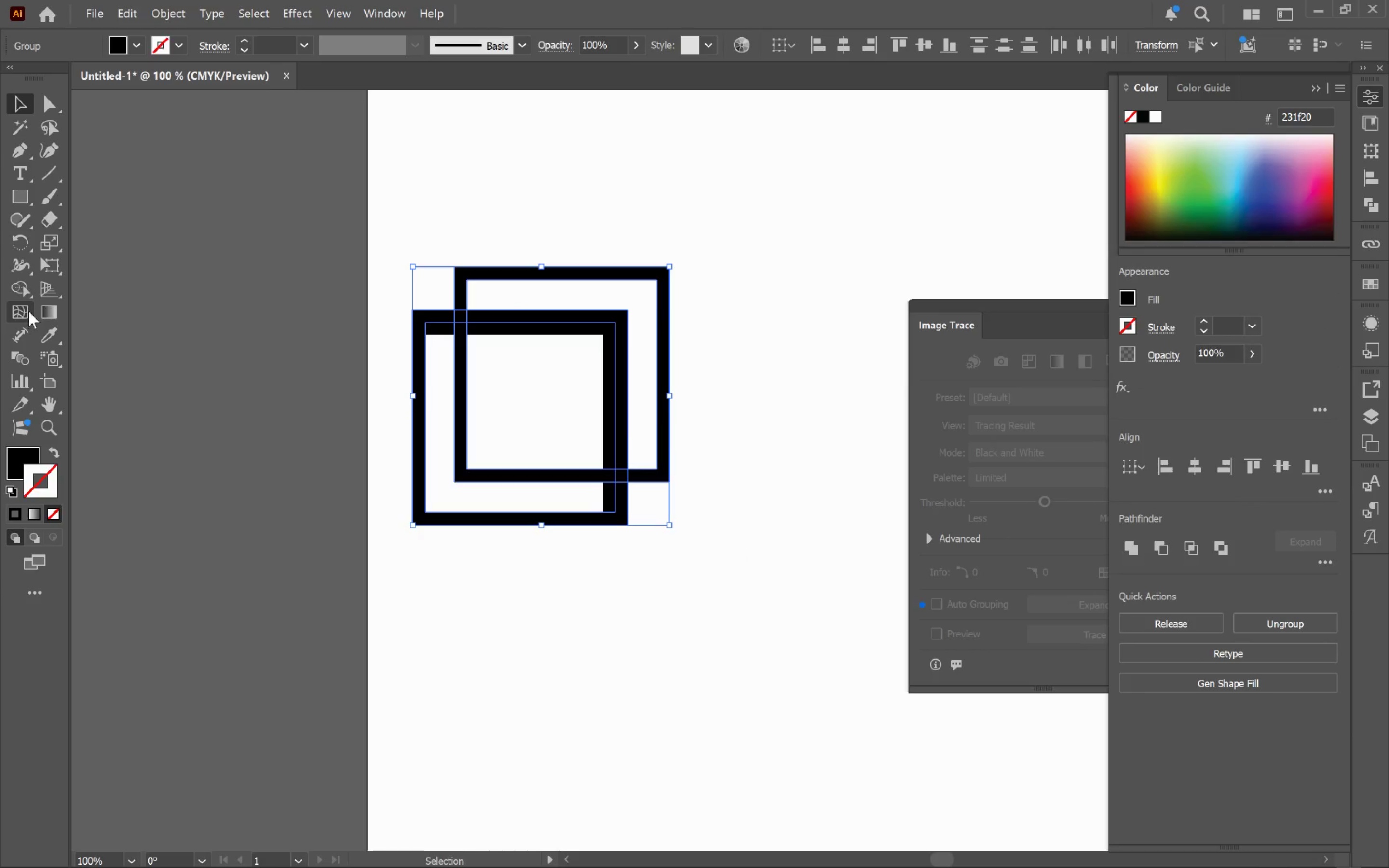 
left_click([24, 297])
 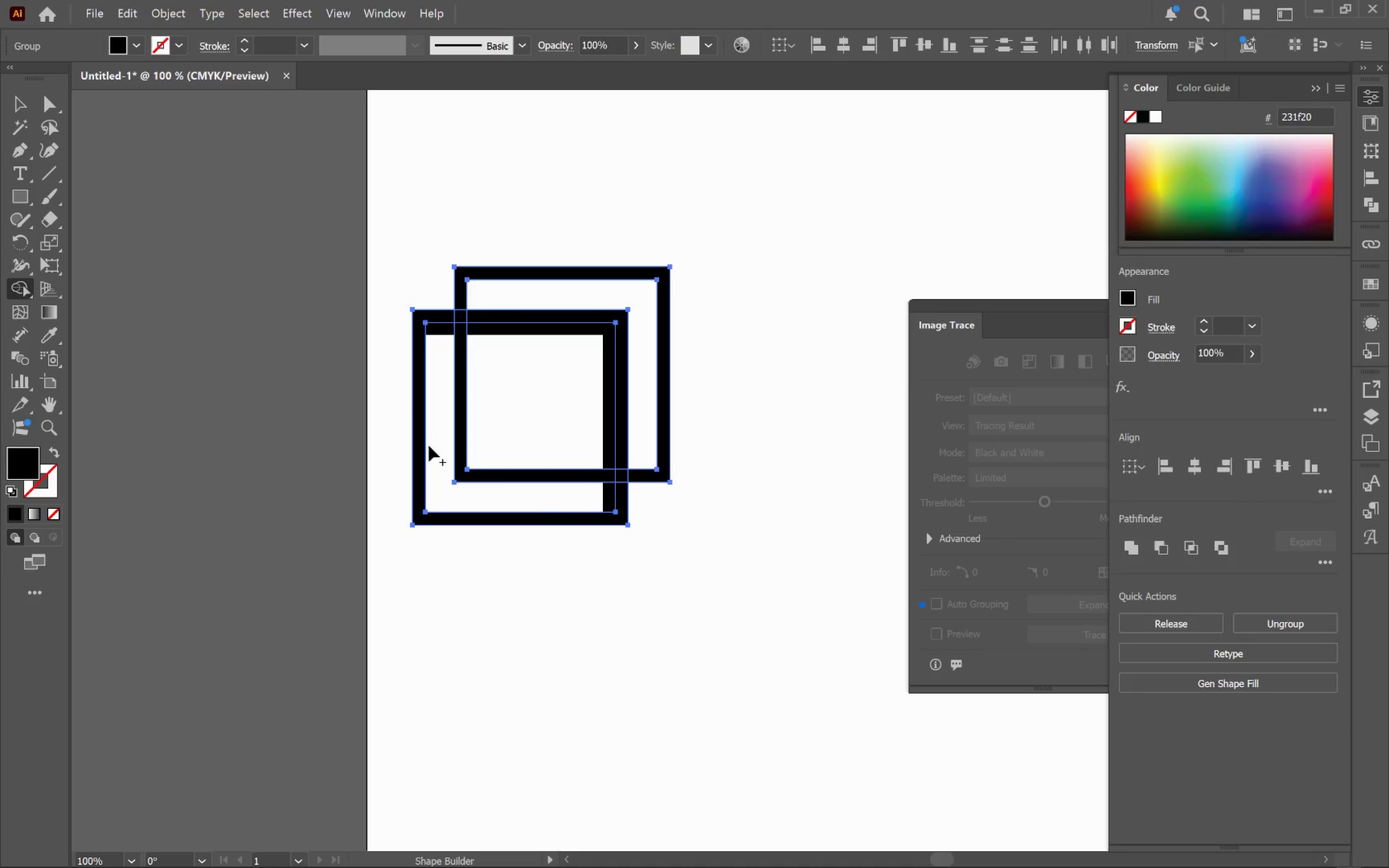 
hold_key(key=AltLeft, duration=4.17)
left_click_drag(start_coordinate=[632, 553], to_coordinate=[435, 404])
 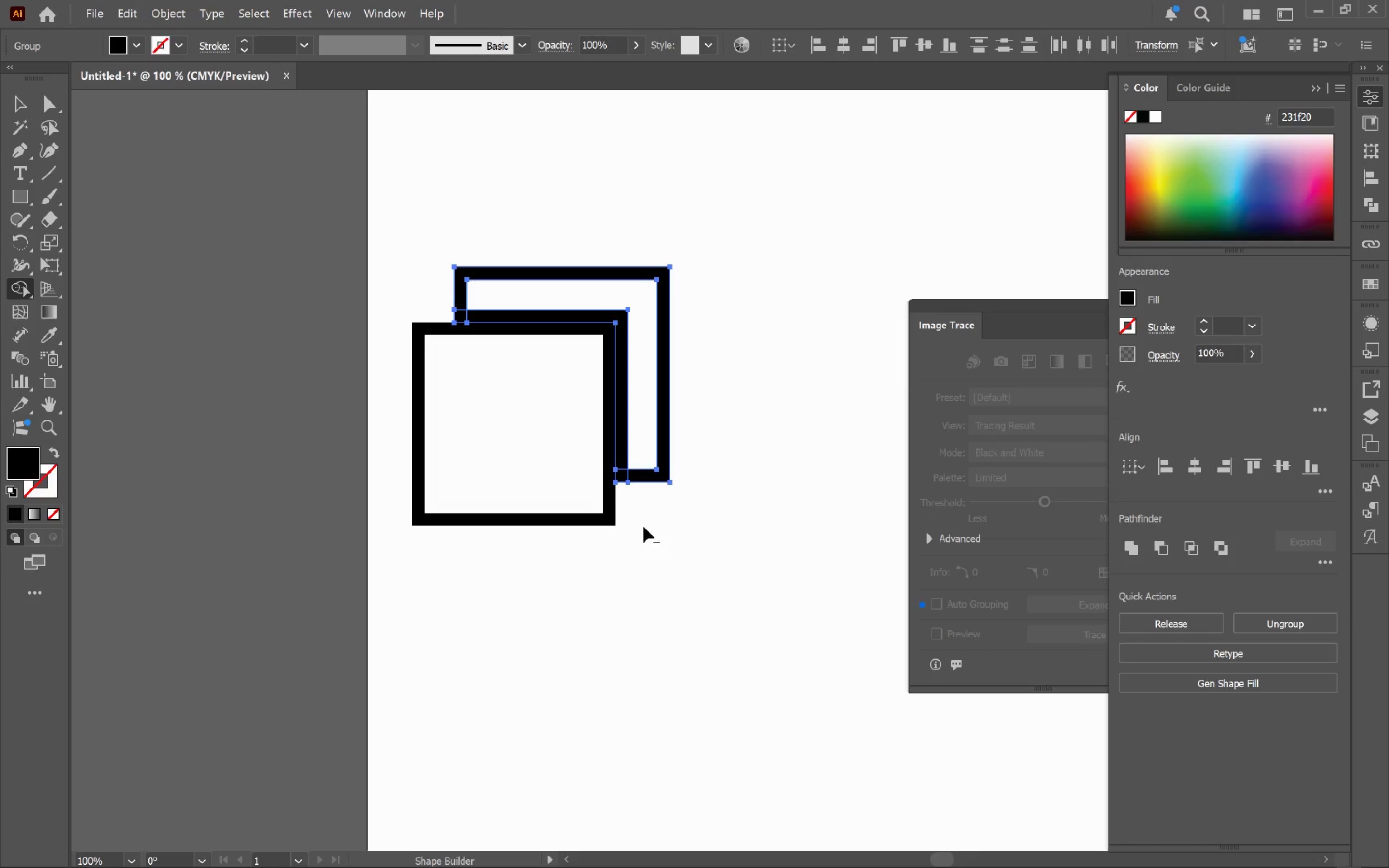 
left_click_drag(start_coordinate=[617, 483], to_coordinate=[618, 466])
 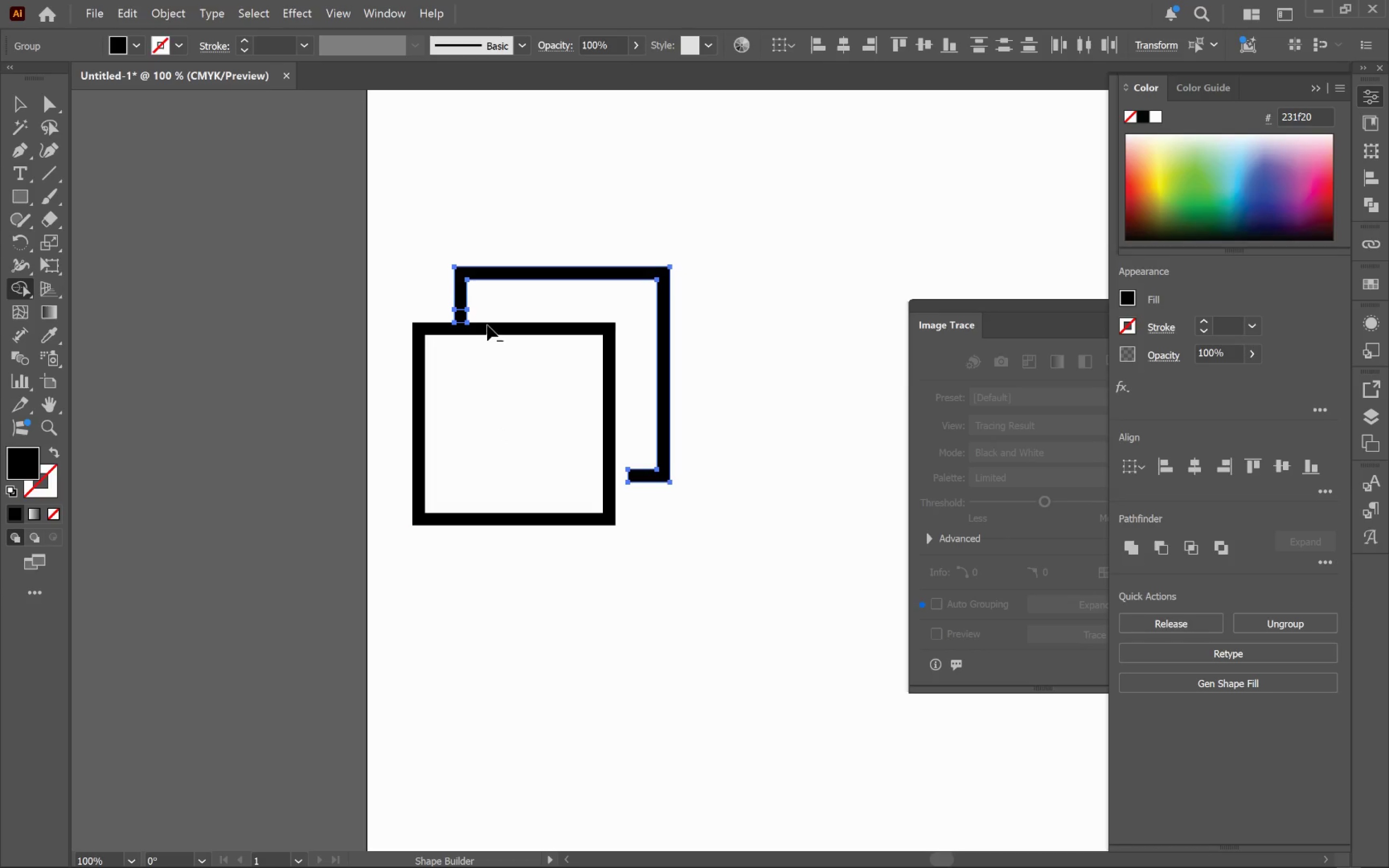 
key(Control+Z)
 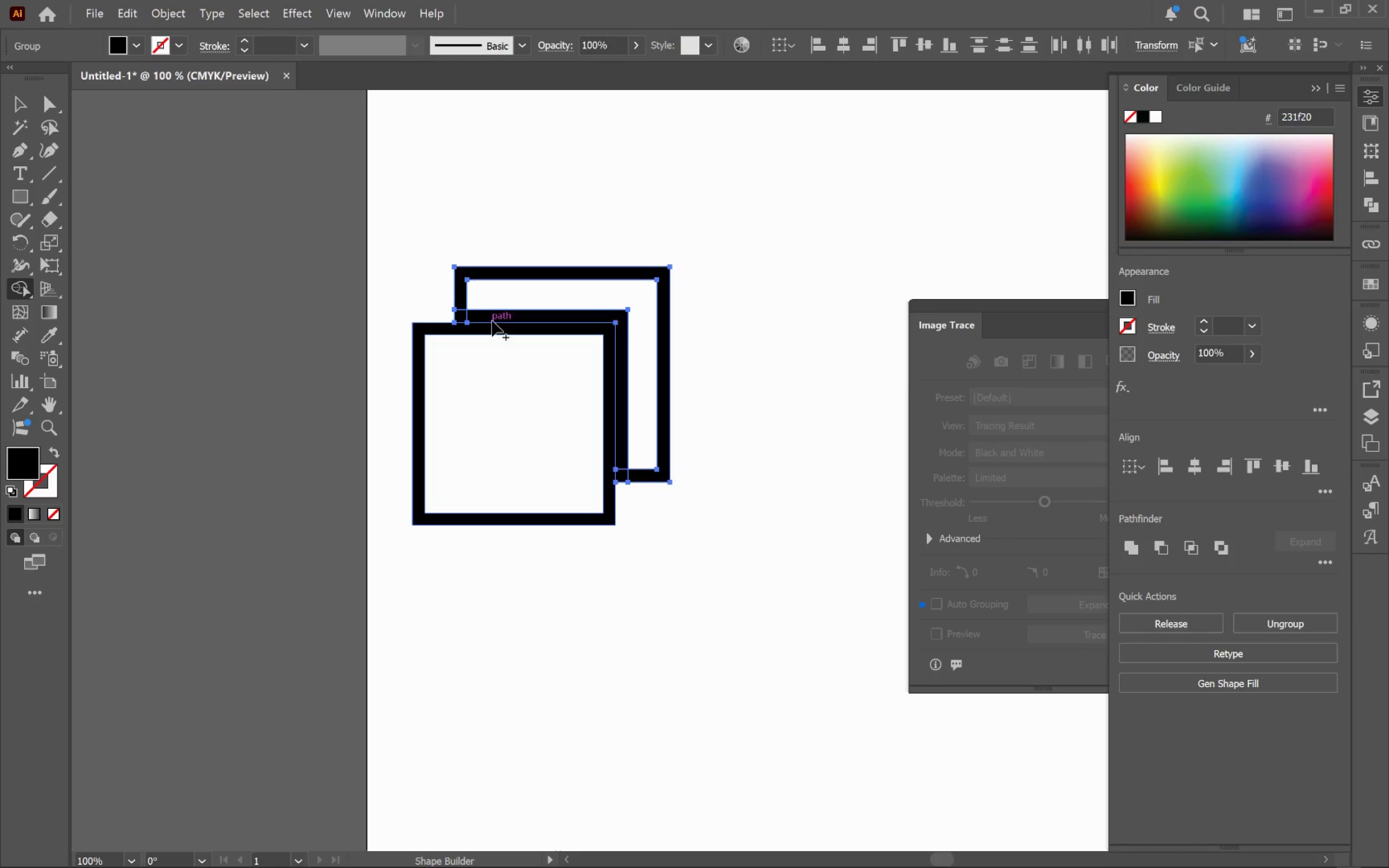 
hold_key(key=AltLeft, duration=0.66)
scroll: coordinate [494, 314], scroll_direction: up, amount: 3.0
 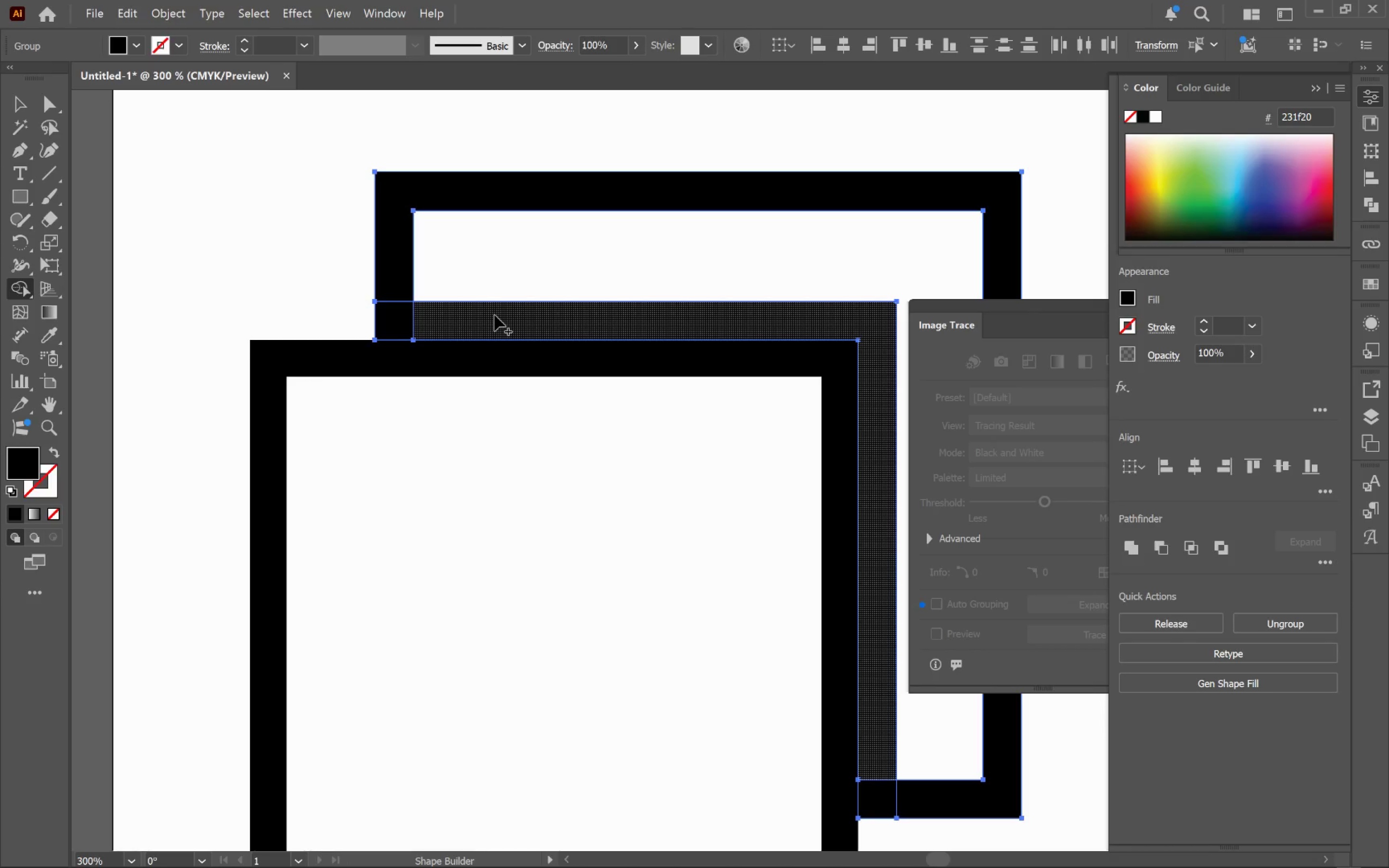 
key(Control+ControlLeft)
 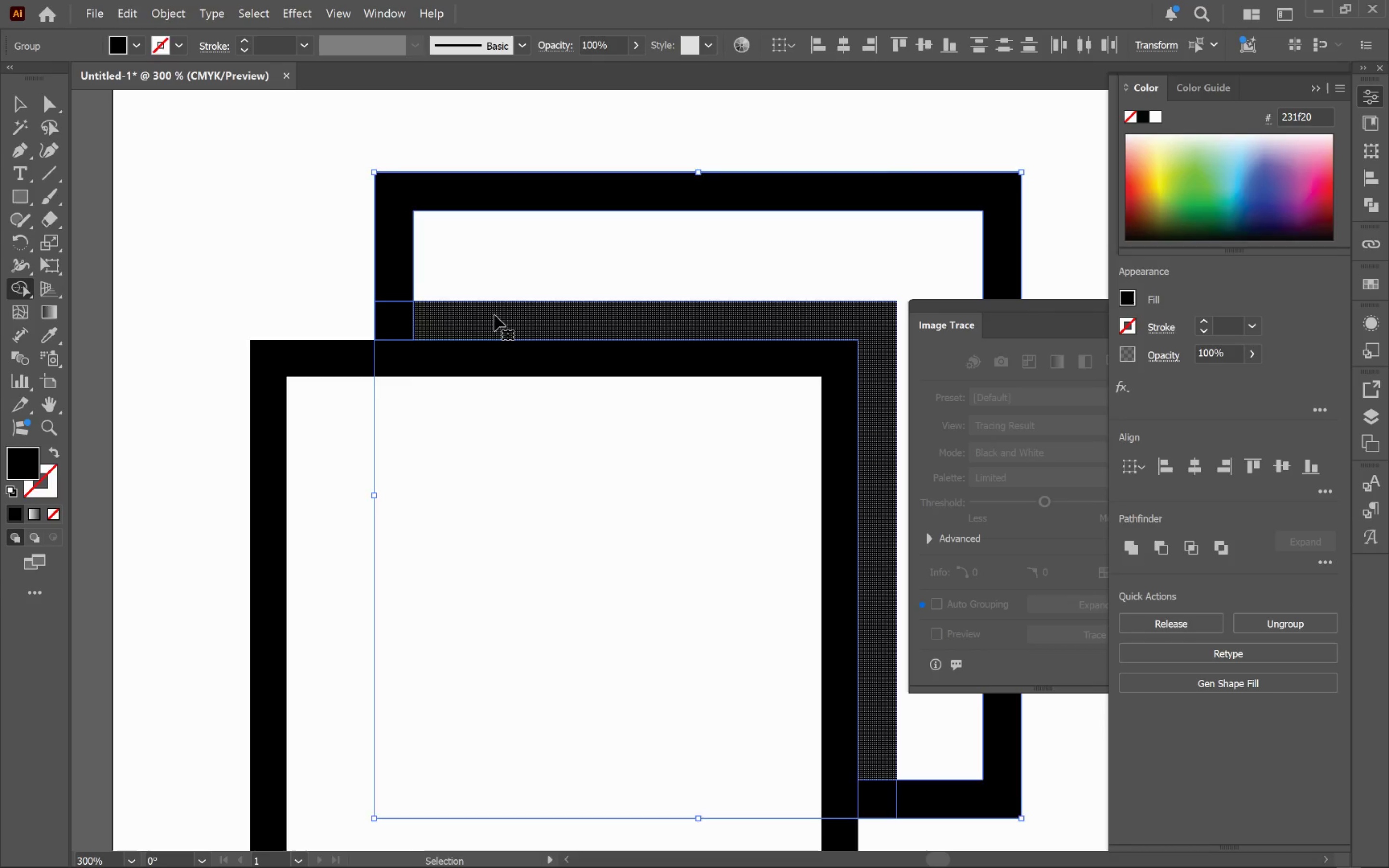 
key(Control+Z)
 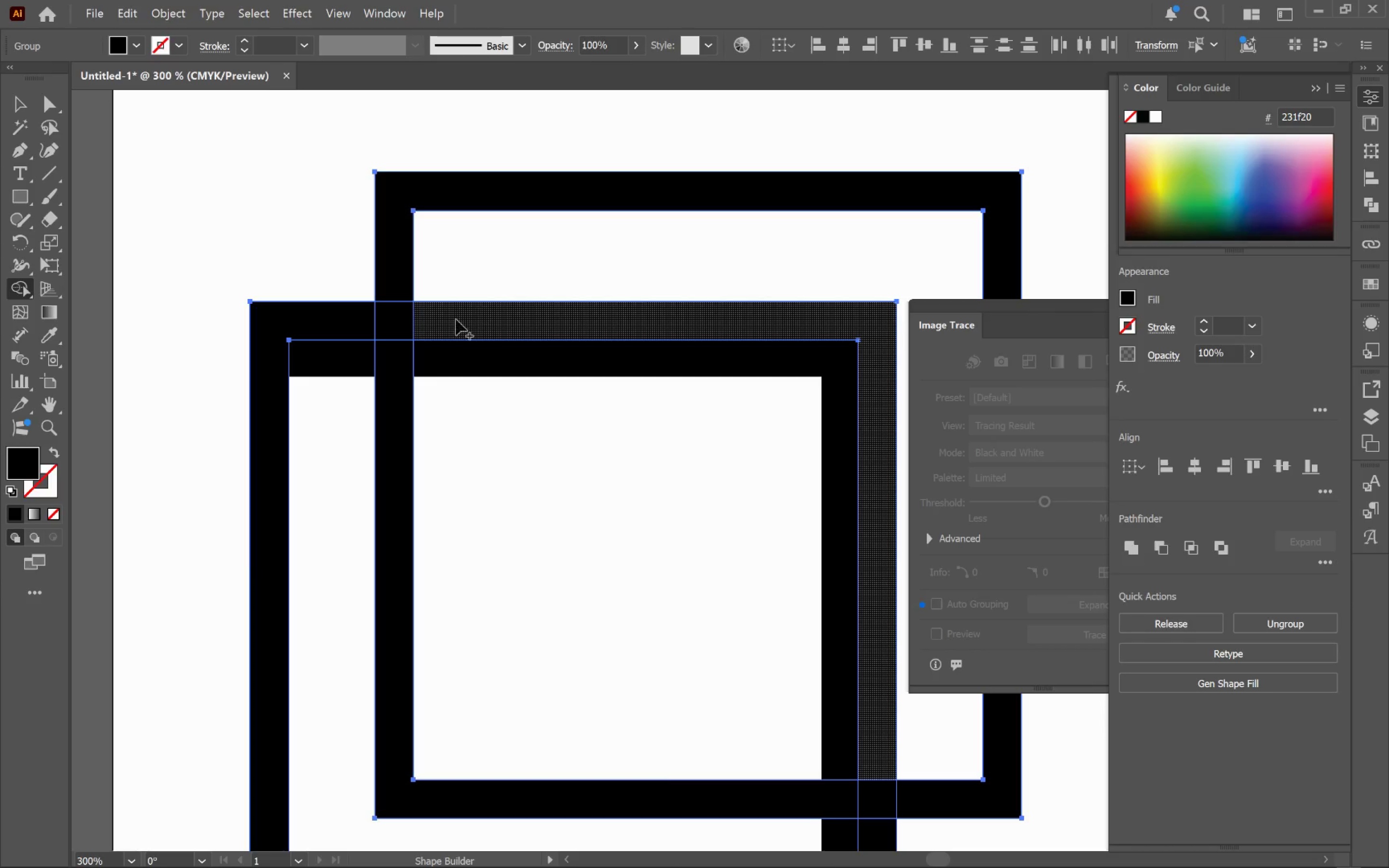 
hold_key(key=AltLeft, duration=1.78)
left_click_drag(start_coordinate=[417, 326], to_coordinate=[334, 325])
 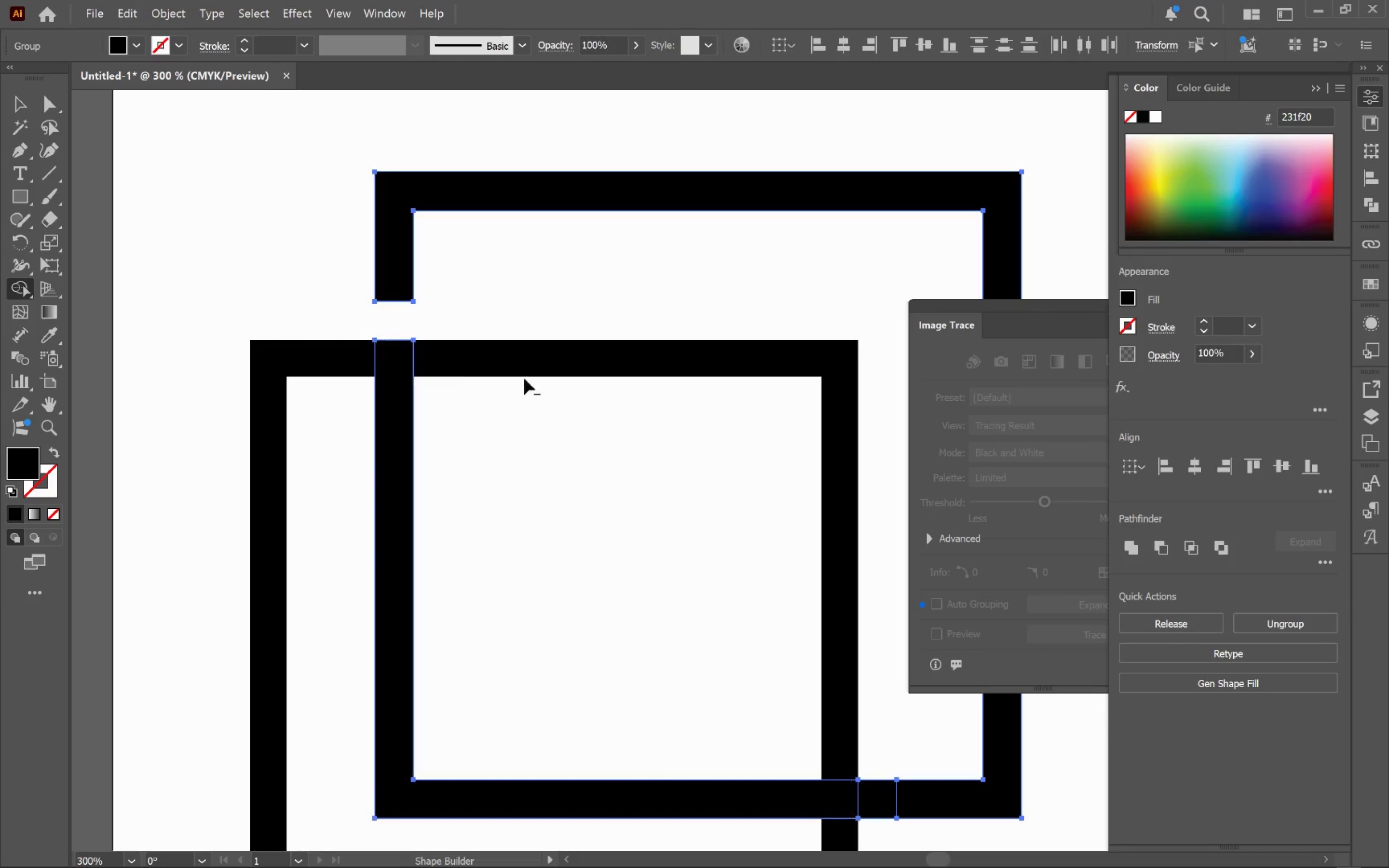 
hold_key(key=Space, duration=0.55)
 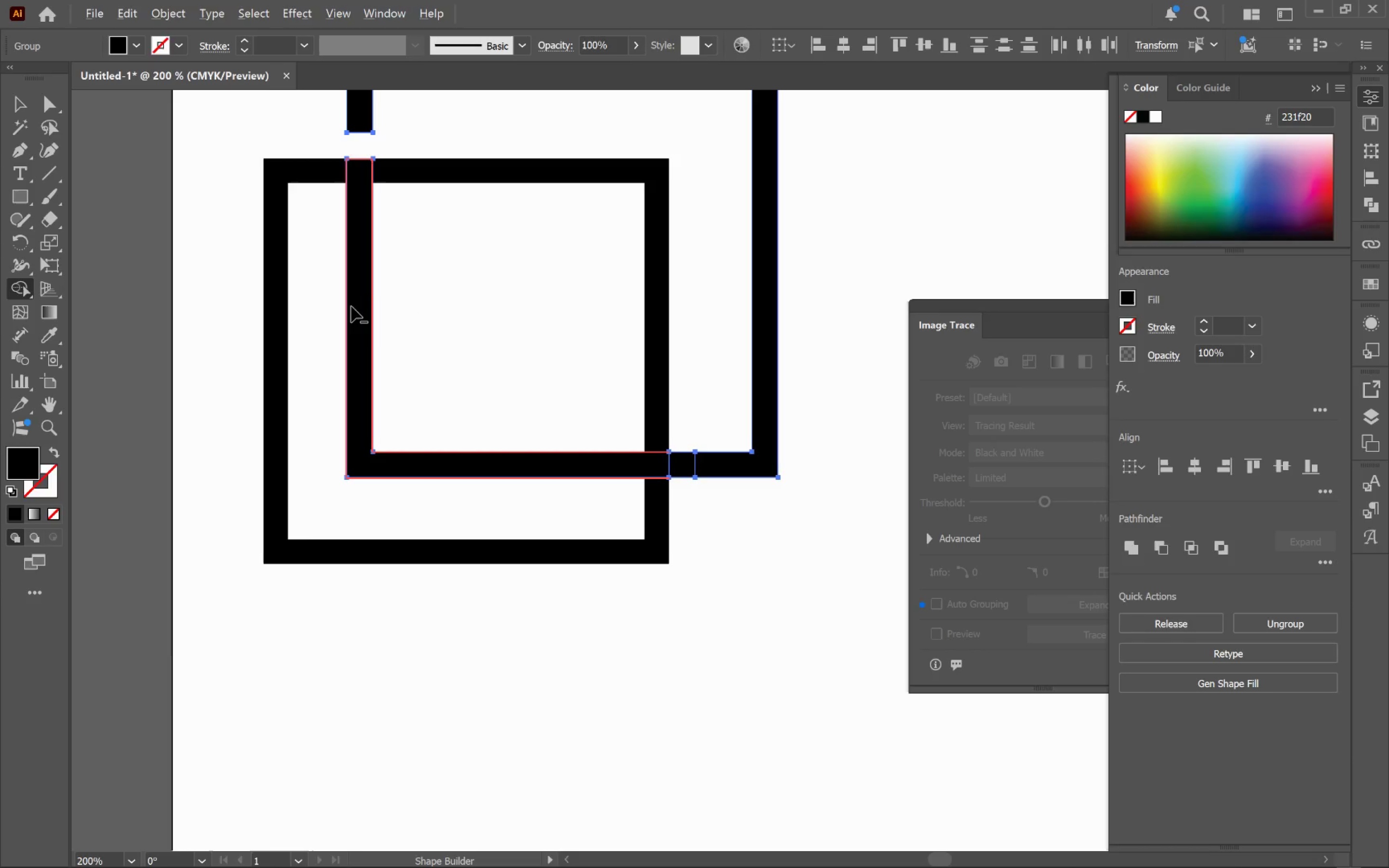 
scroll: coordinate [535, 379], scroll_direction: down, amount: 1.0
 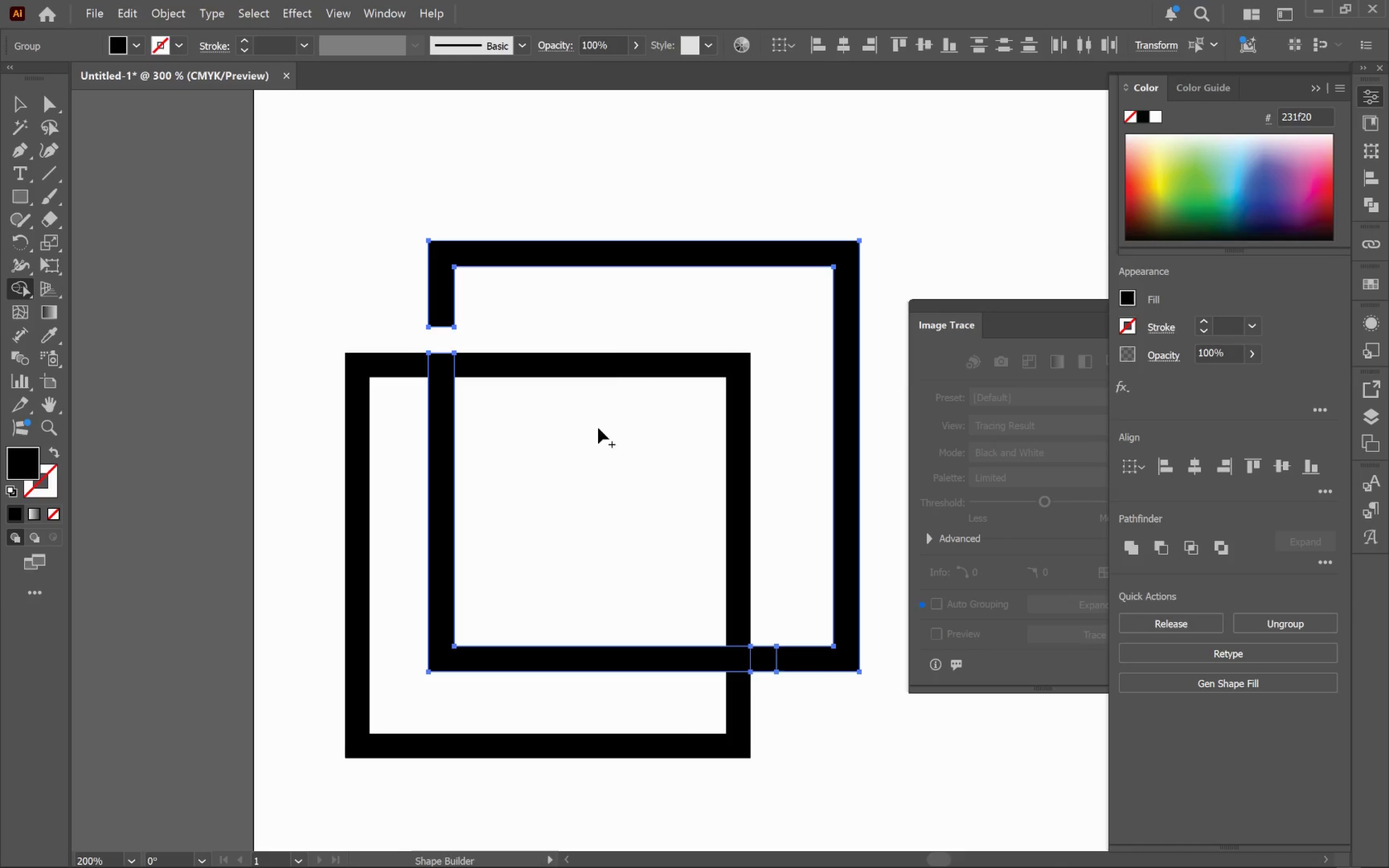 
left_click_drag(start_coordinate=[636, 523], to_coordinate=[554, 329])
 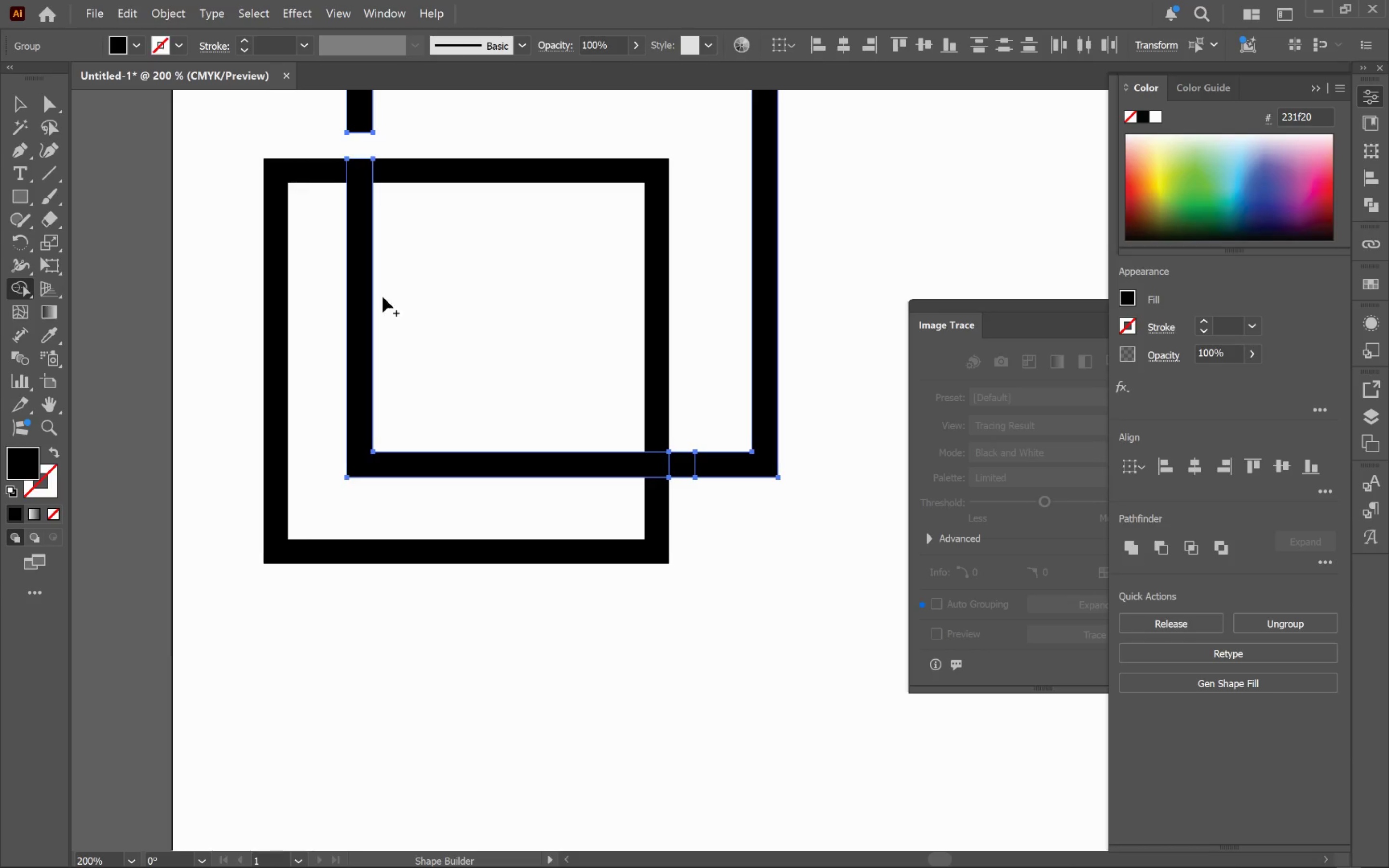 
hold_key(key=AltLeft, duration=2.83)
left_click_drag(start_coordinate=[352, 307], to_coordinate=[397, 312])
 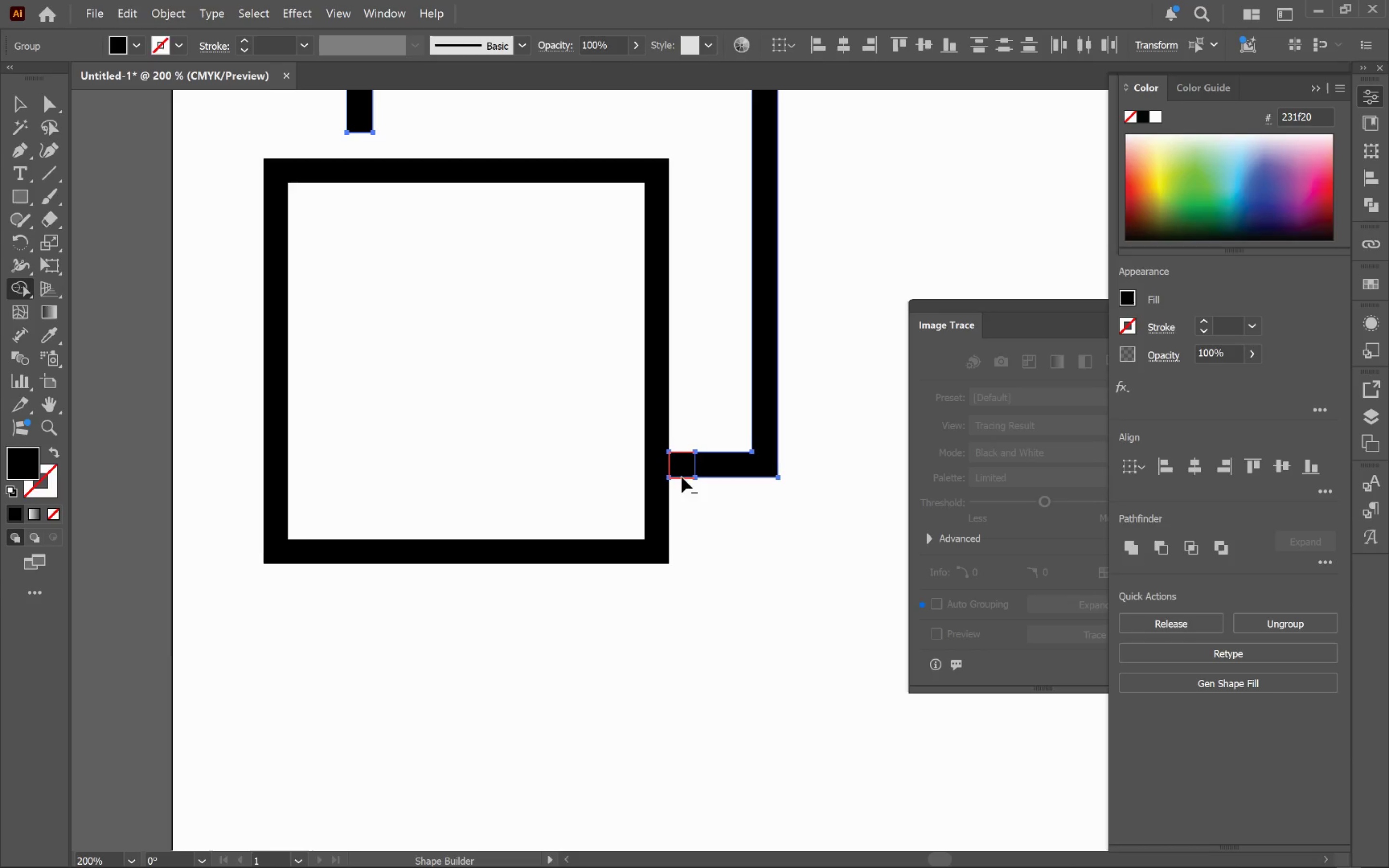 
left_click_drag(start_coordinate=[684, 486], to_coordinate=[684, 464])
 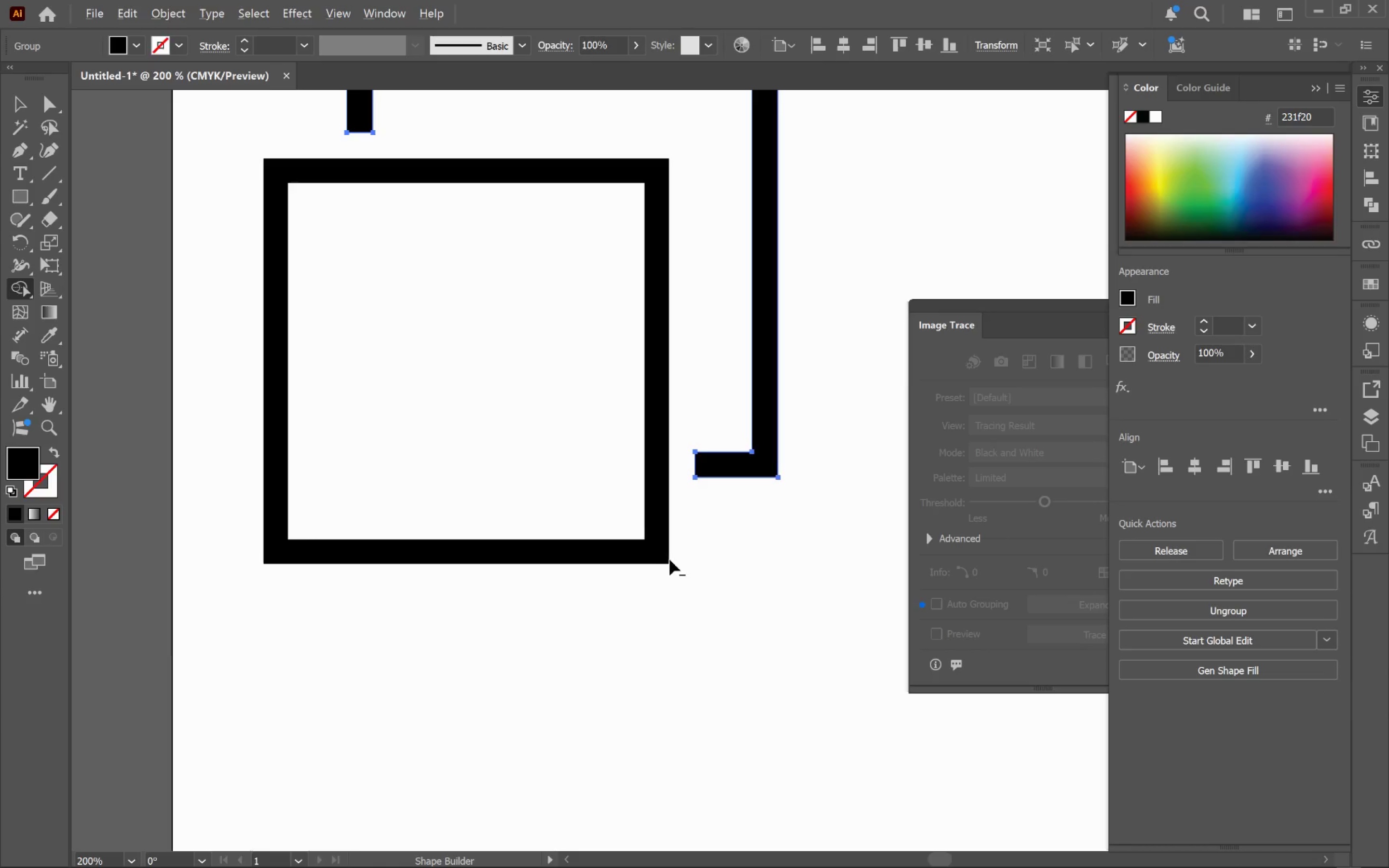 
hold_key(key=AltLeft, duration=0.7)
scroll: coordinate [674, 556], scroll_direction: down, amount: 2.0
 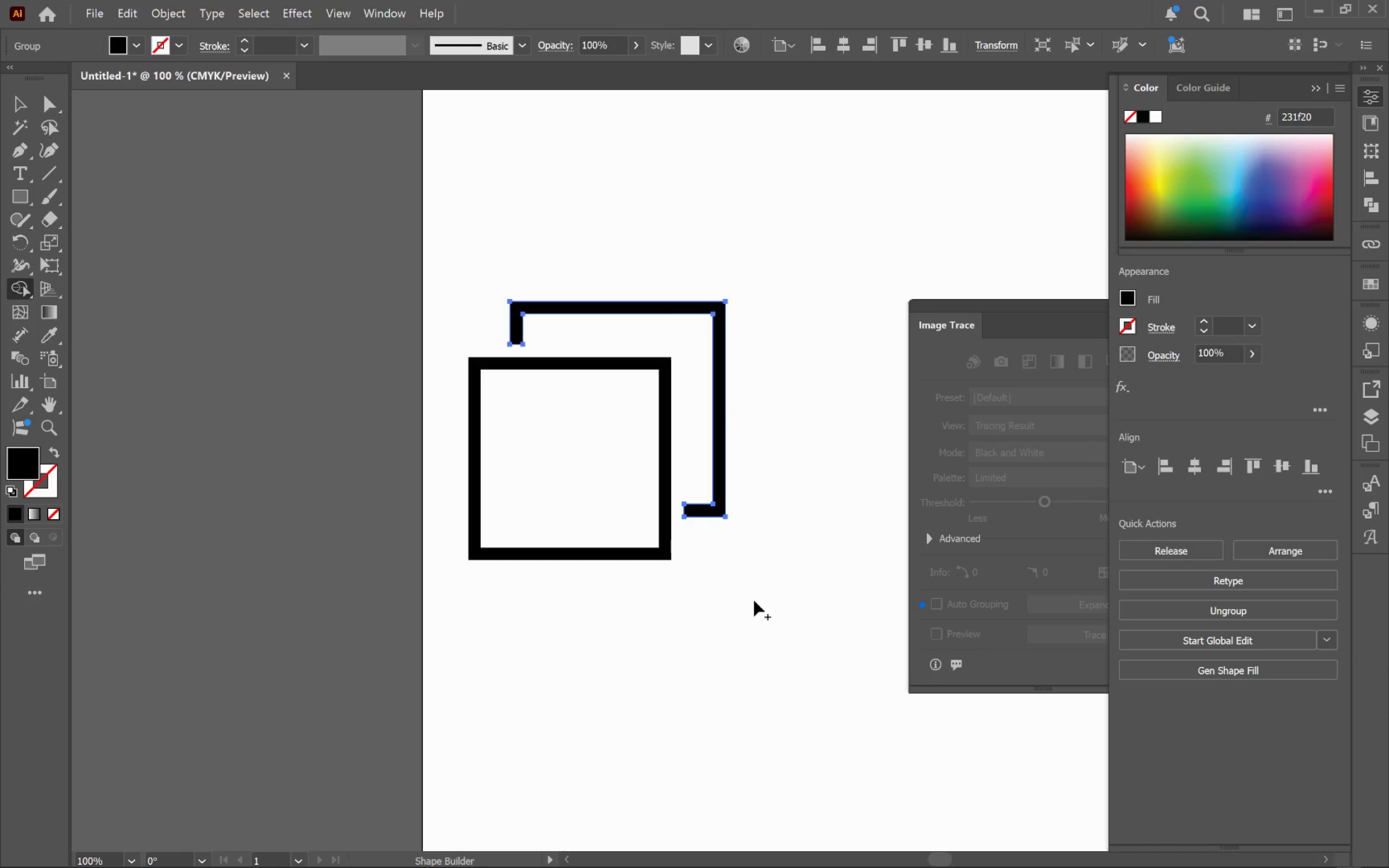 
hold_key(key=ControlLeft, duration=0.47)
left_click([763, 600])
 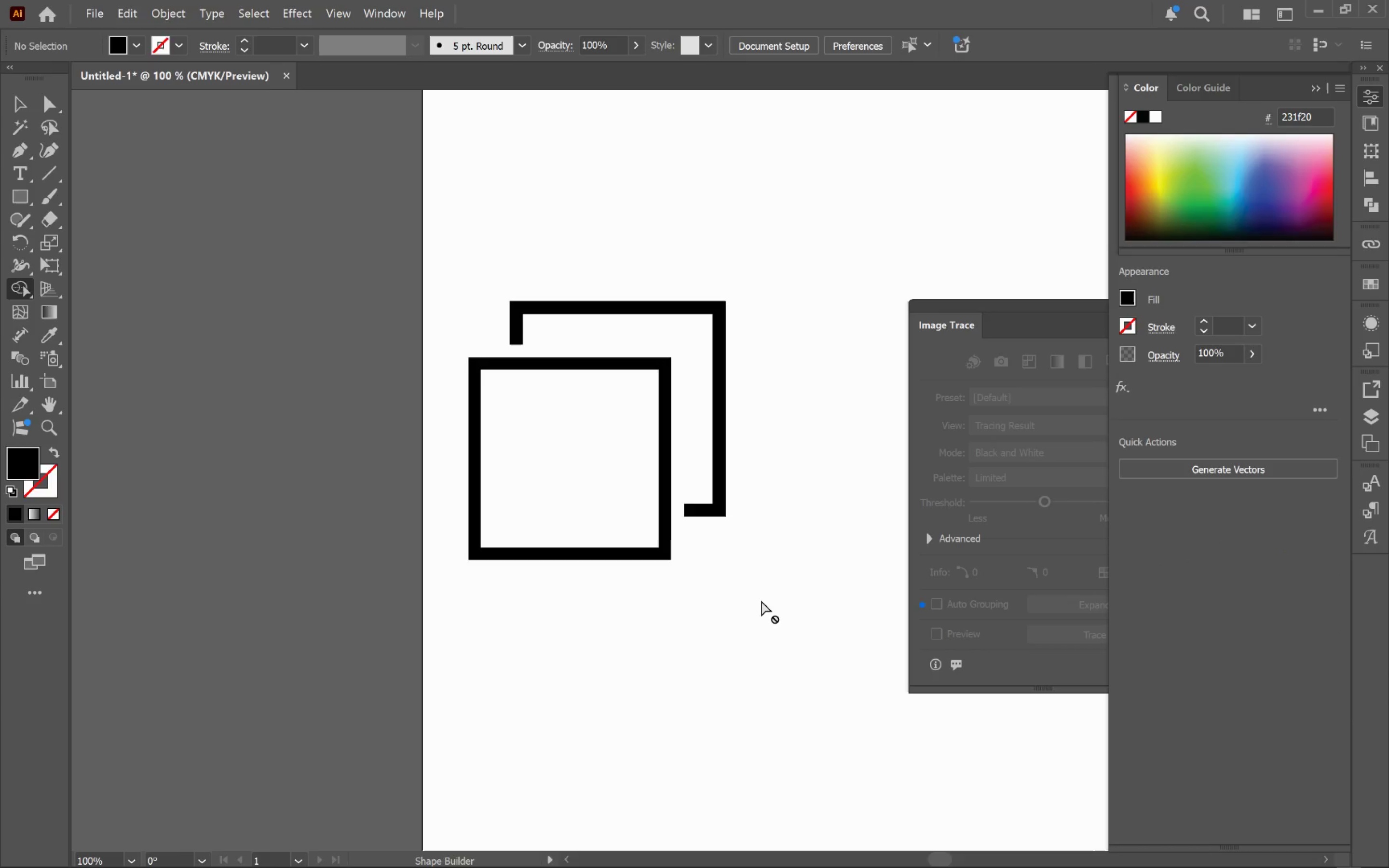 
key(V)
 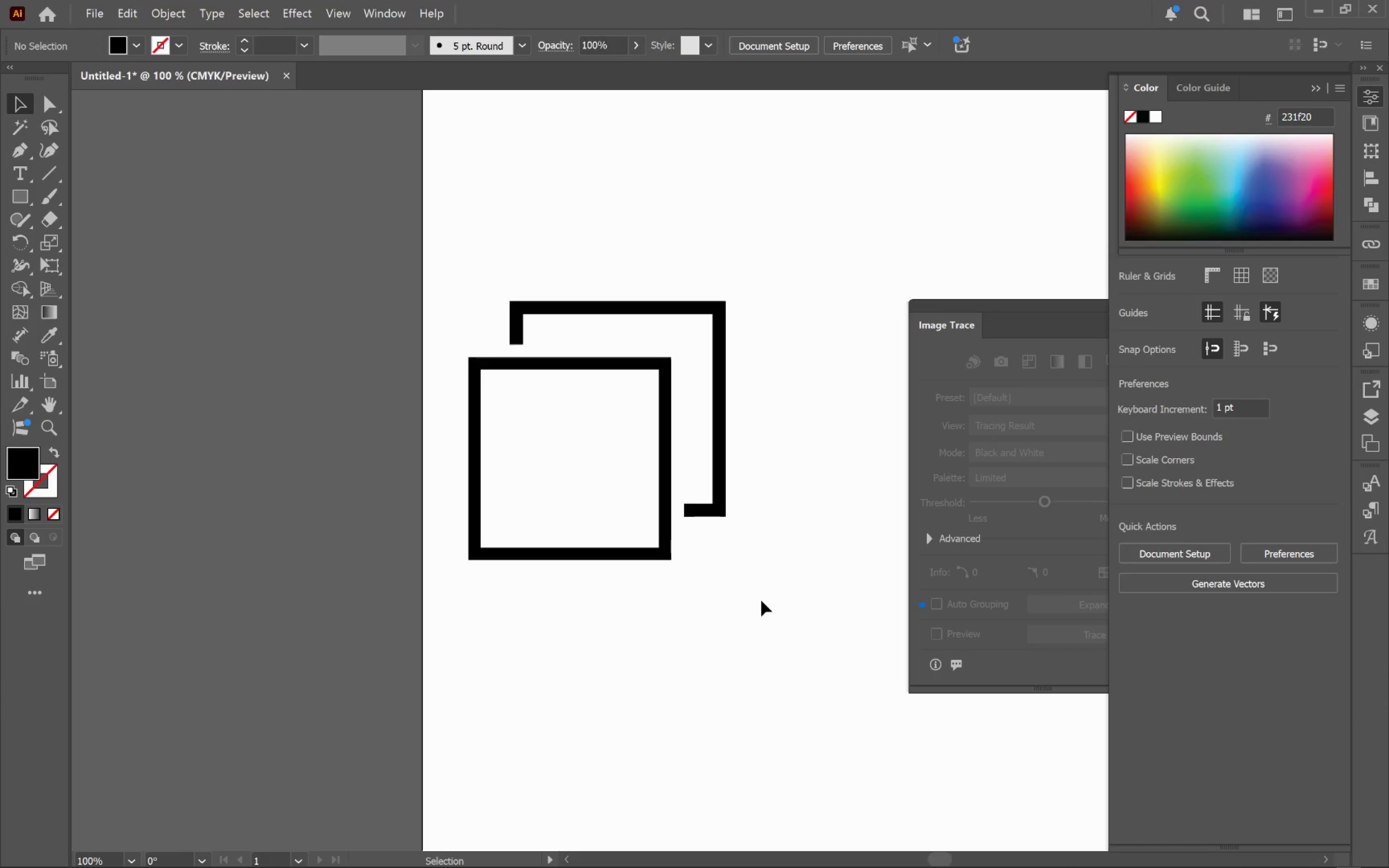 
left_click([761, 600])
 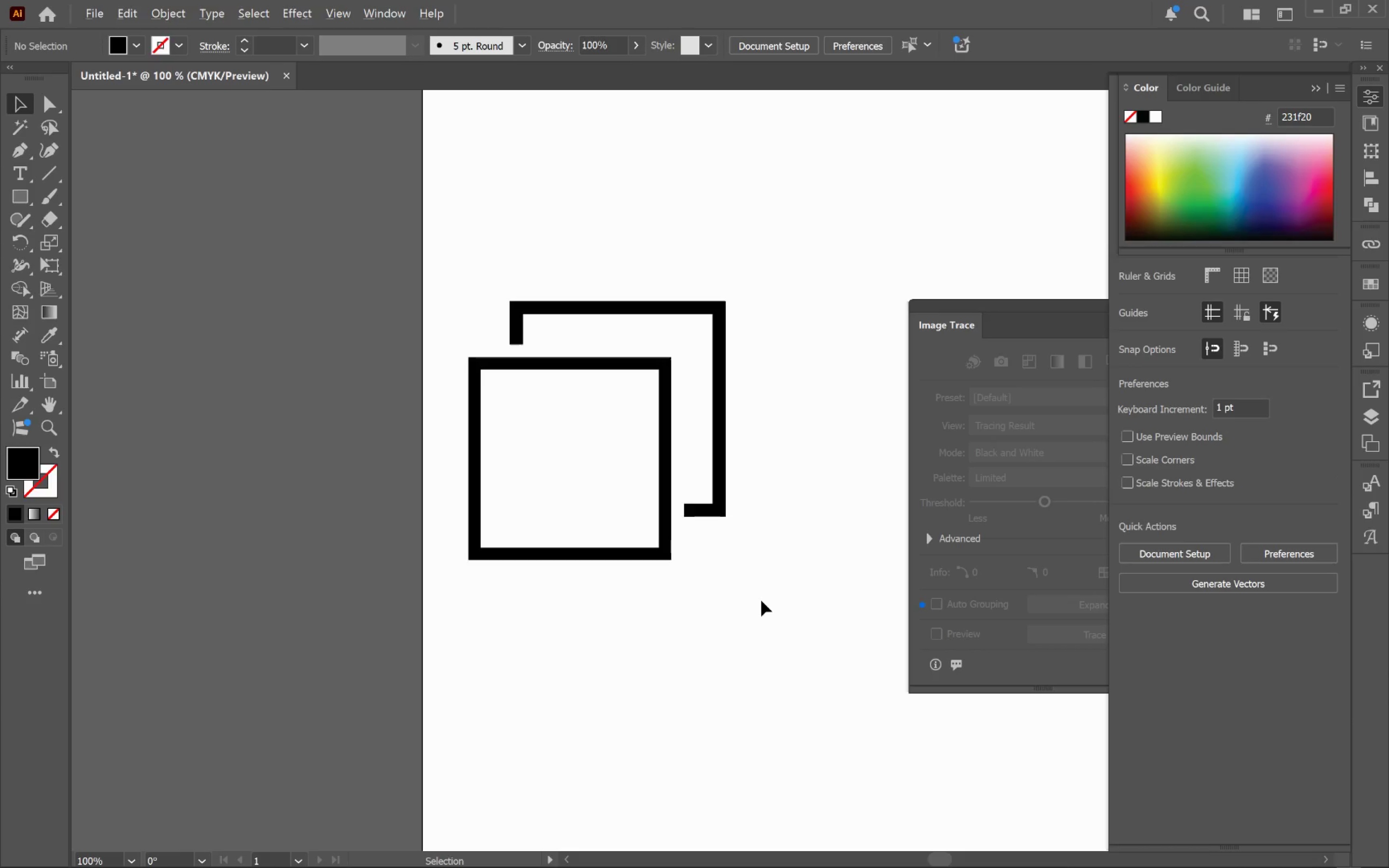 
hold_key(key=AltLeft, duration=0.42)
 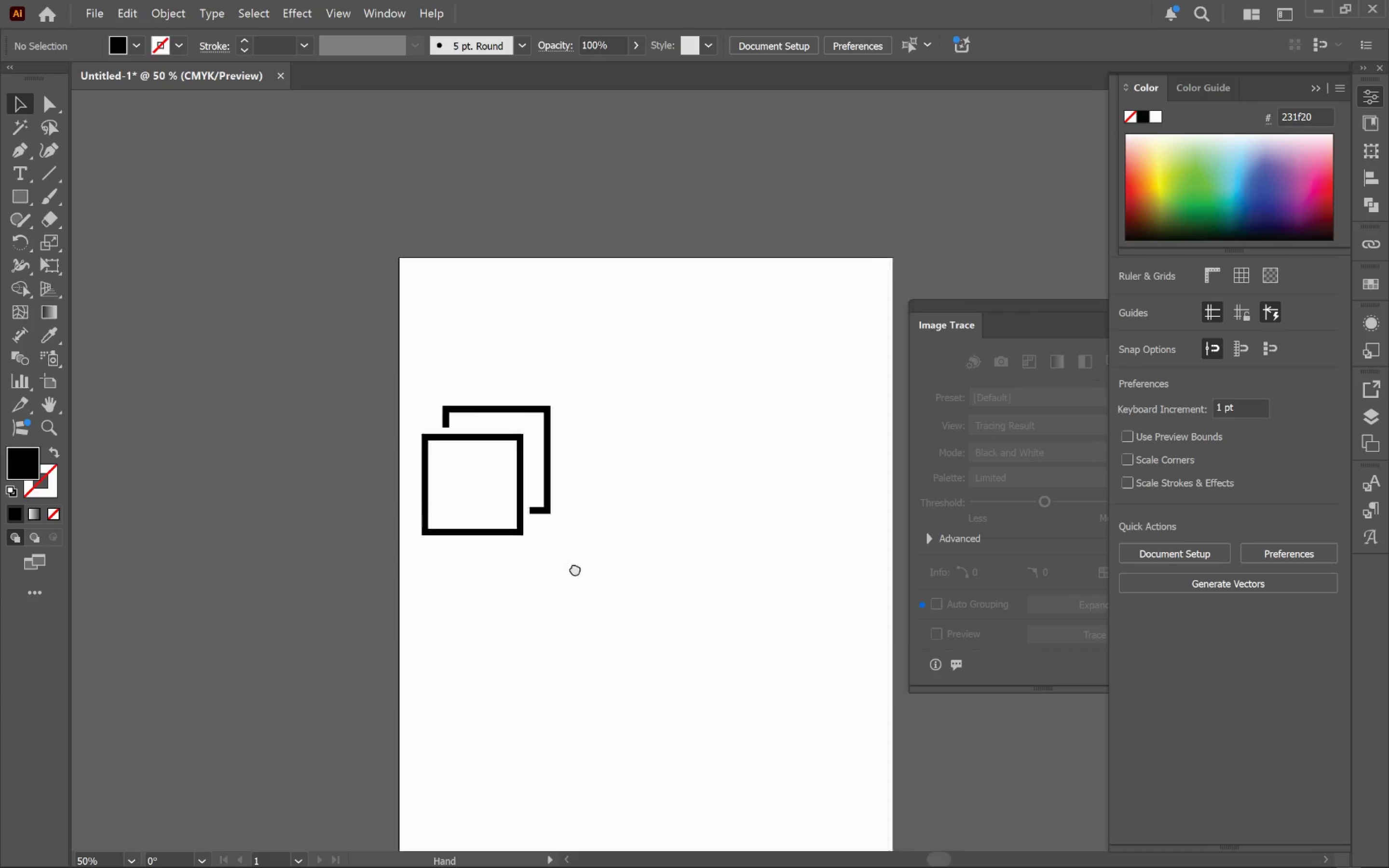 
hold_key(key=Space, duration=1.5)
 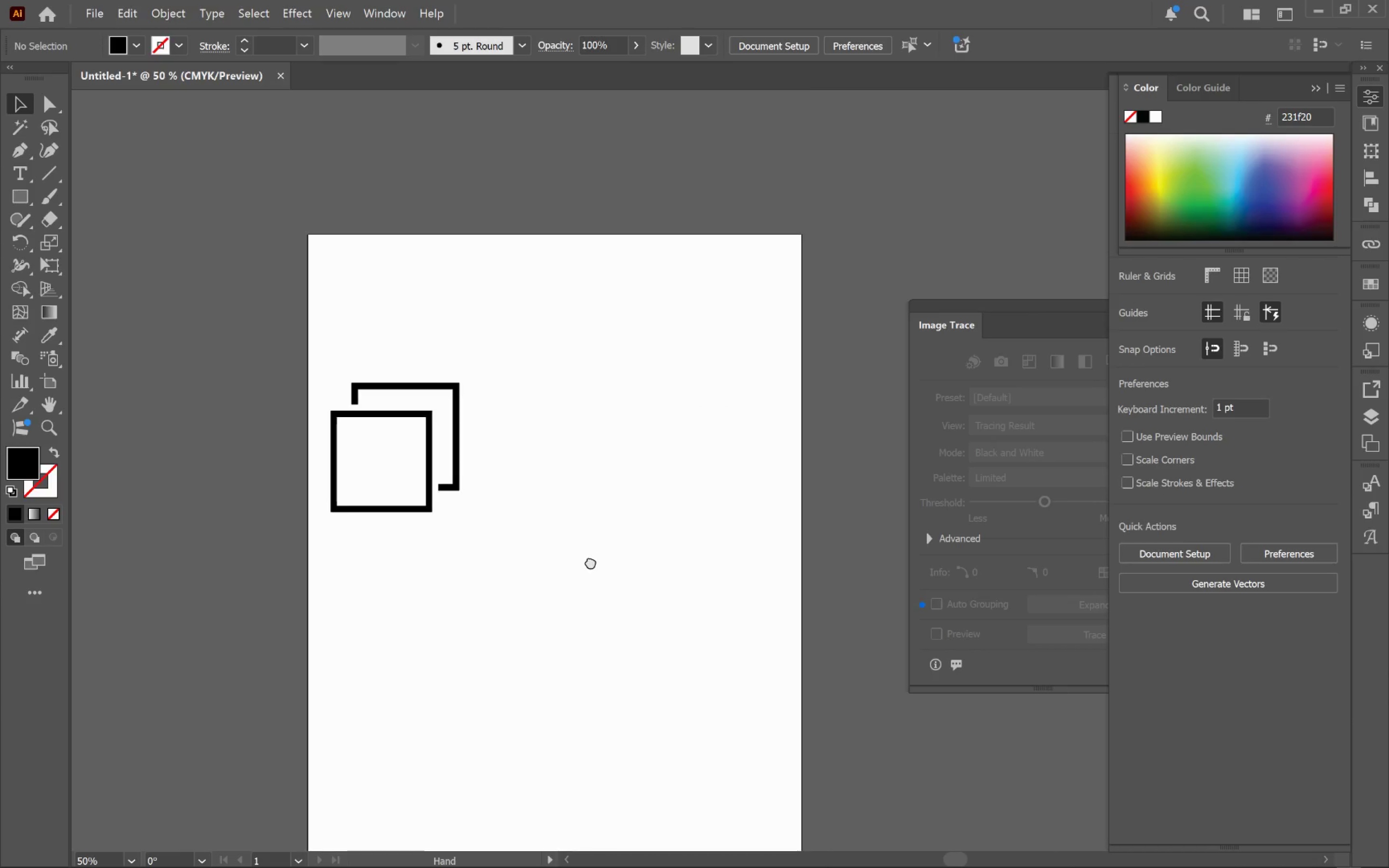 
left_click_drag(start_coordinate=[779, 620], to_coordinate=[480, 568])
 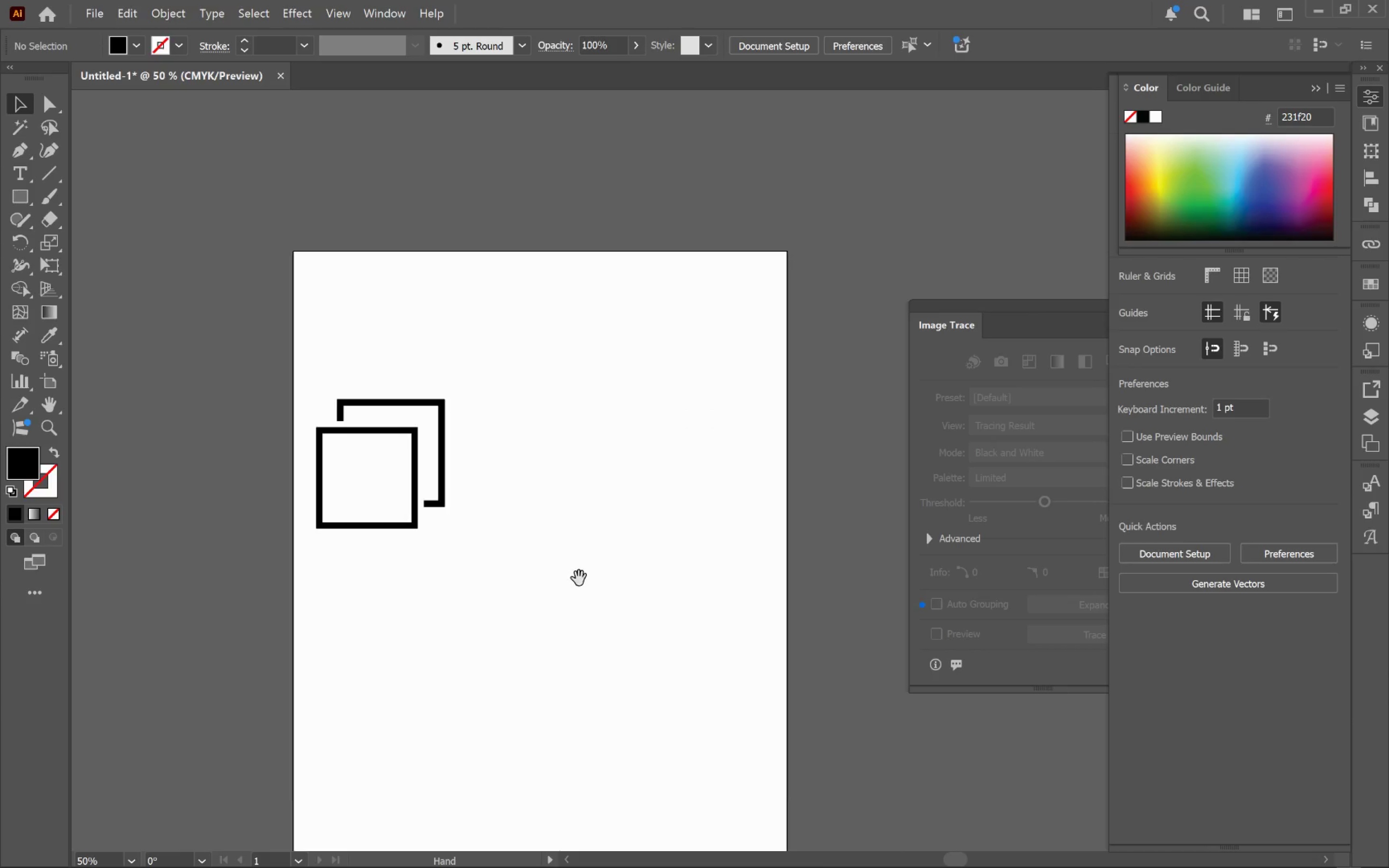 
scroll: coordinate [761, 600], scroll_direction: down, amount: 2.0
 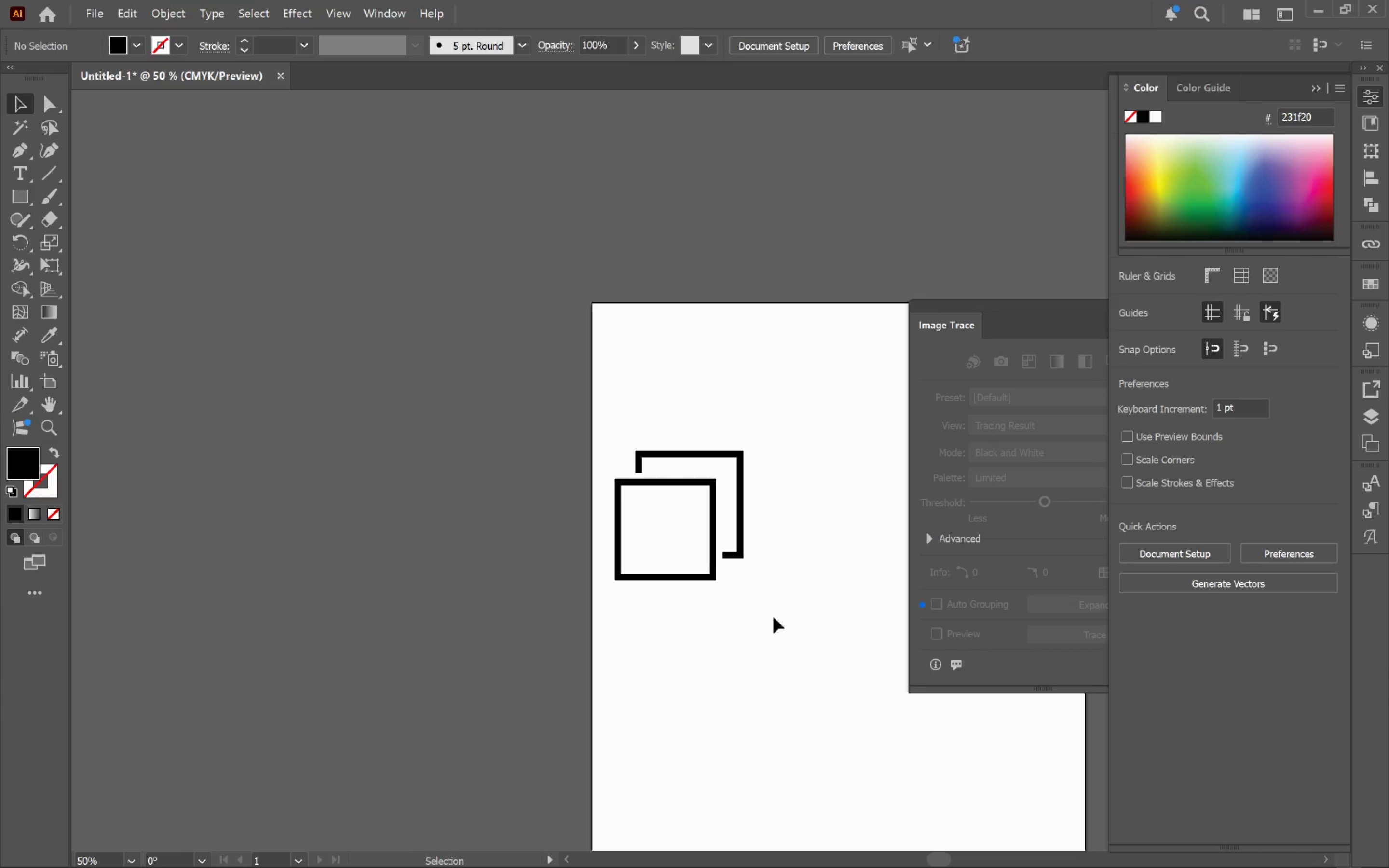 
left_click_drag(start_coordinate=[576, 579], to_coordinate=[590, 561])
 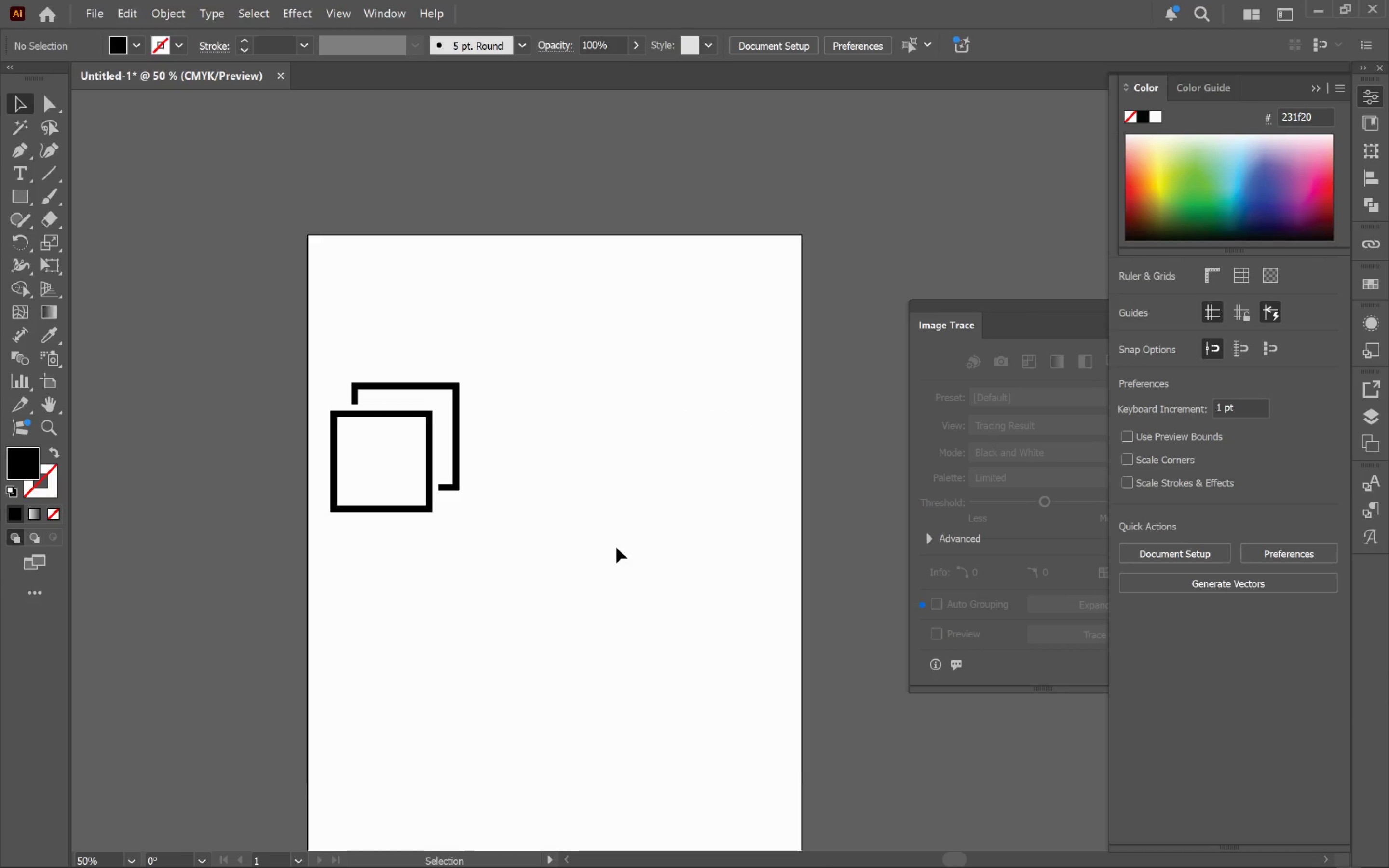 
hold_key(key=Space, duration=0.72)
 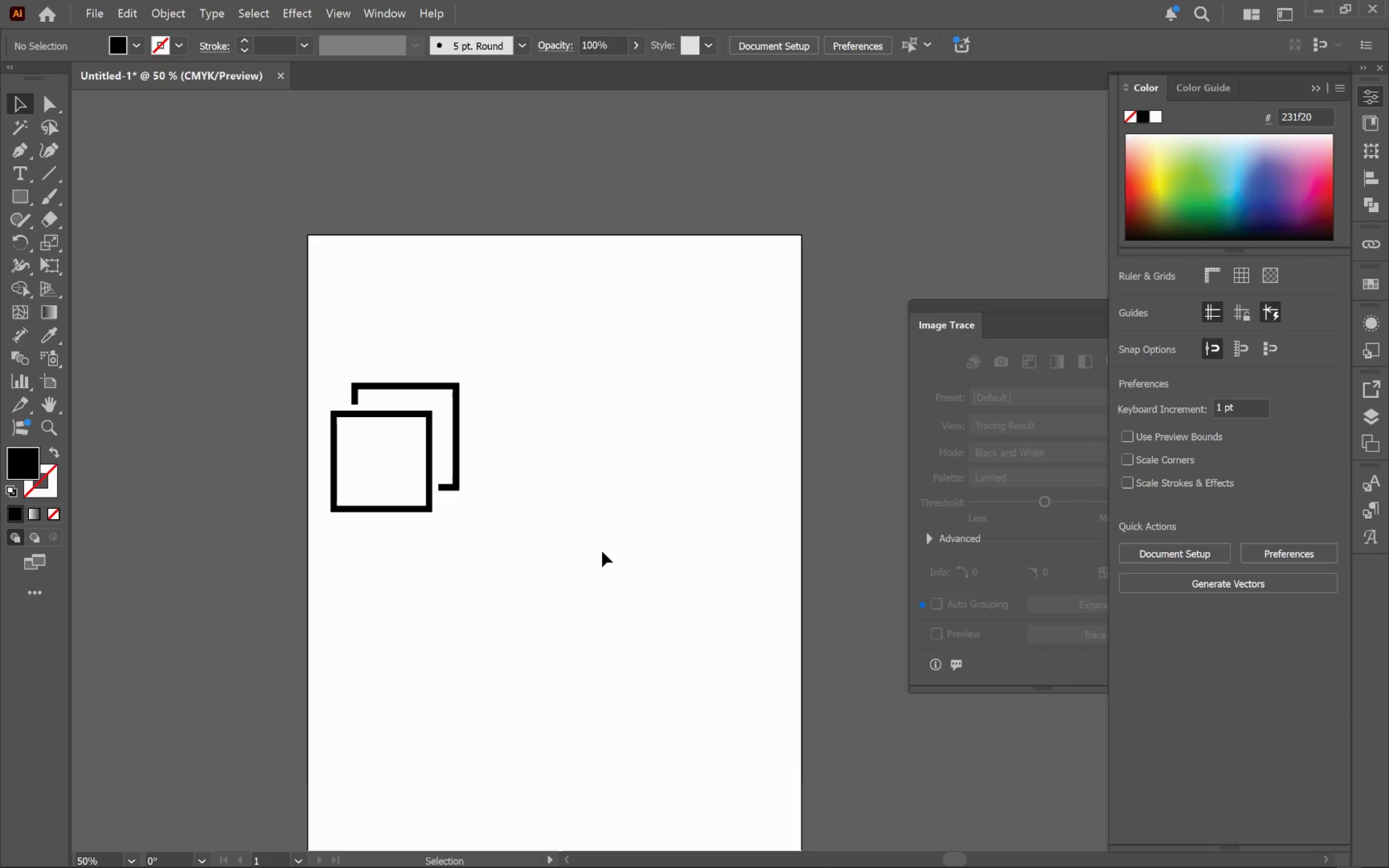 
hold_key(key=AltLeft, duration=0.95)
 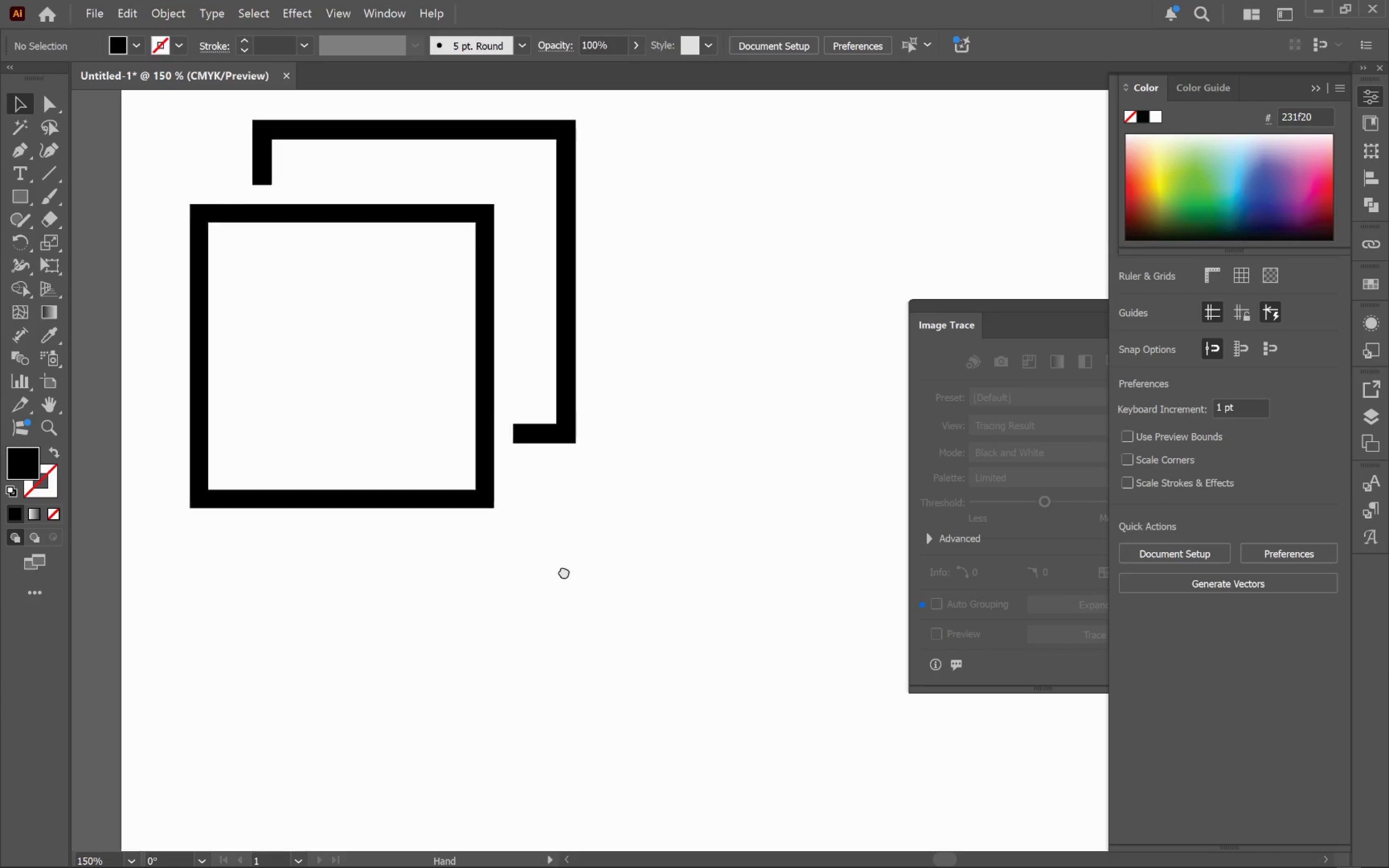 
hold_key(key=Space, duration=0.75)
 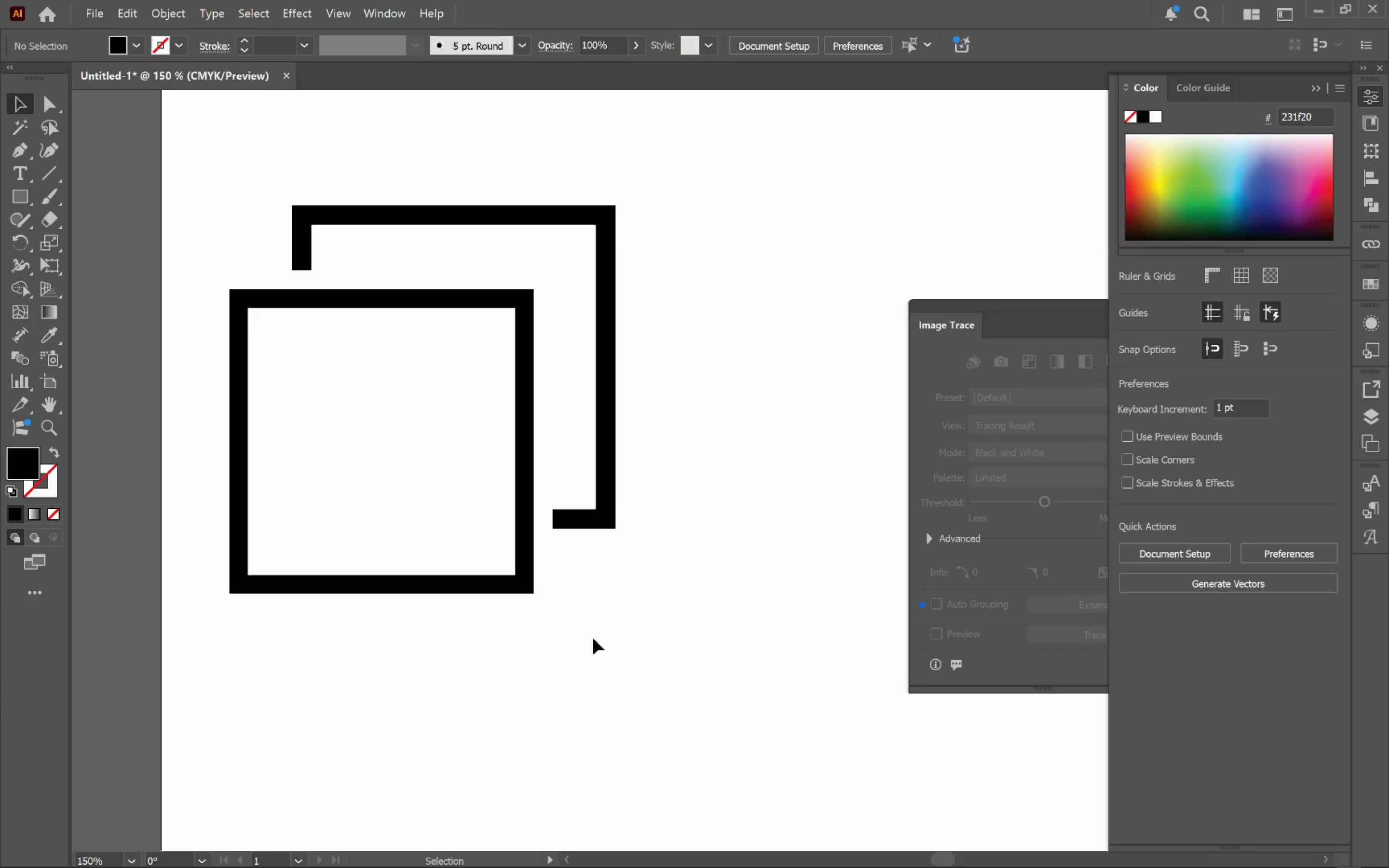 
left_click_drag(start_coordinate=[505, 543], to_coordinate=[601, 653])
 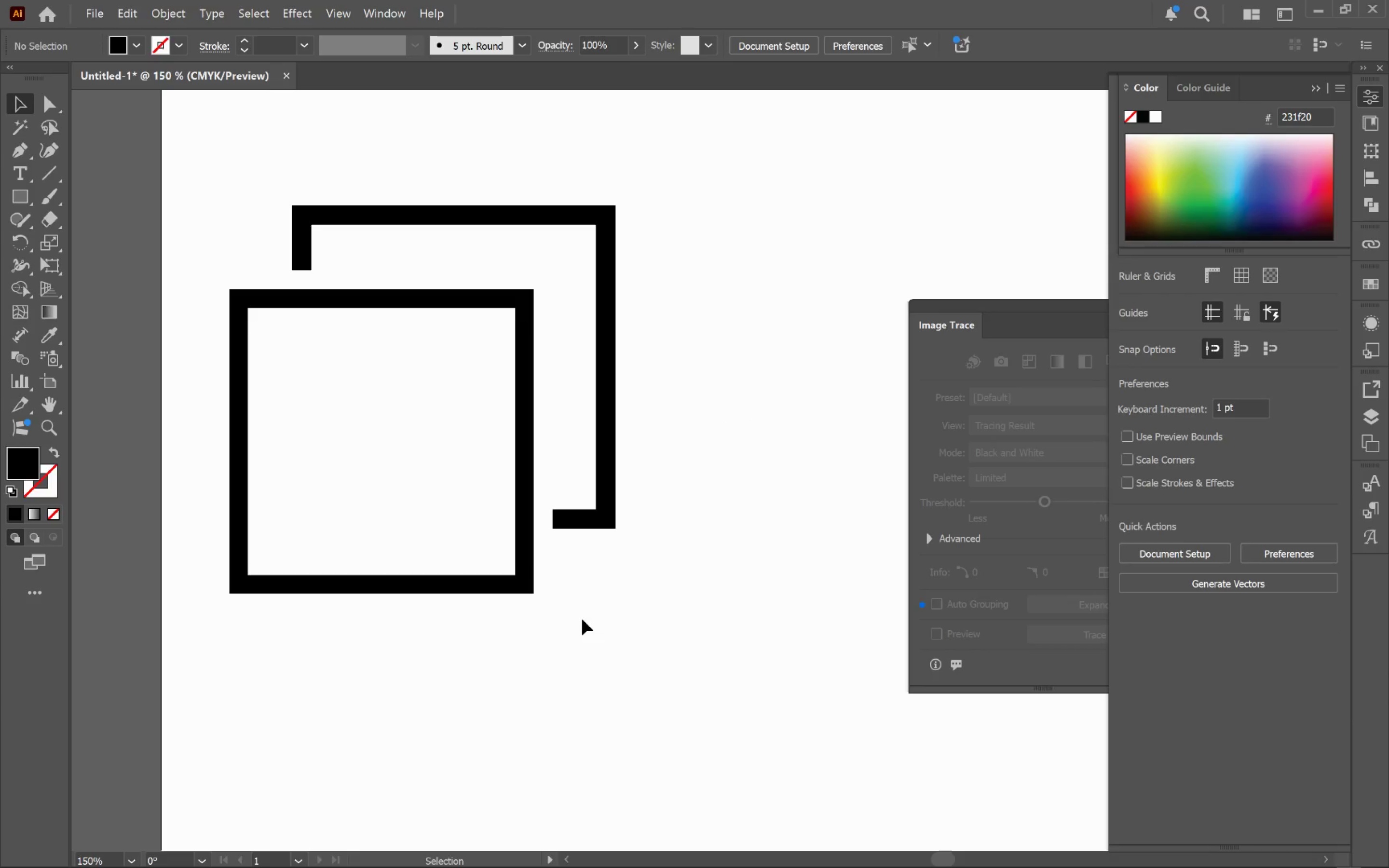 
scroll: coordinate [430, 528], scroll_direction: up, amount: 3.0
 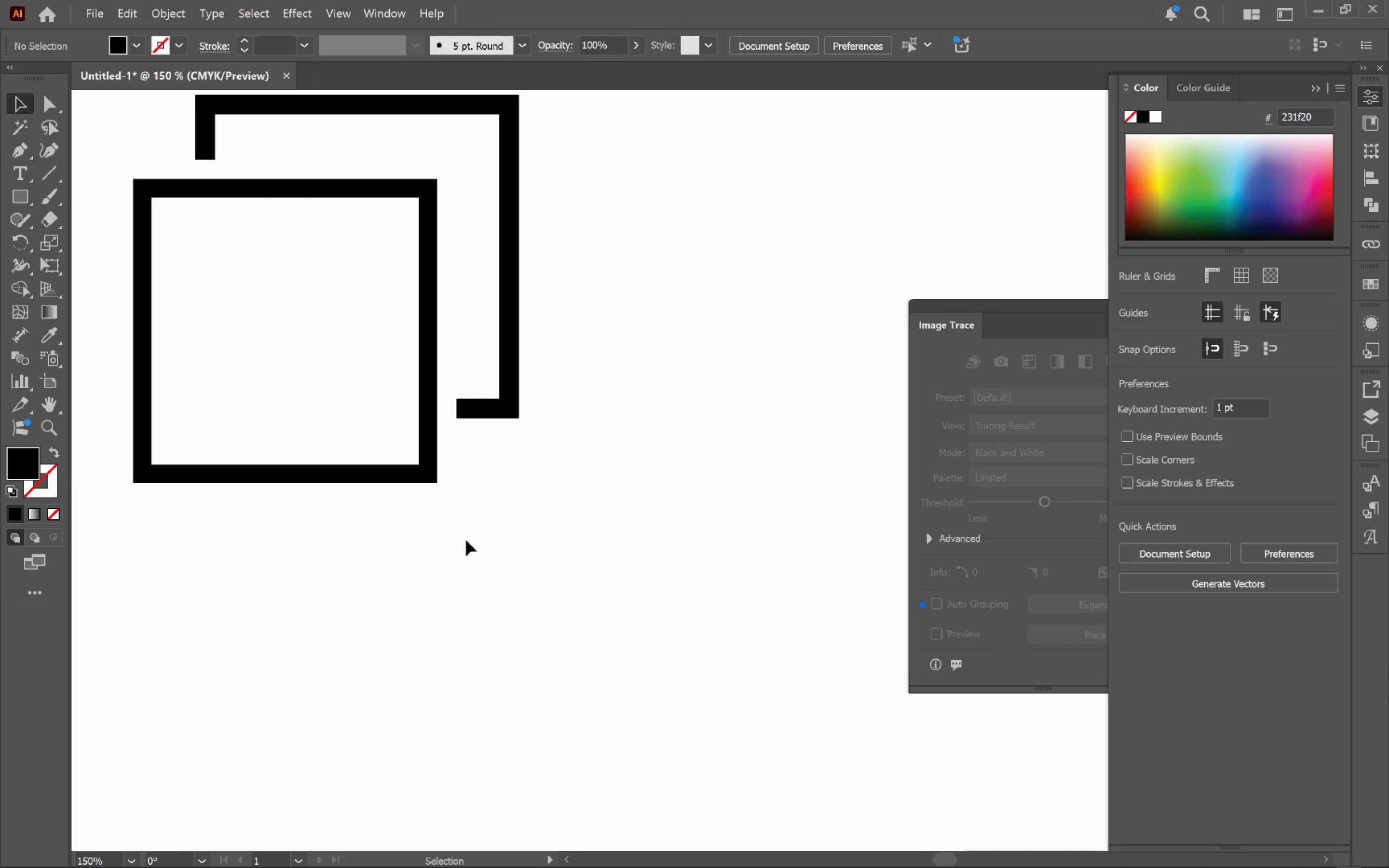 
key(Control+Z)
 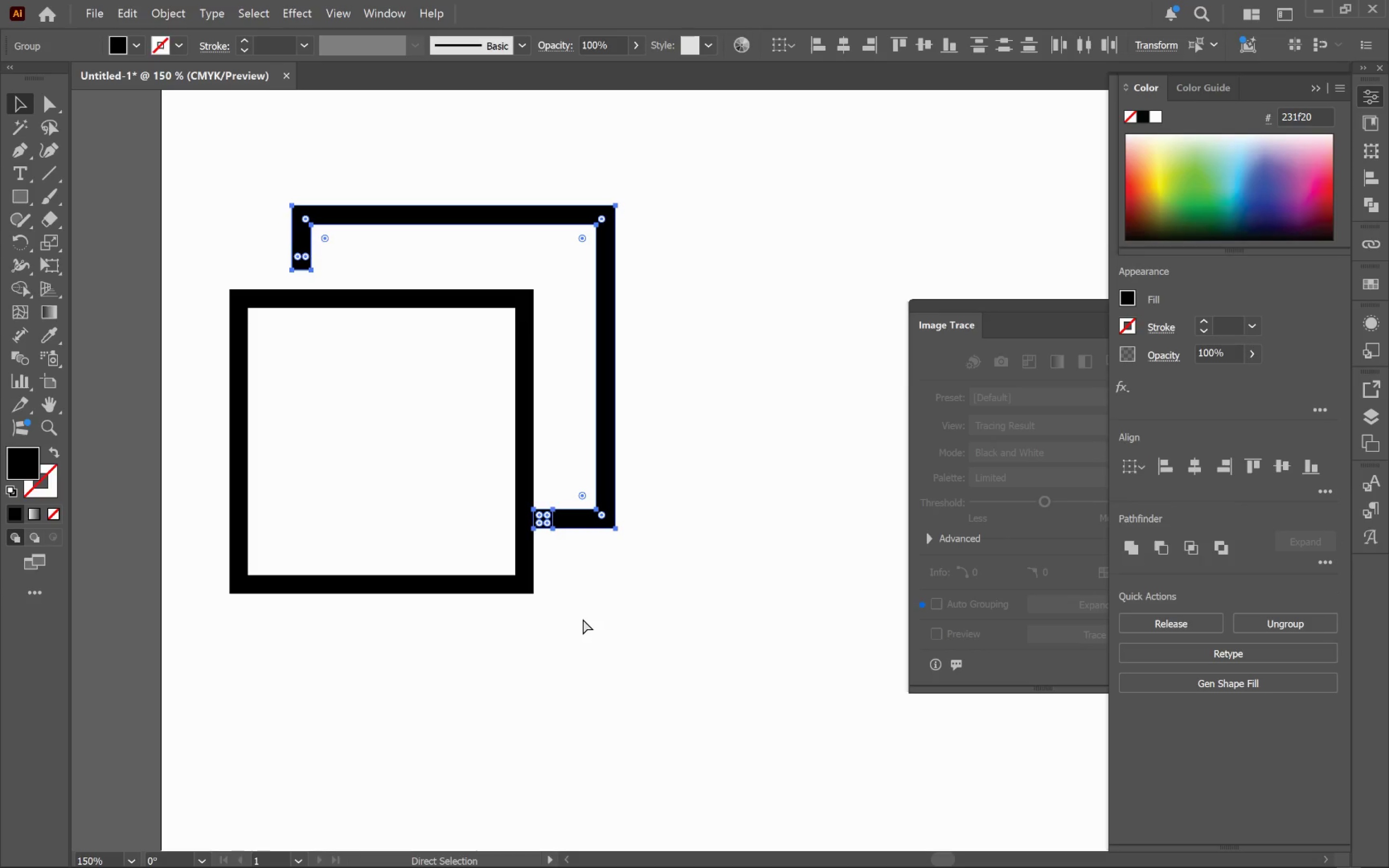 
key(Control+Z)
 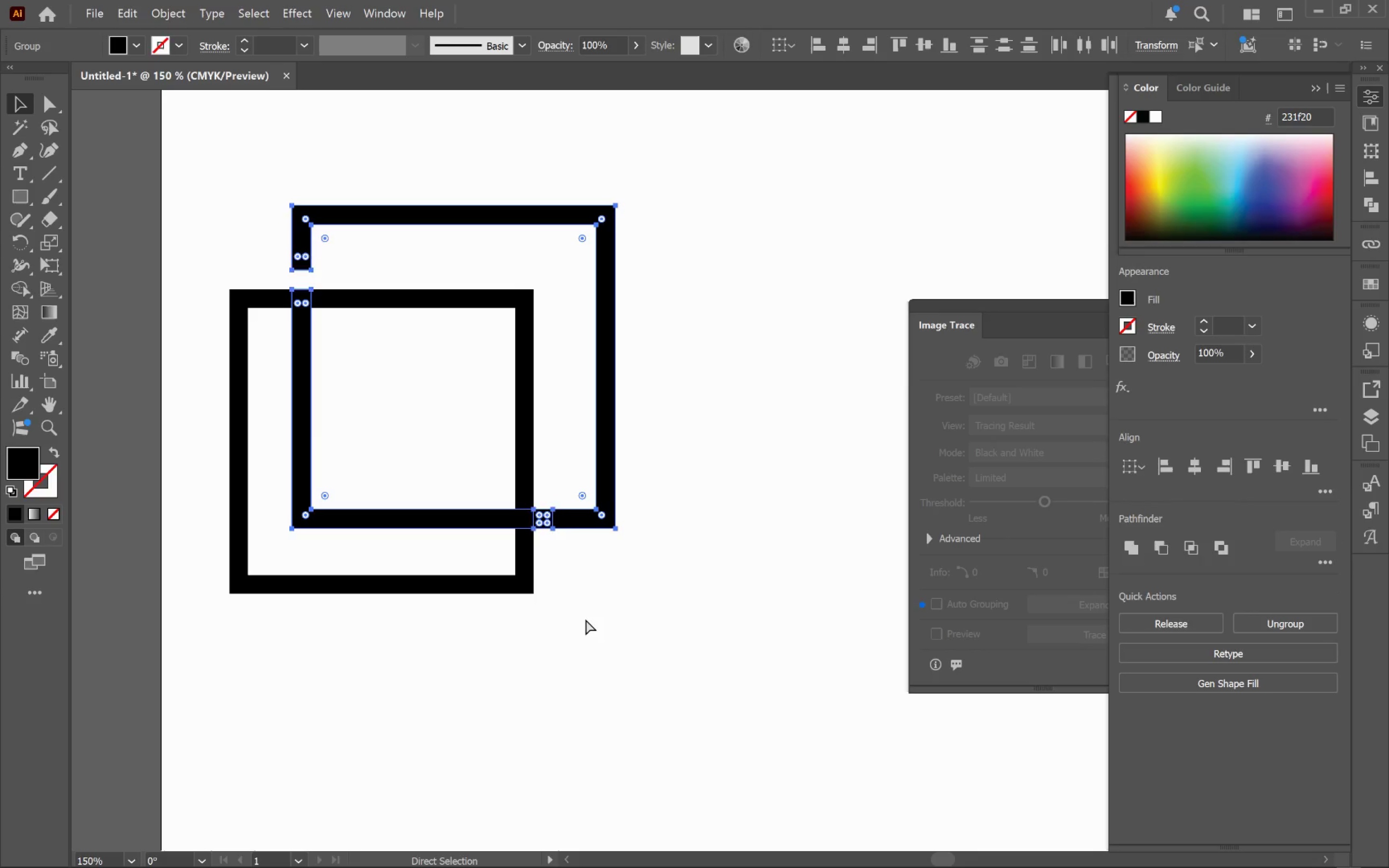 
key(Control+Z)
 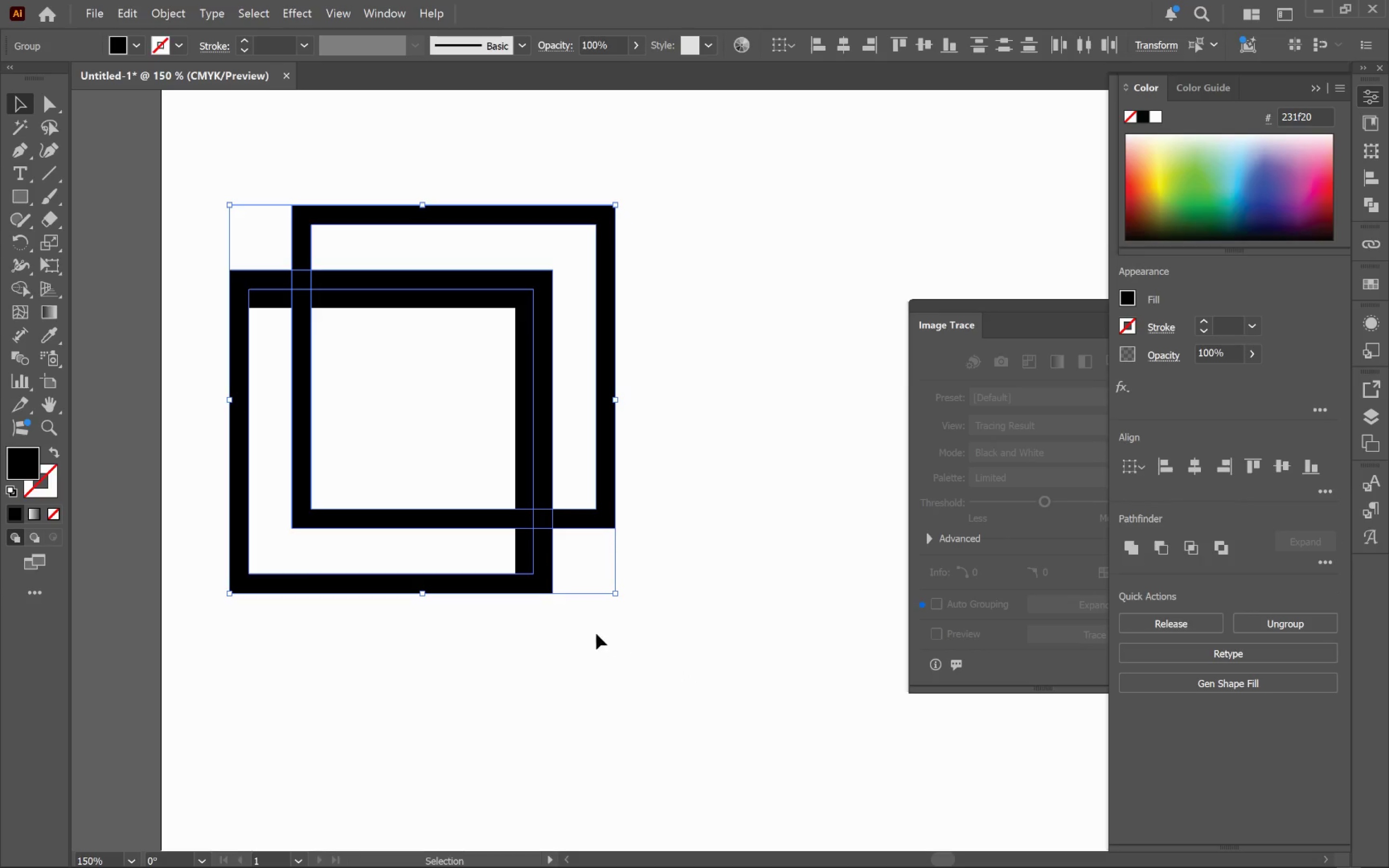 
hold_key(key=ShiftLeft, duration=0.88)
left_click([521, 563])
 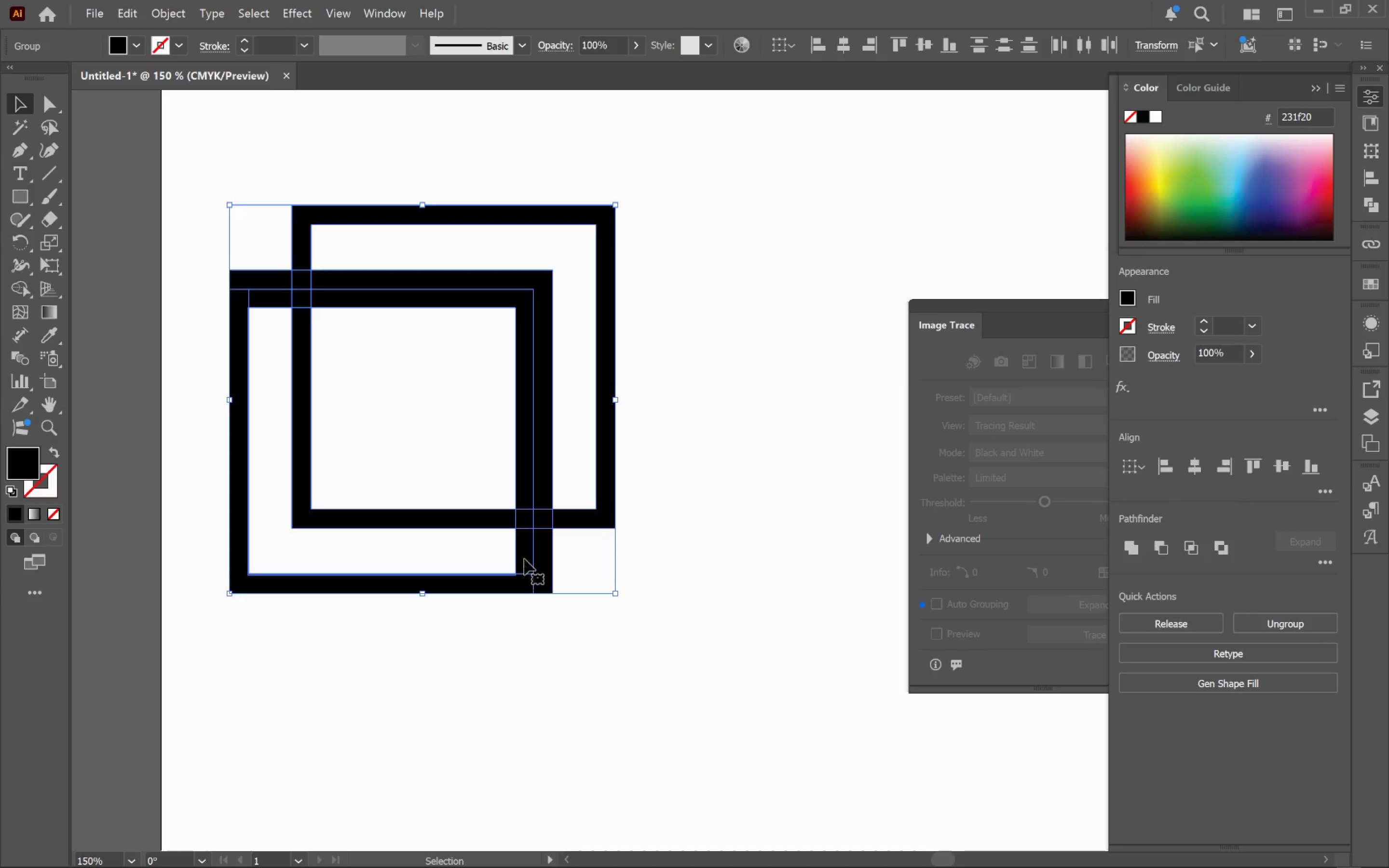 
hold_key(key=AltLeft, duration=1.31)
left_click_drag(start_coordinate=[543, 518], to_coordinate=[497, 516])
 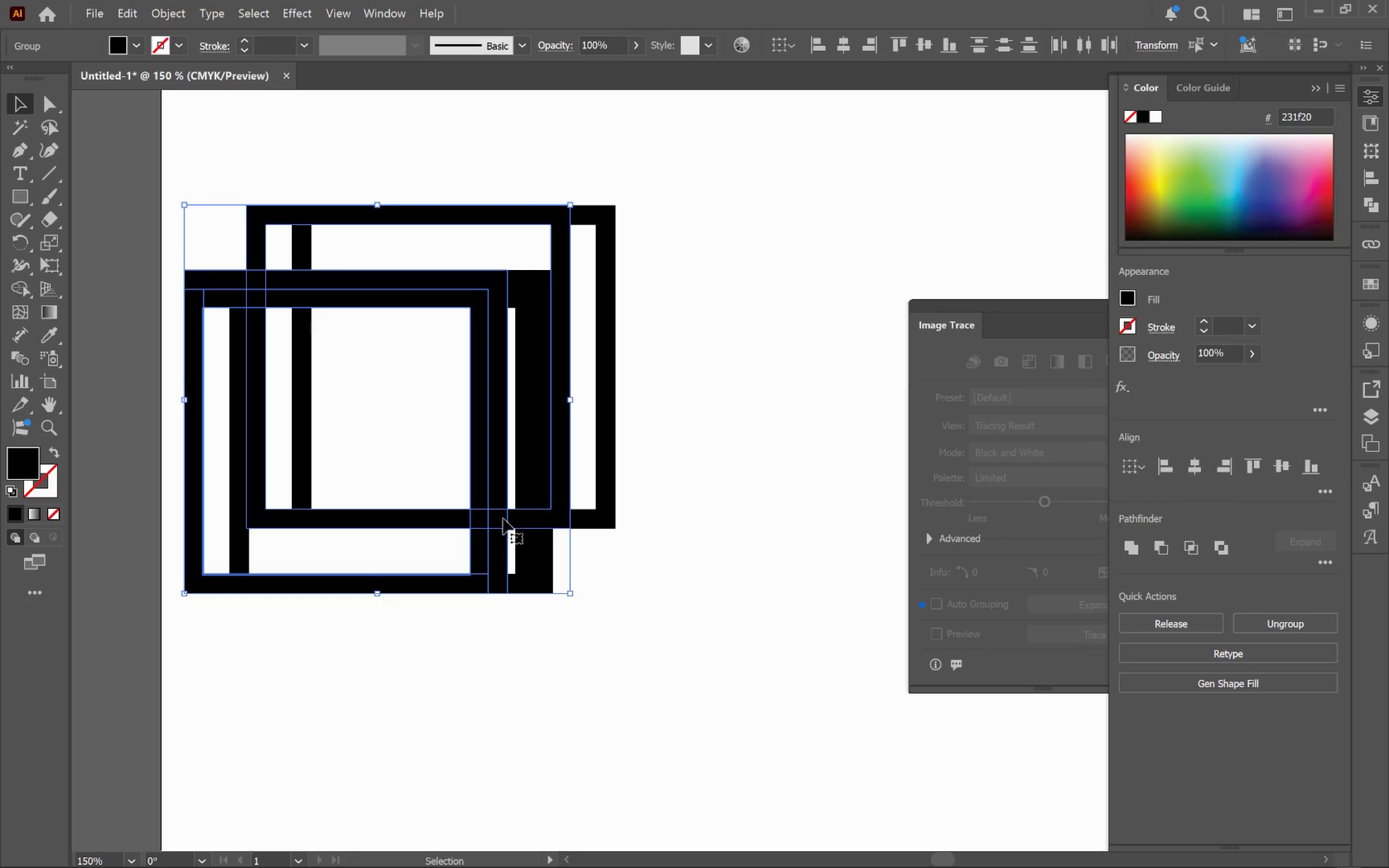 
key(Control+Z)
 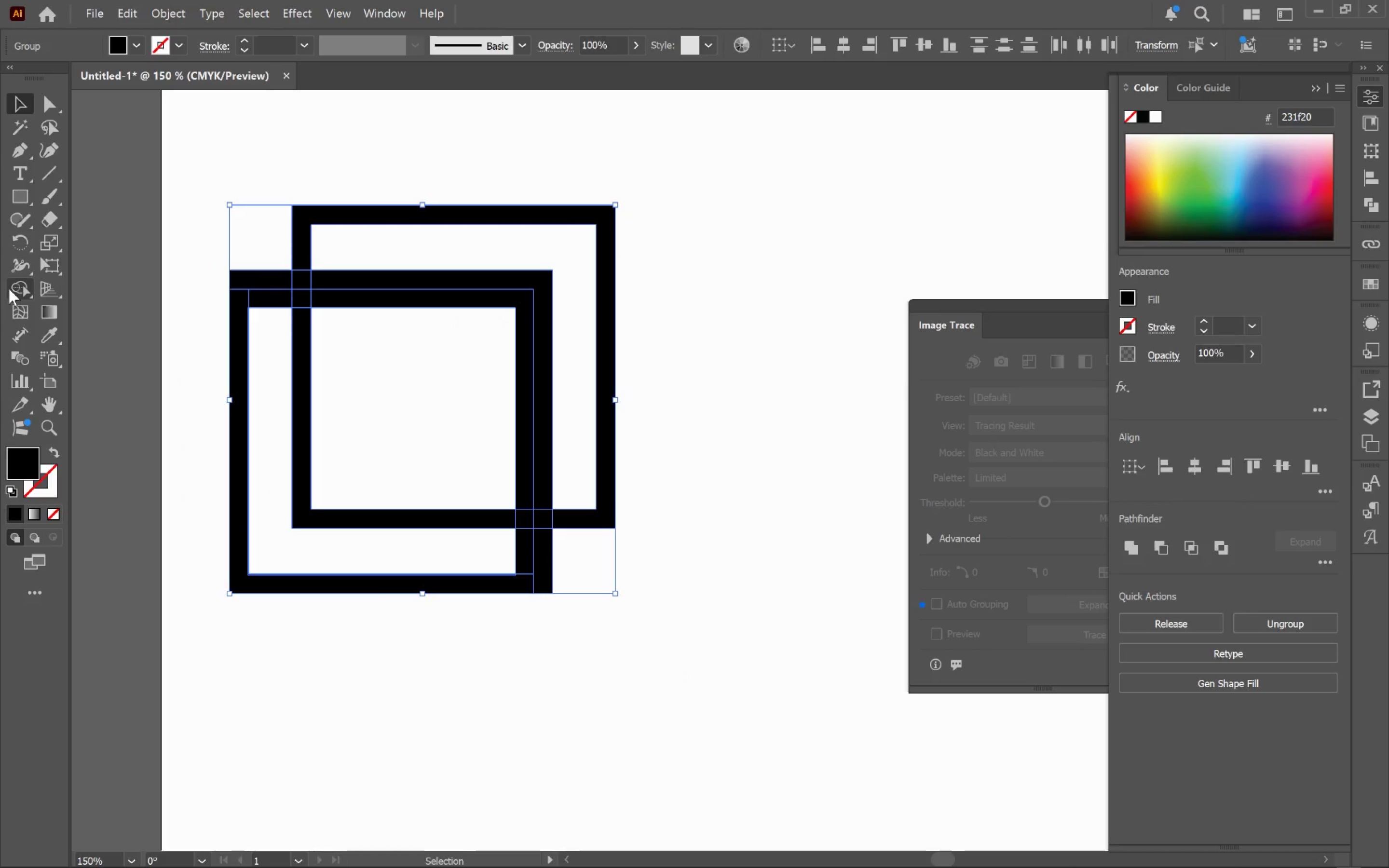 
left_click([23, 293])
 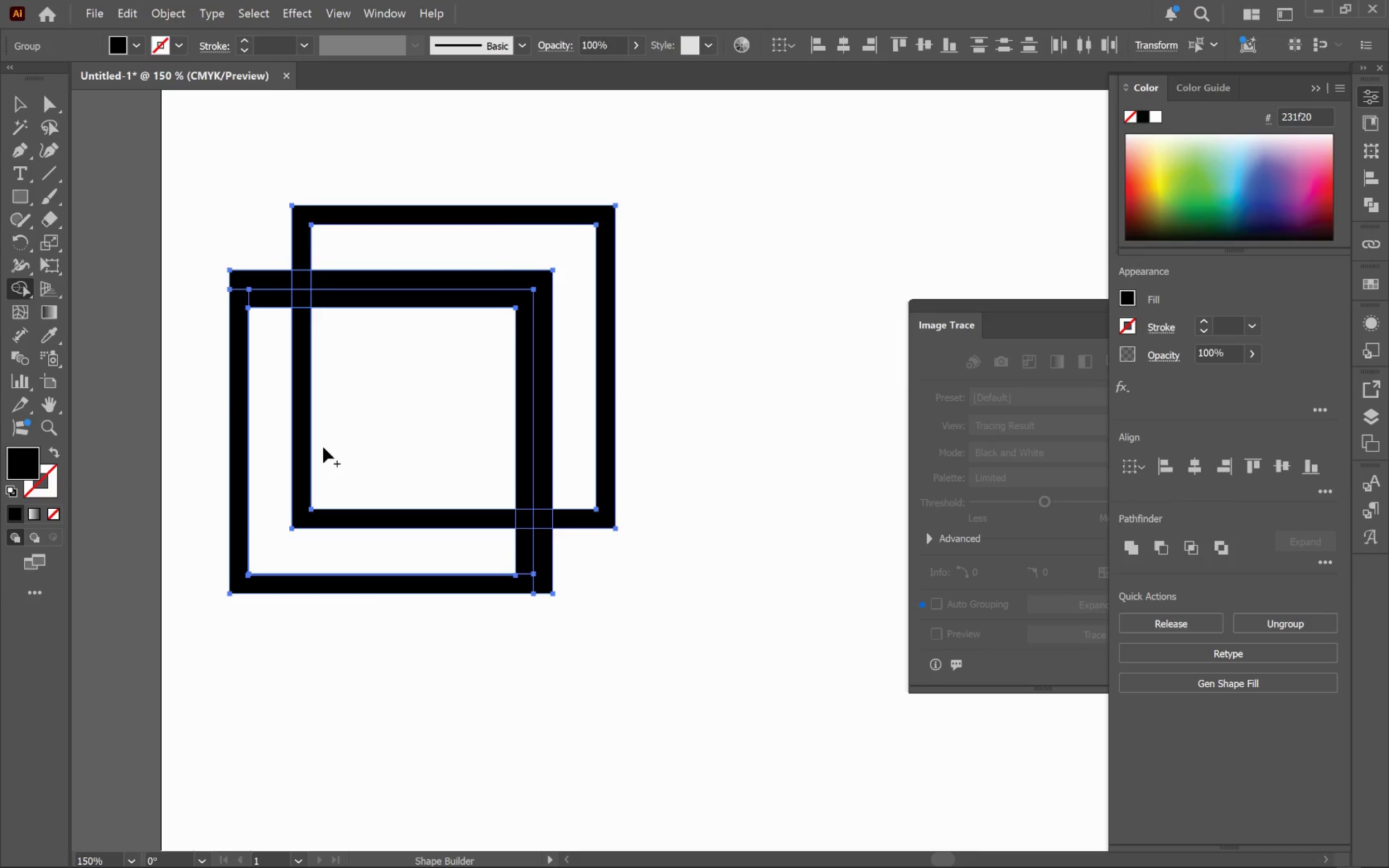 
hold_key(key=AltLeft, duration=7.23)
left_click_drag(start_coordinate=[474, 514], to_coordinate=[542, 518])
 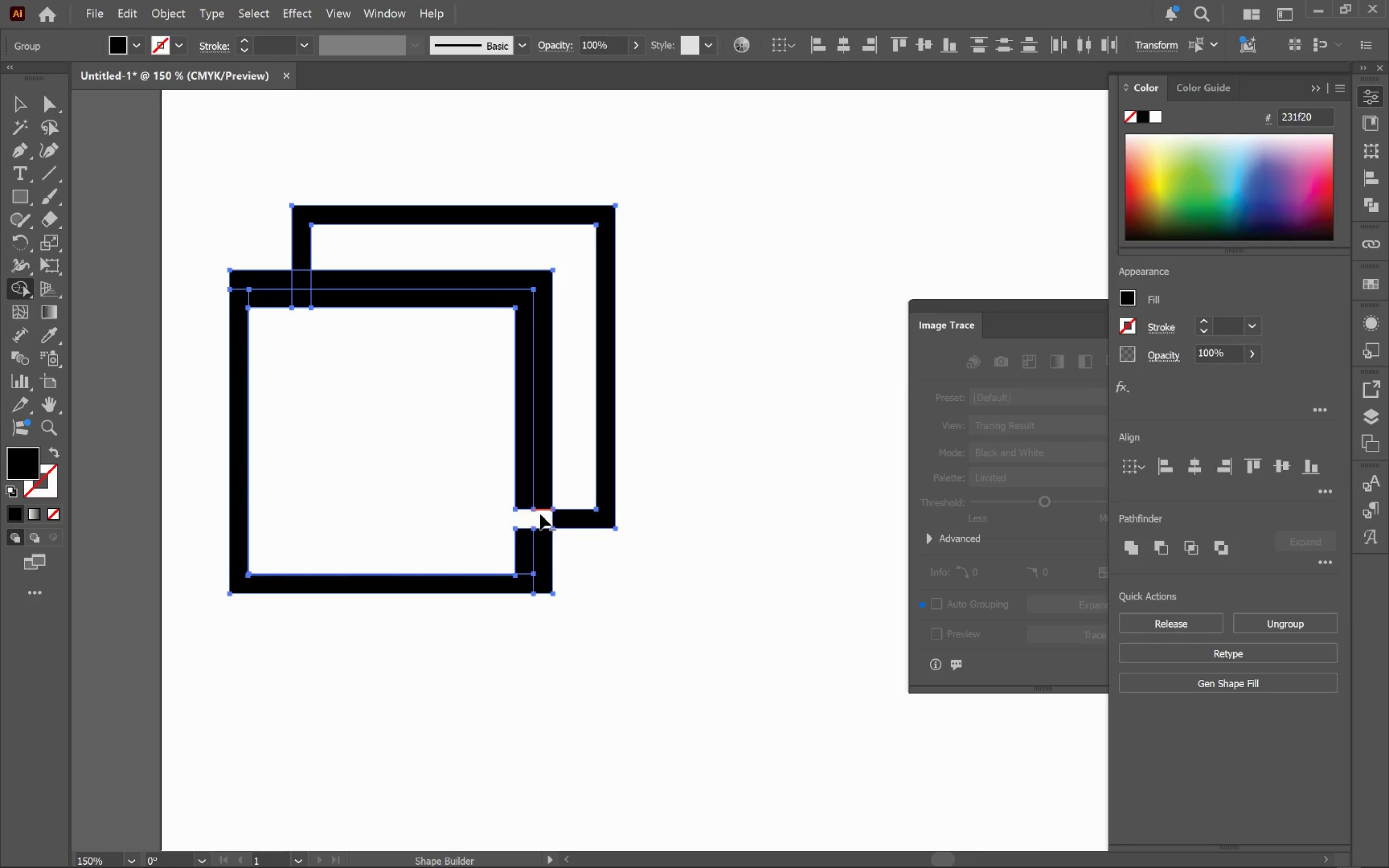 
left_click_drag(start_coordinate=[540, 514], to_coordinate=[543, 503])
 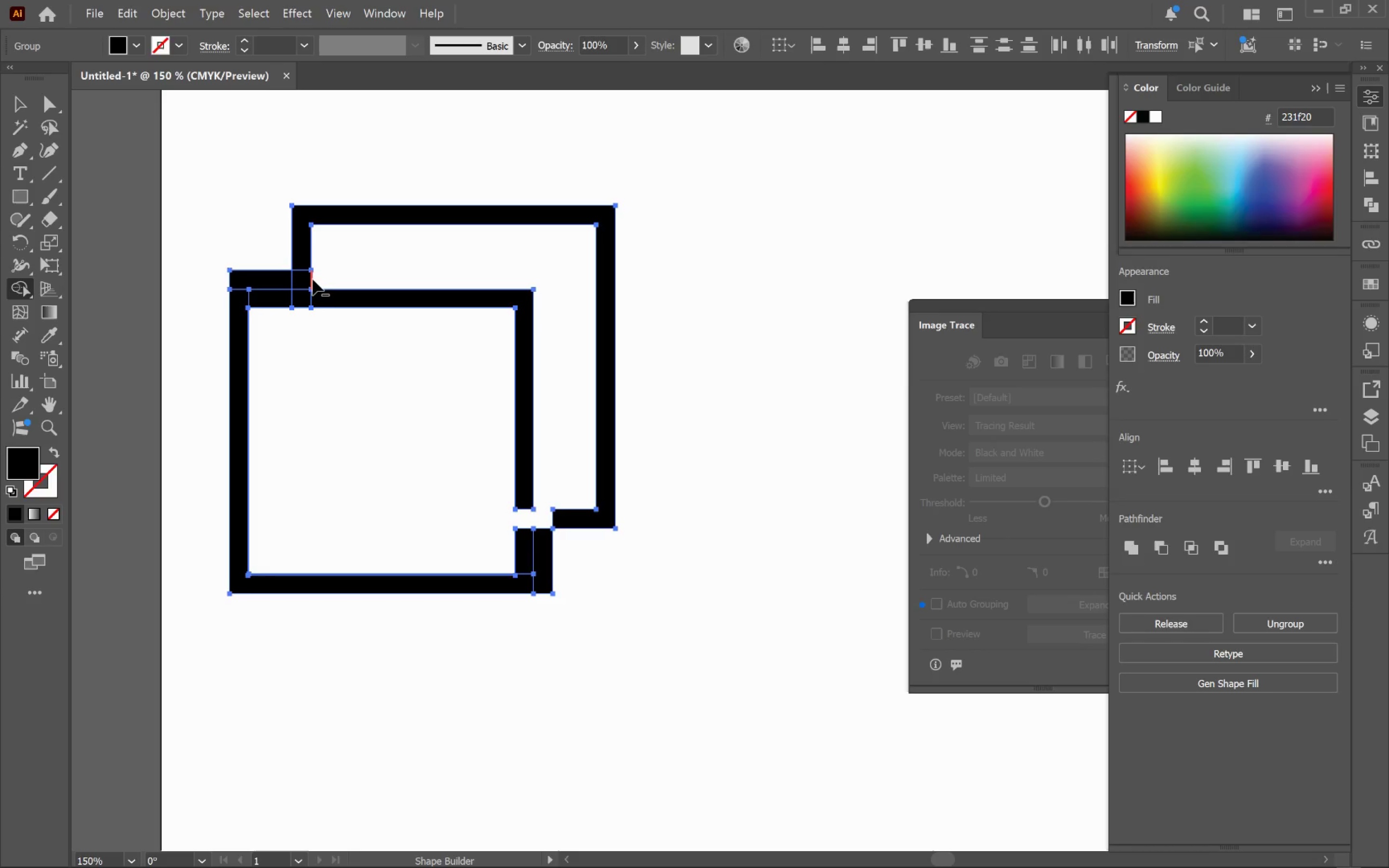 
left_click_drag(start_coordinate=[316, 280], to_coordinate=[299, 301])
 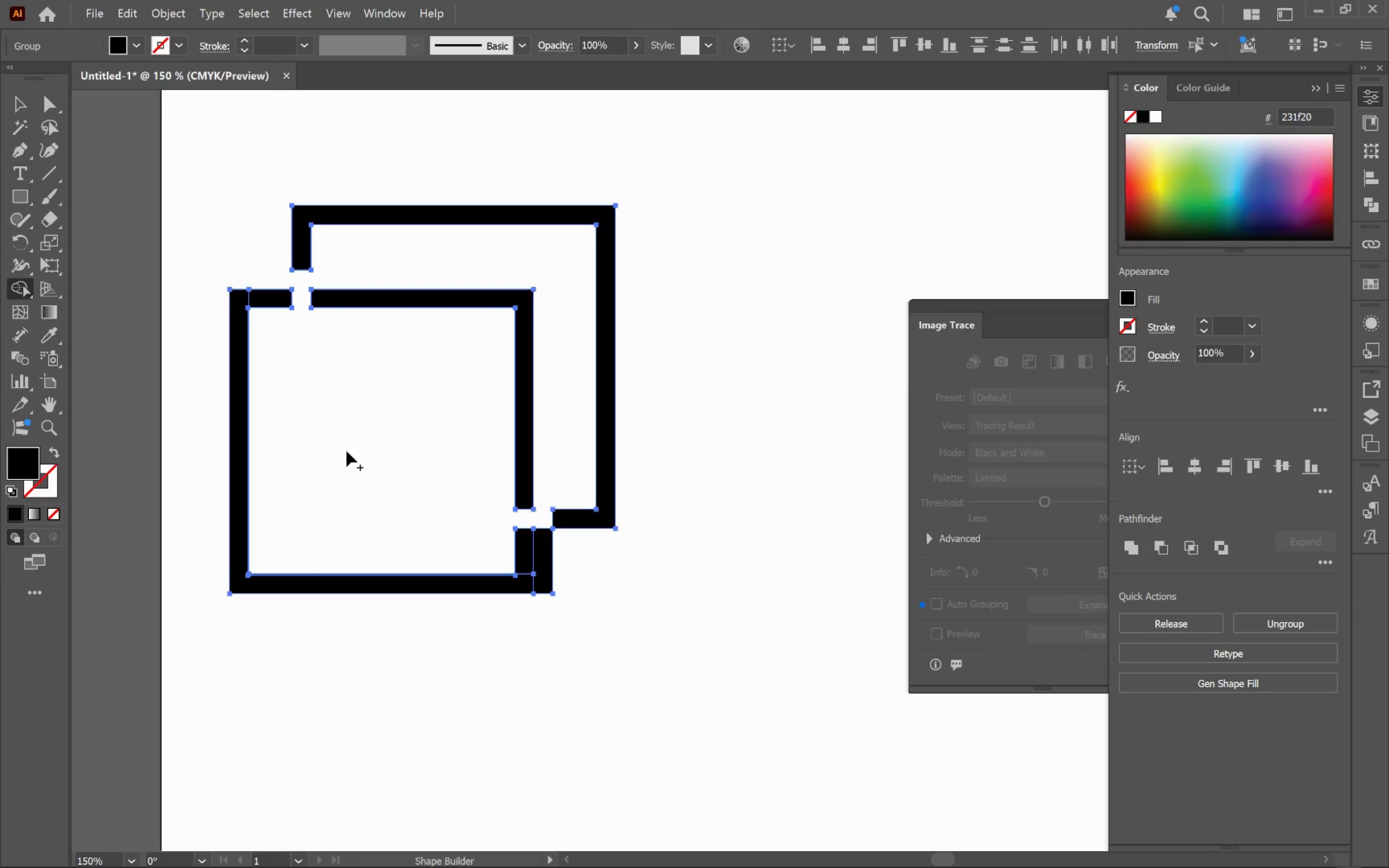 
hold_key(key=AltLeft, duration=0.95)
left_click_drag(start_coordinate=[555, 572], to_coordinate=[543, 559])
 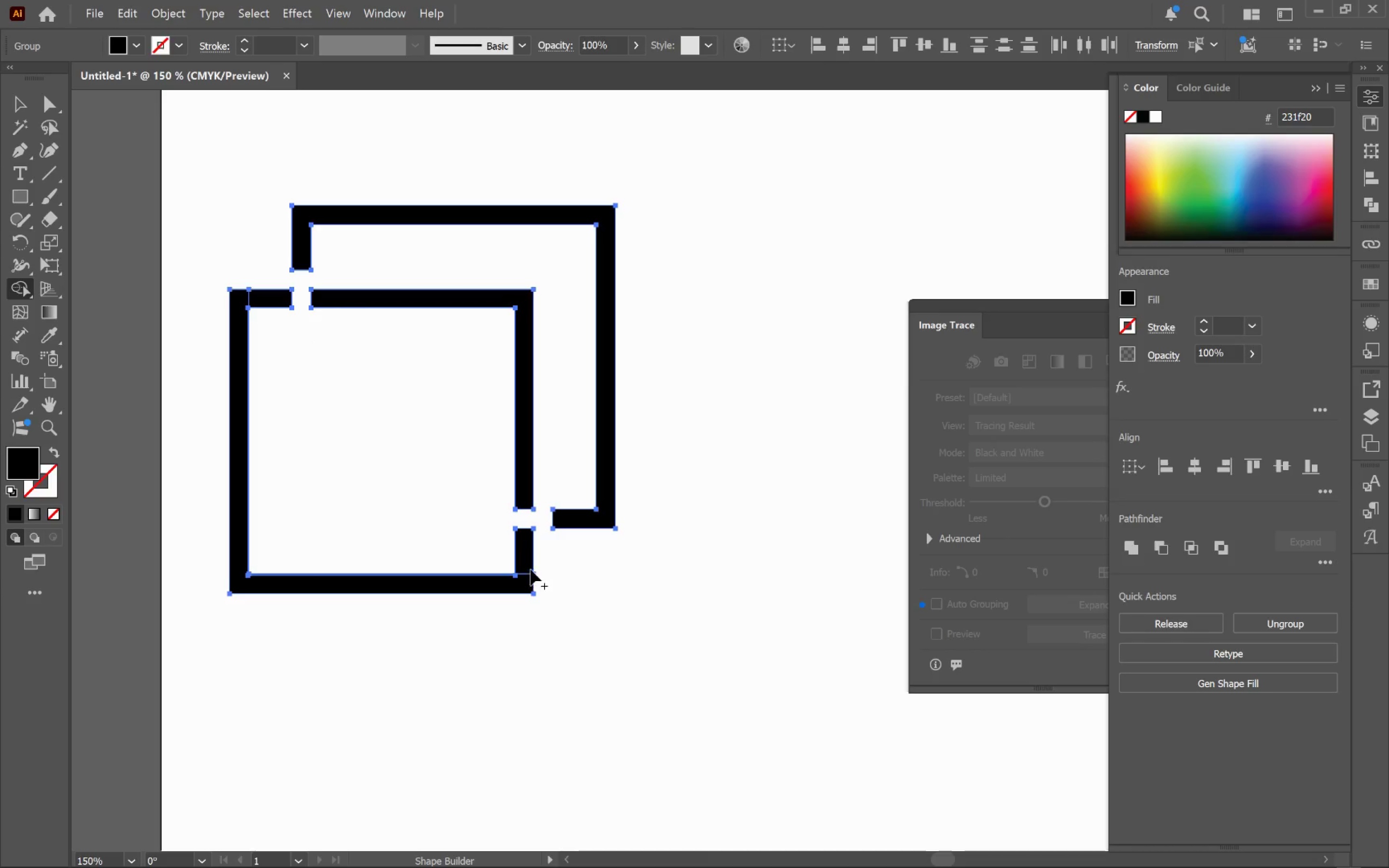 
left_click_drag(start_coordinate=[527, 565], to_coordinate=[523, 581])
 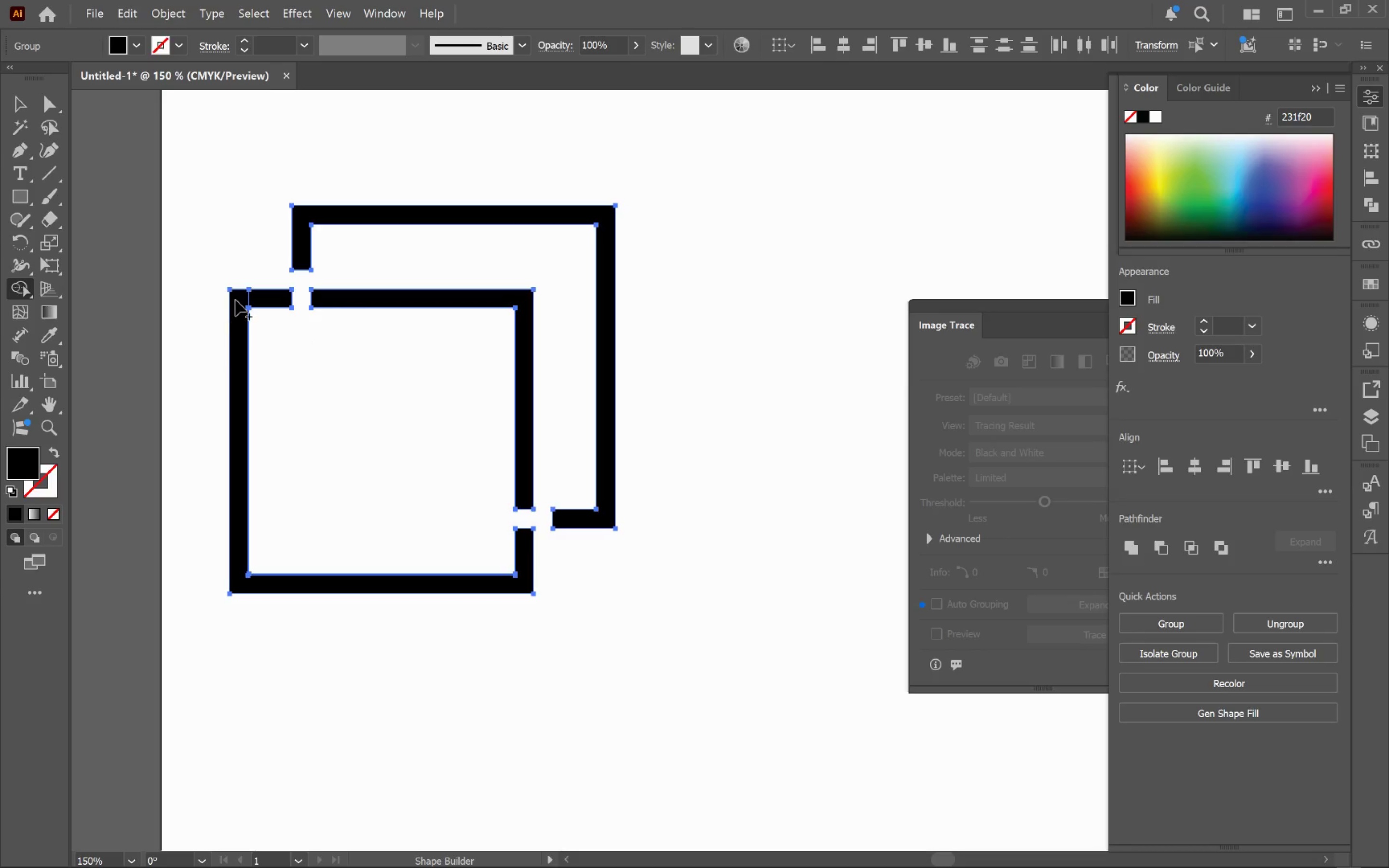 
left_click_drag(start_coordinate=[242, 297], to_coordinate=[257, 297])
 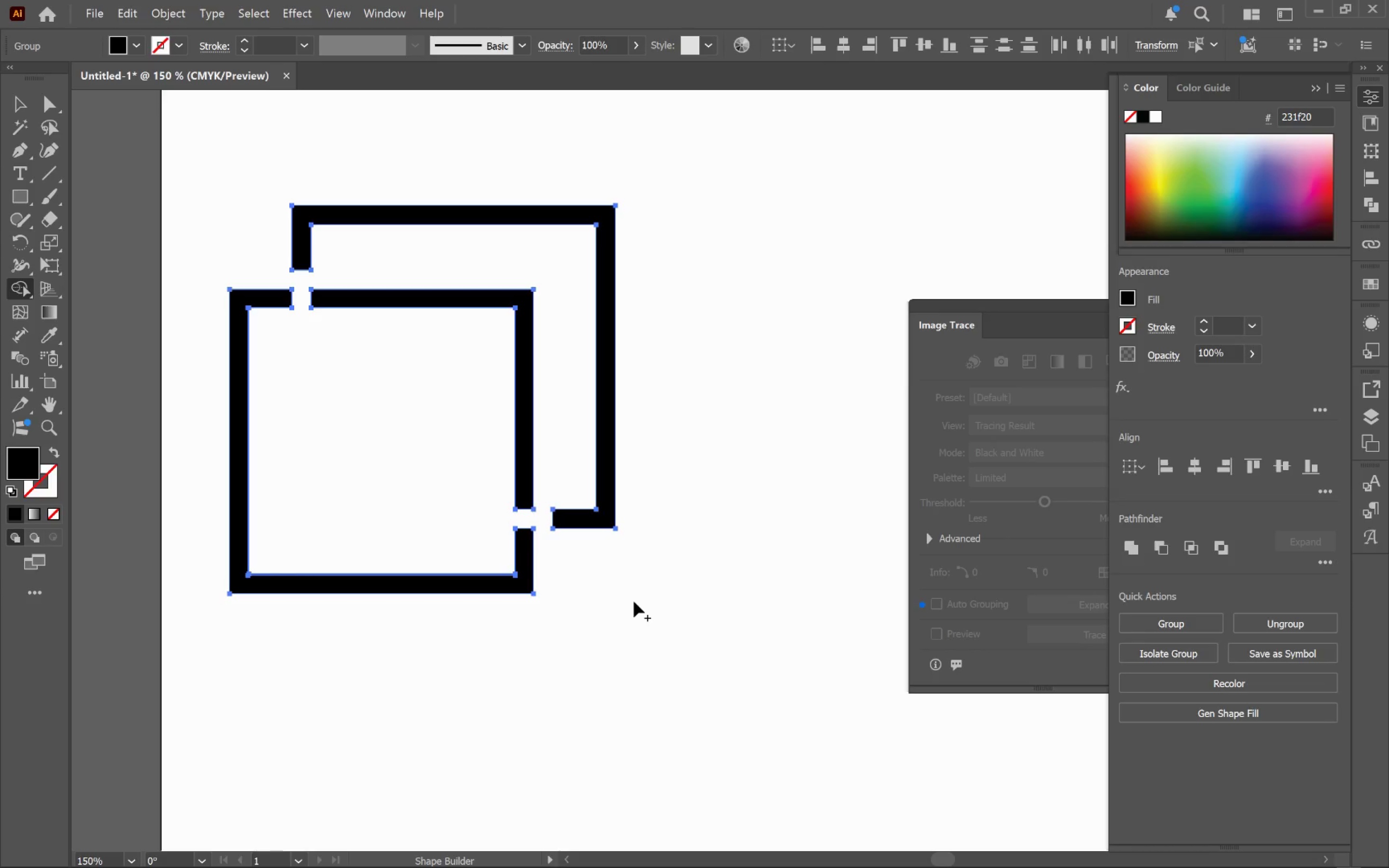 
wait(5.66)
 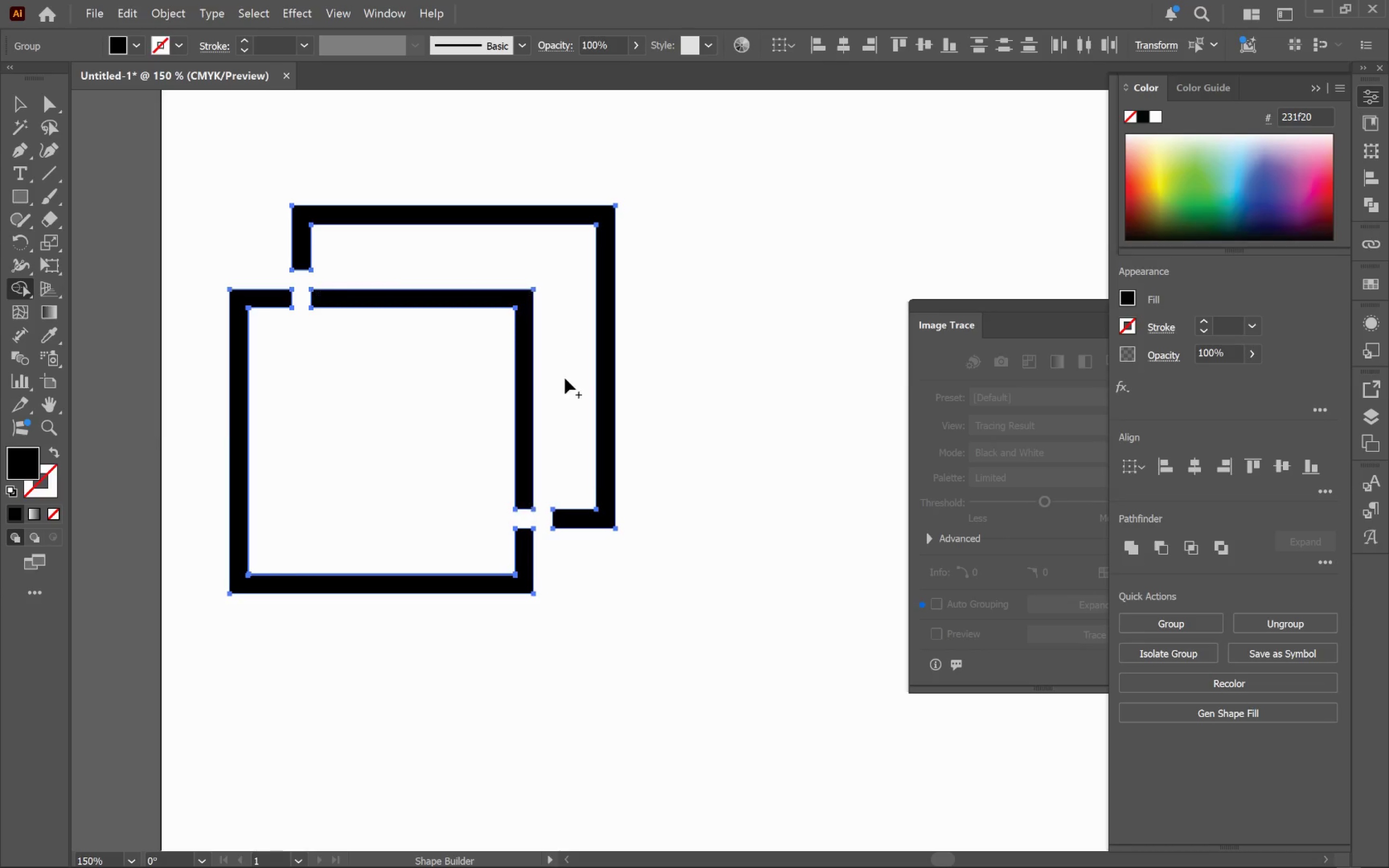 
key(Control+ControlLeft)
 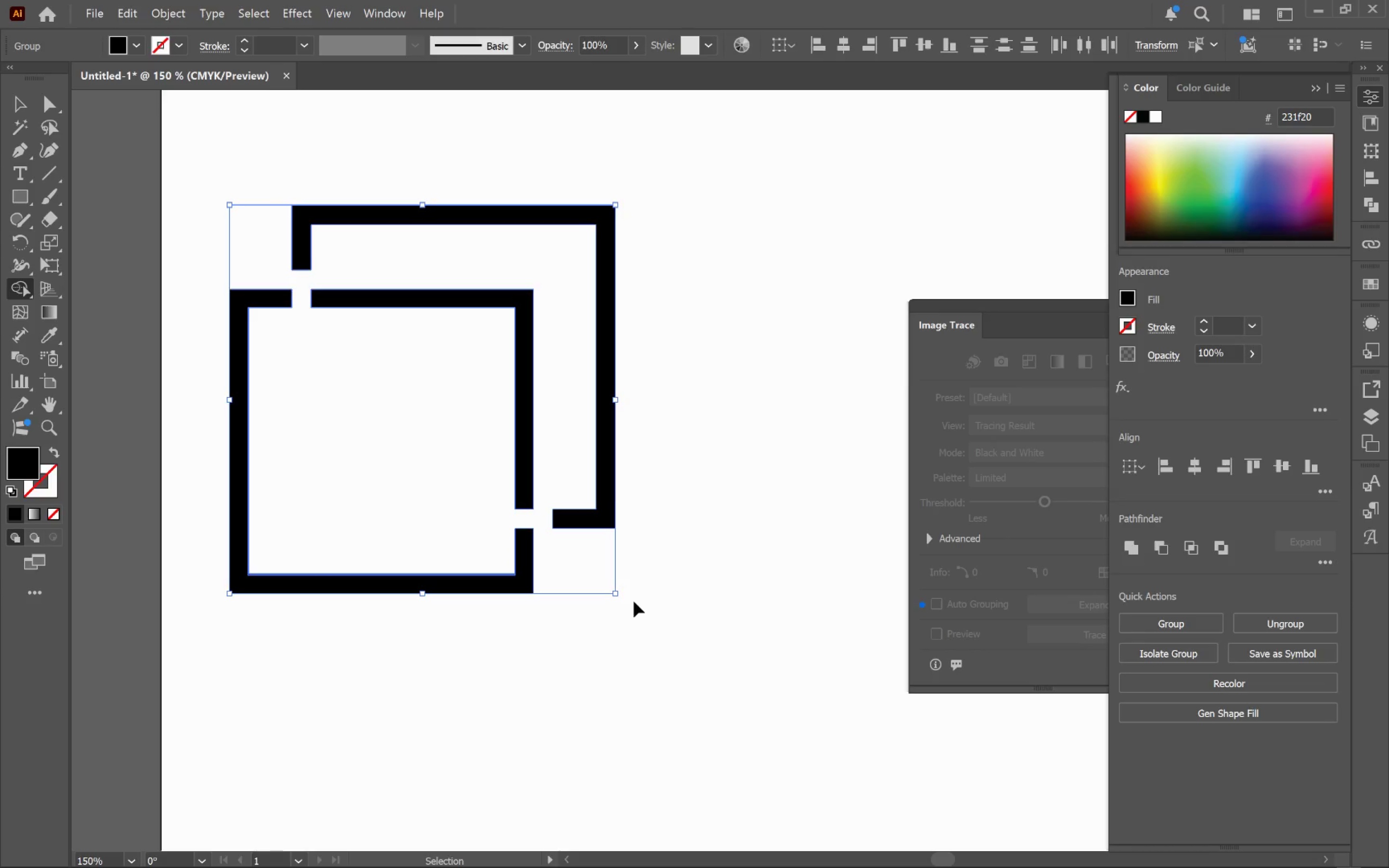 
left_click([634, 601])
 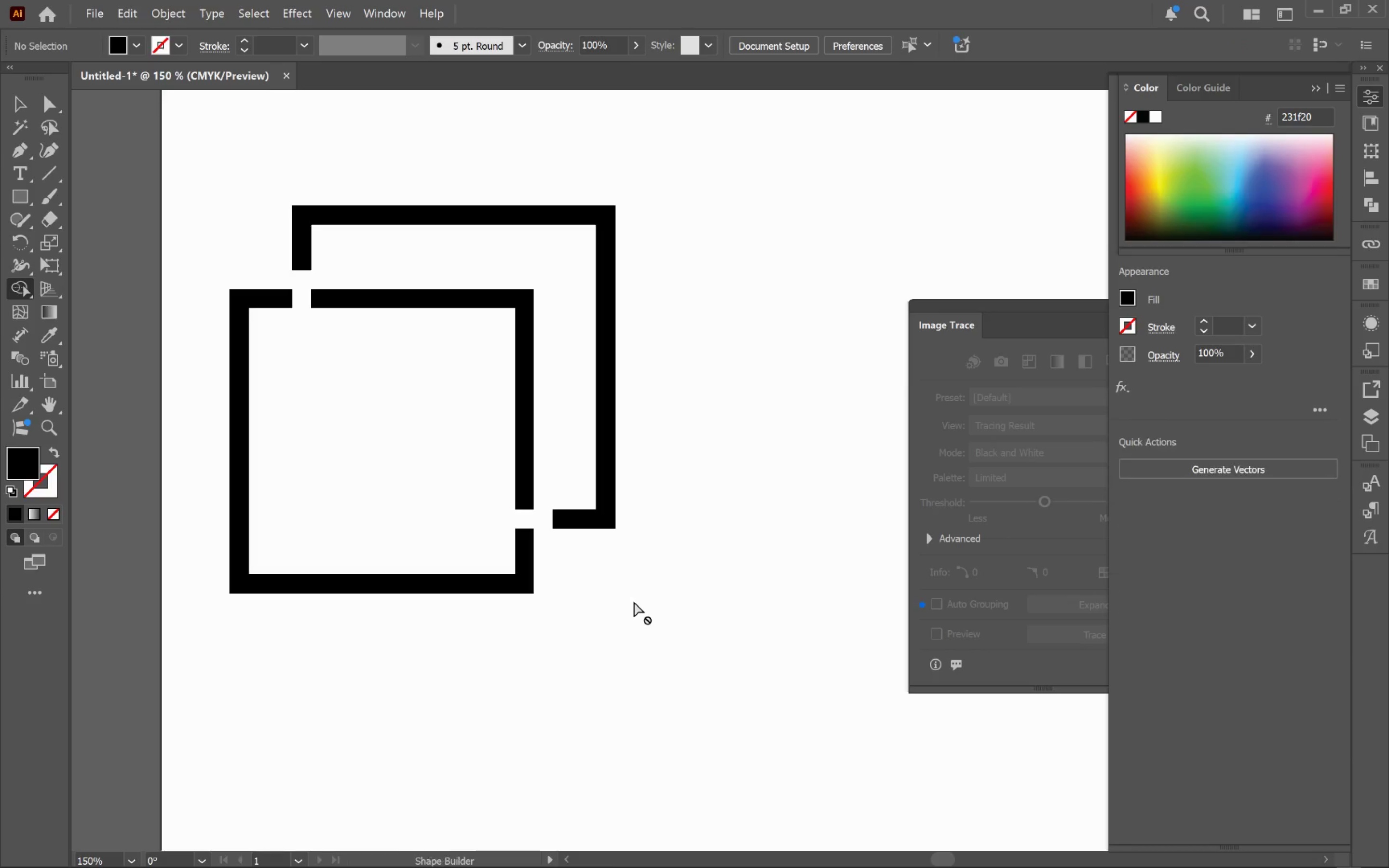 
key(V)
 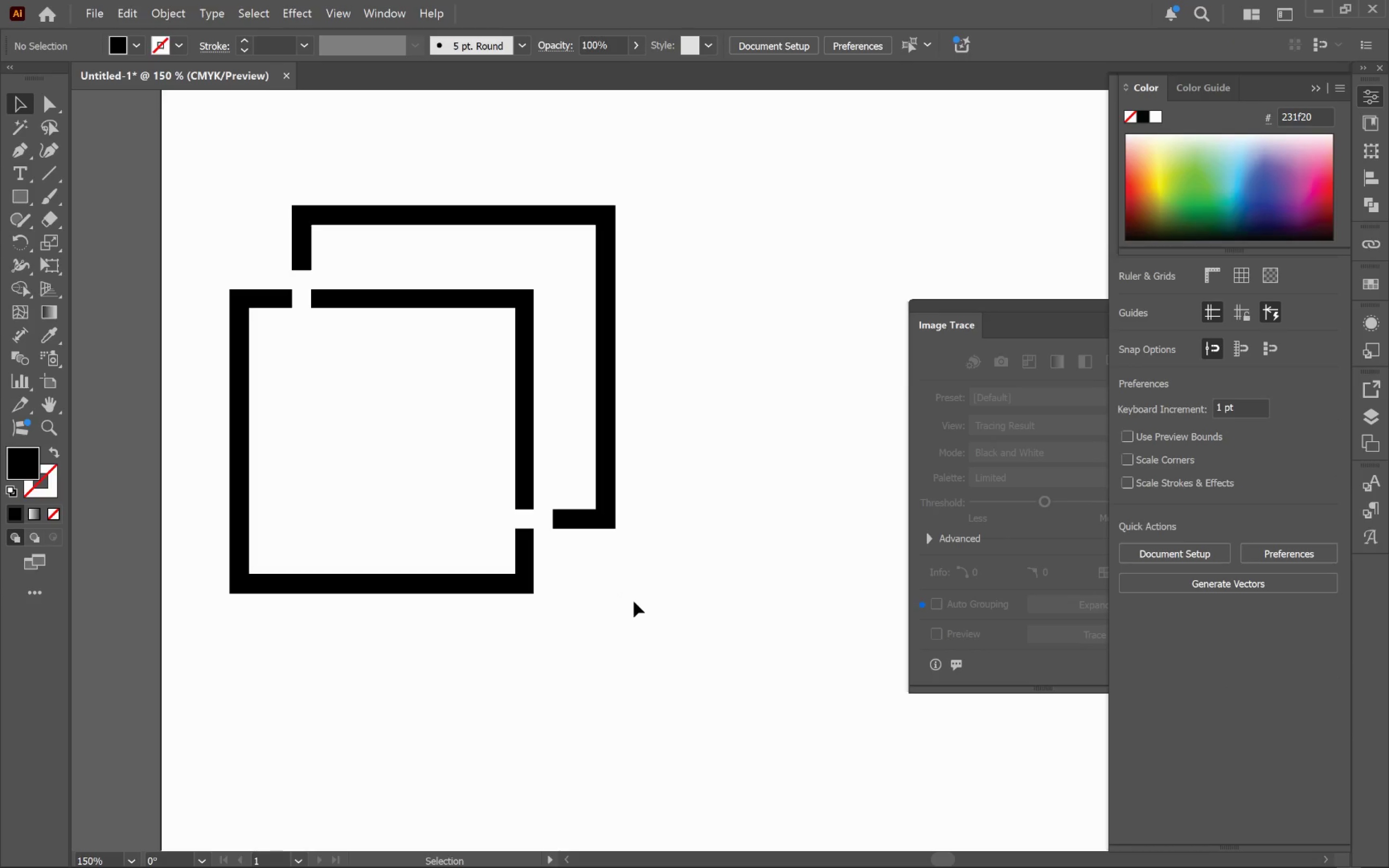 
left_click([634, 601])
 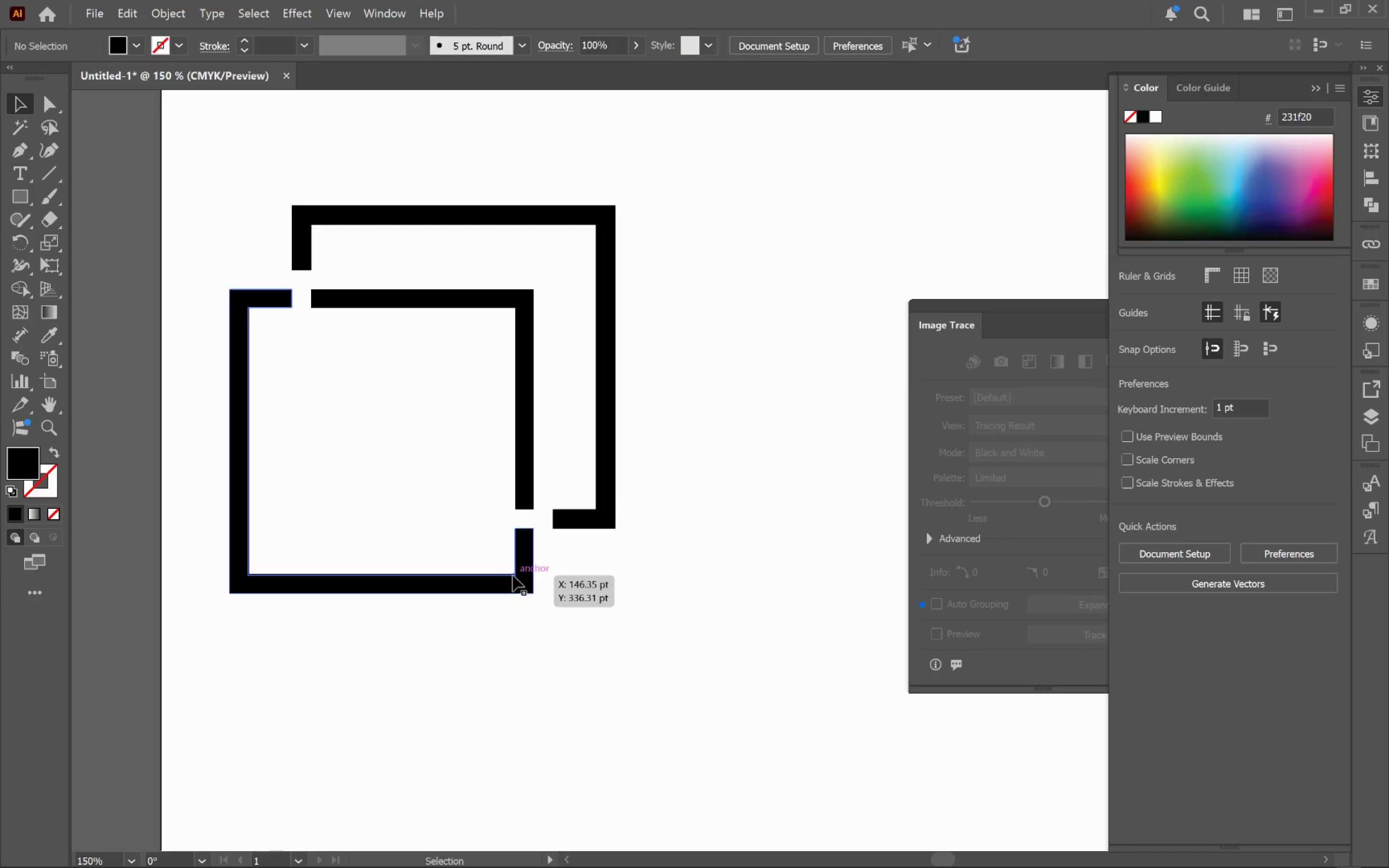 
left_click([512, 575])
 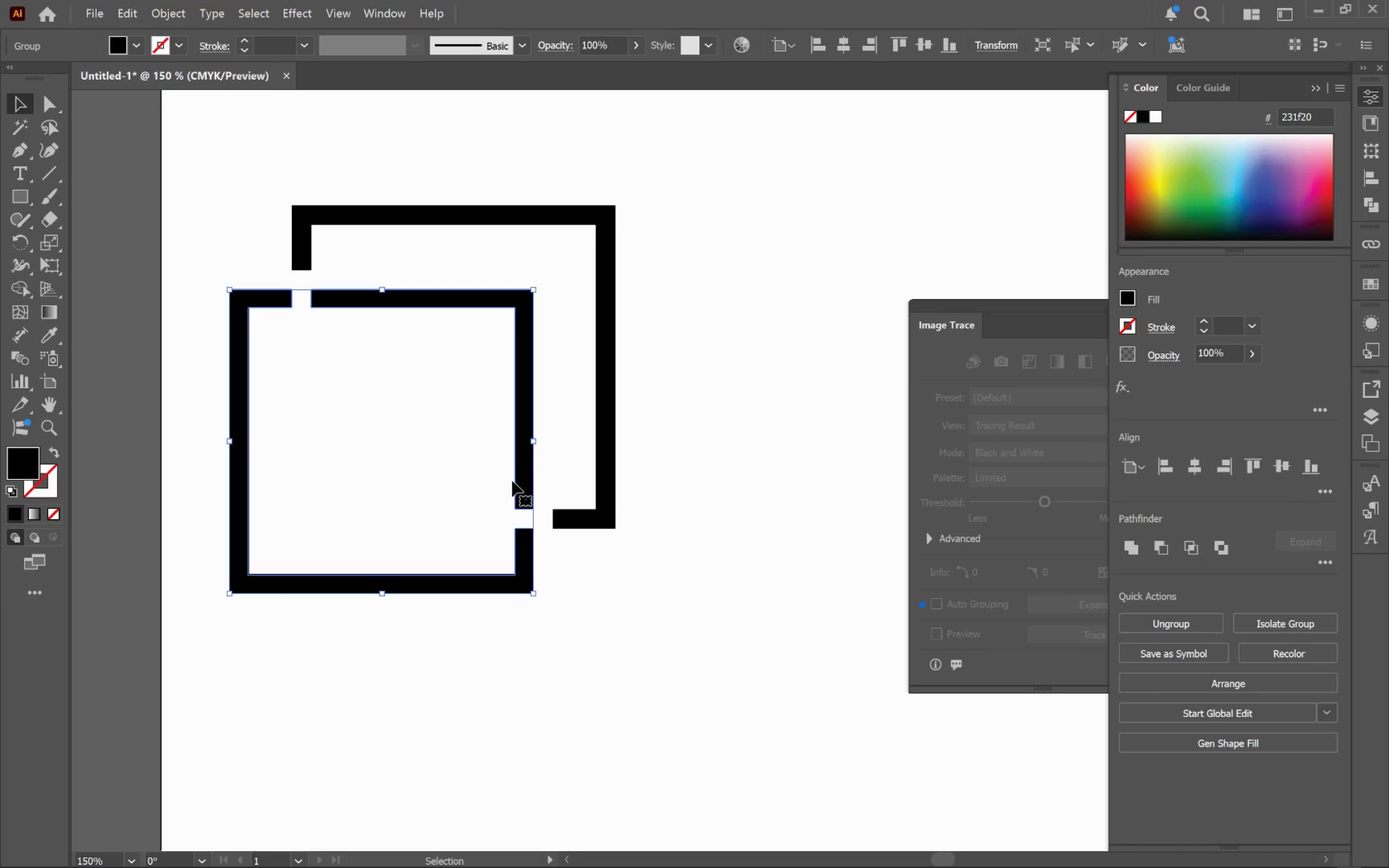 
left_click_drag(start_coordinate=[519, 488], to_coordinate=[445, 511])
 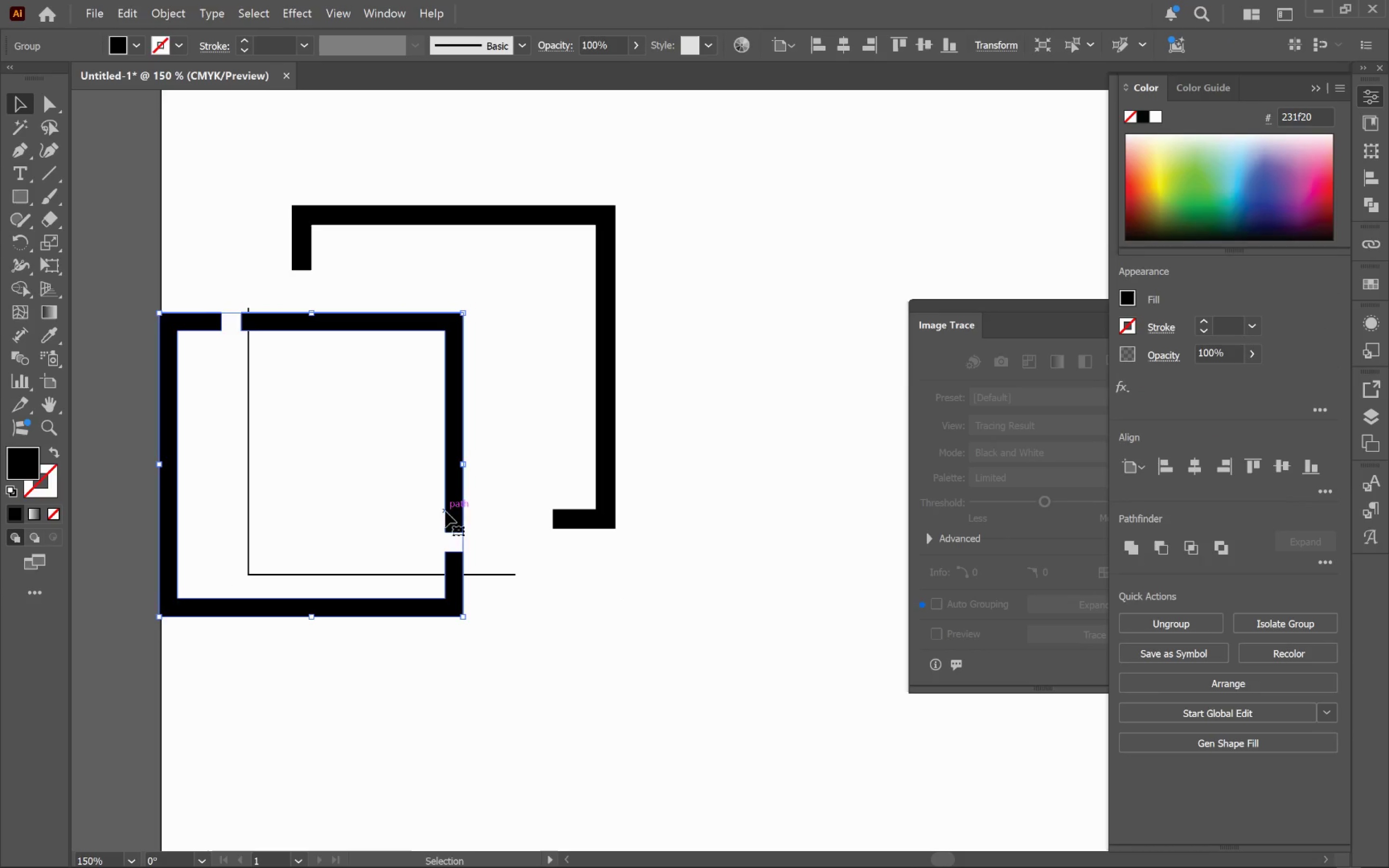 
key(Control+Z)
 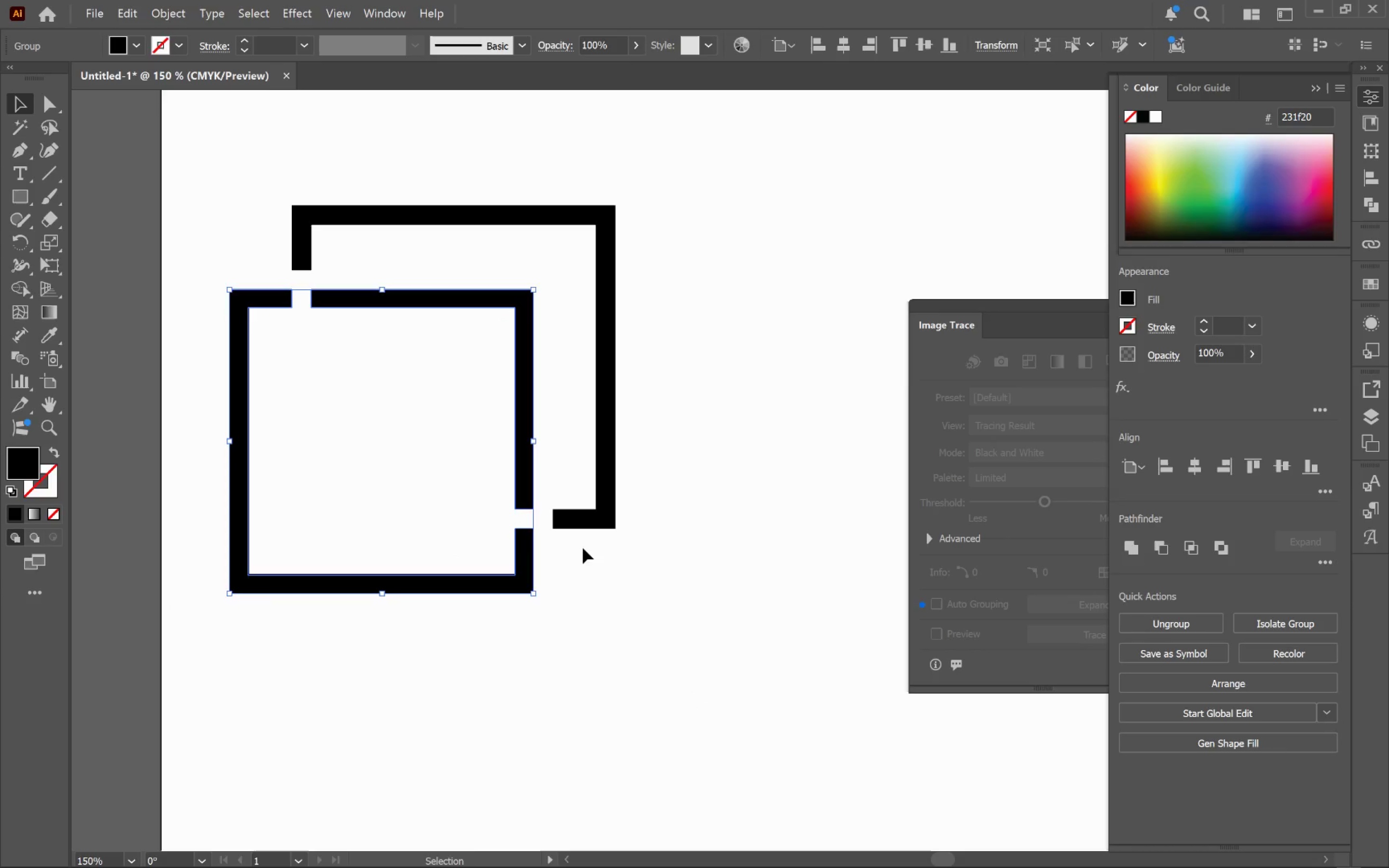 
hold_key(key=ShiftLeft, duration=0.41)
left_click([590, 515])
 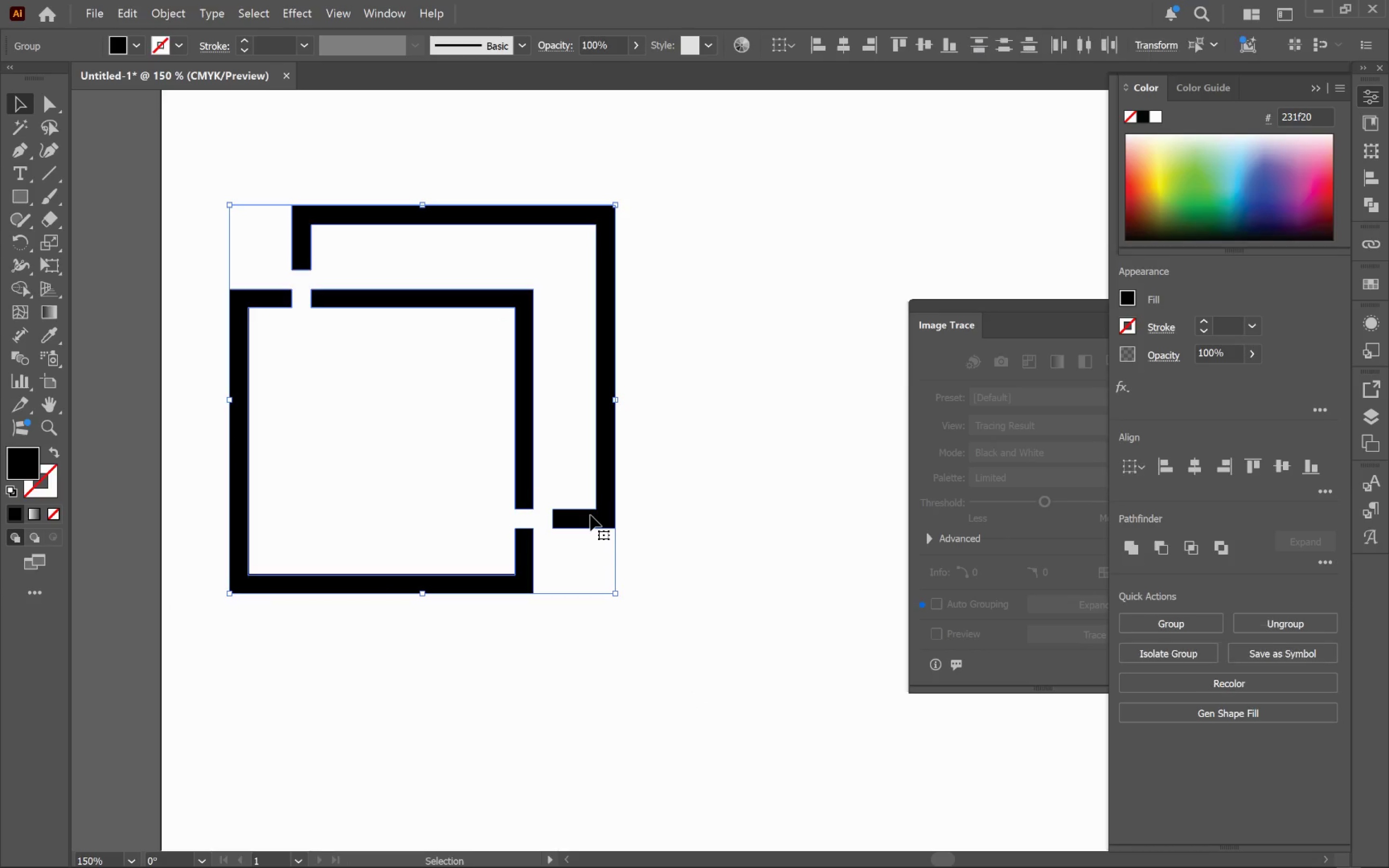 
hold_key(key=AltLeft, duration=0.55)
scroll: coordinate [615, 584], scroll_direction: down, amount: 4.0
 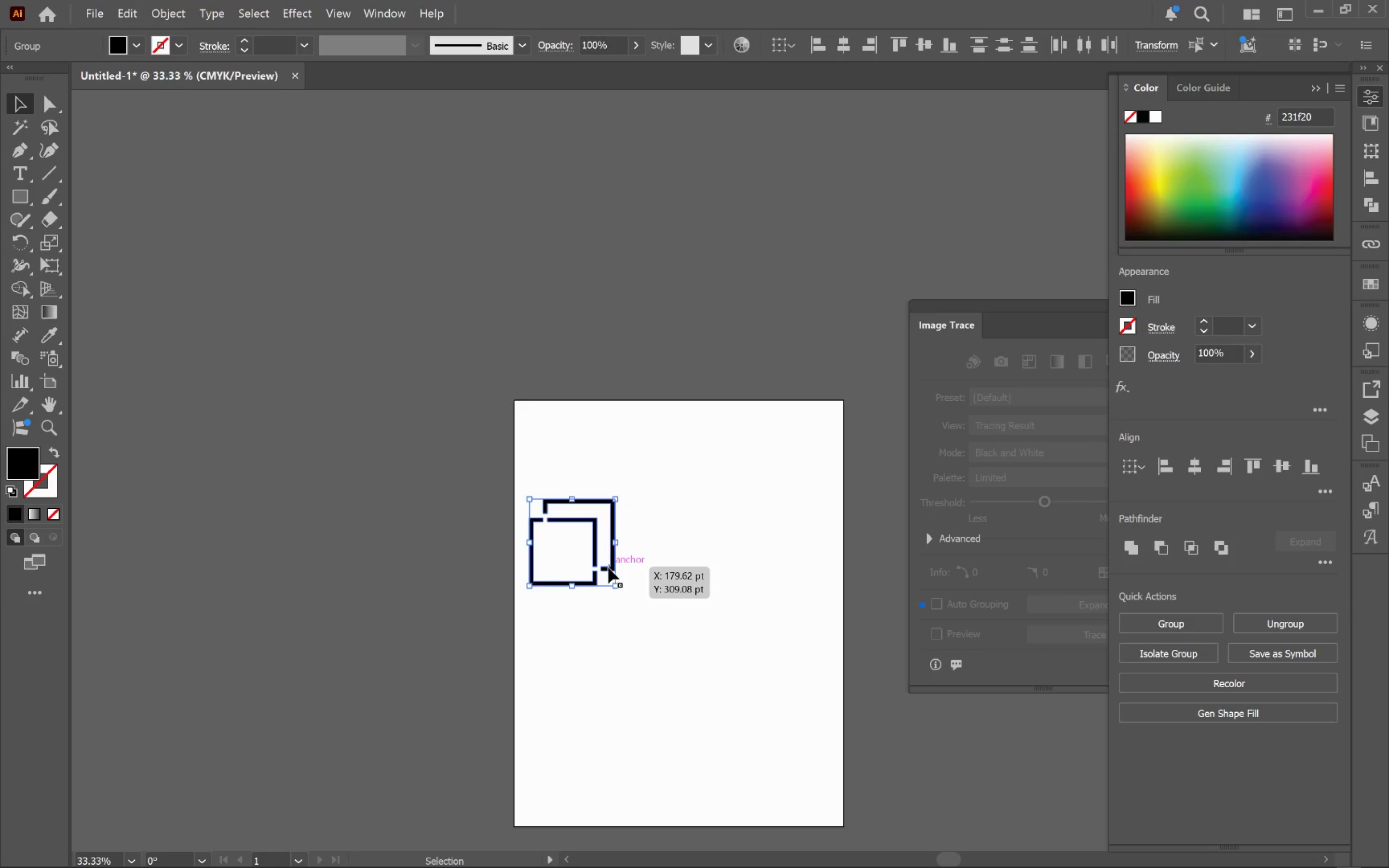 
left_click_drag(start_coordinate=[609, 568], to_coordinate=[794, 576])
 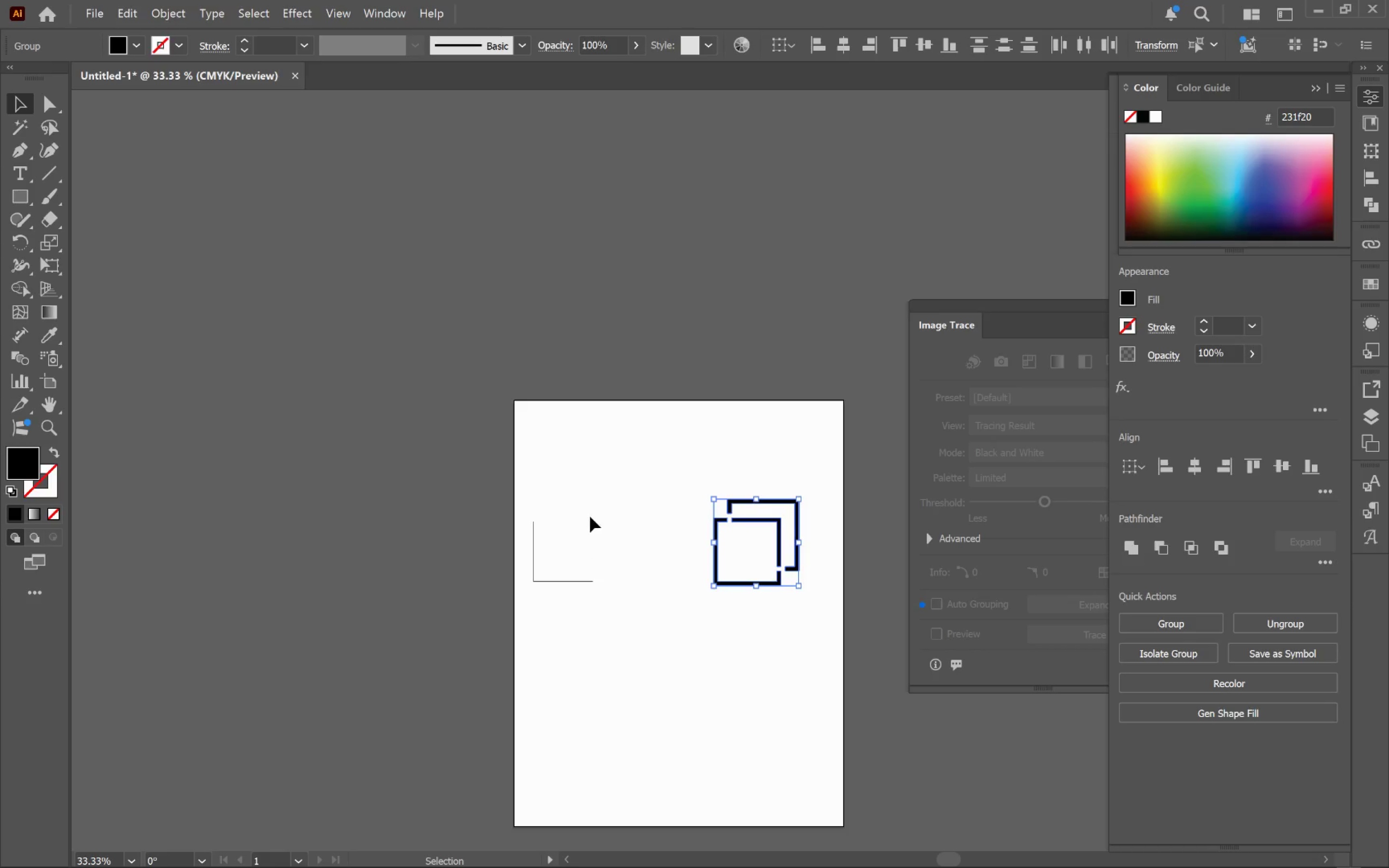 
hold_key(key=ShiftLeft, duration=0.77)
 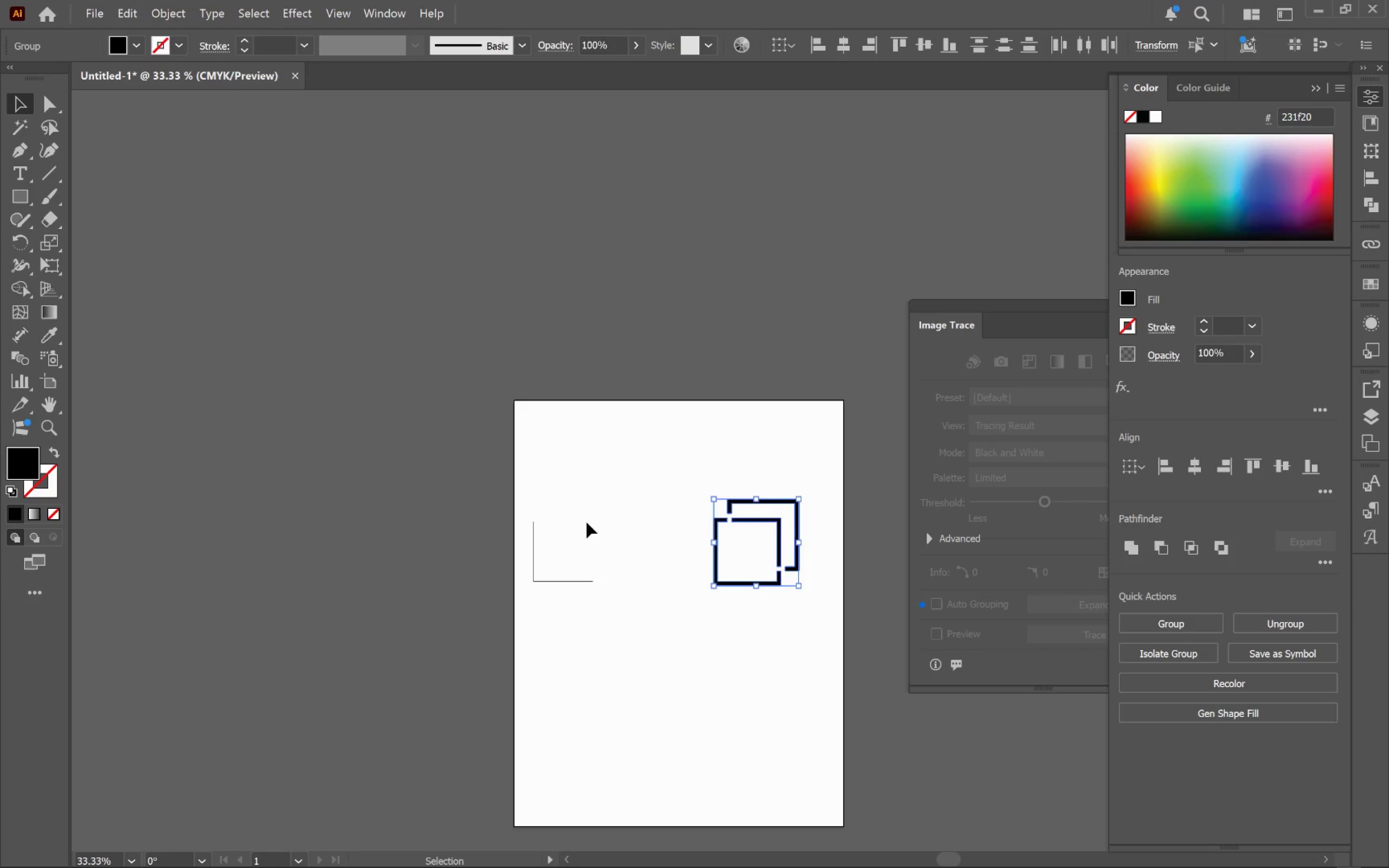 
left_click_drag(start_coordinate=[590, 515], to_coordinate=[452, 663])
 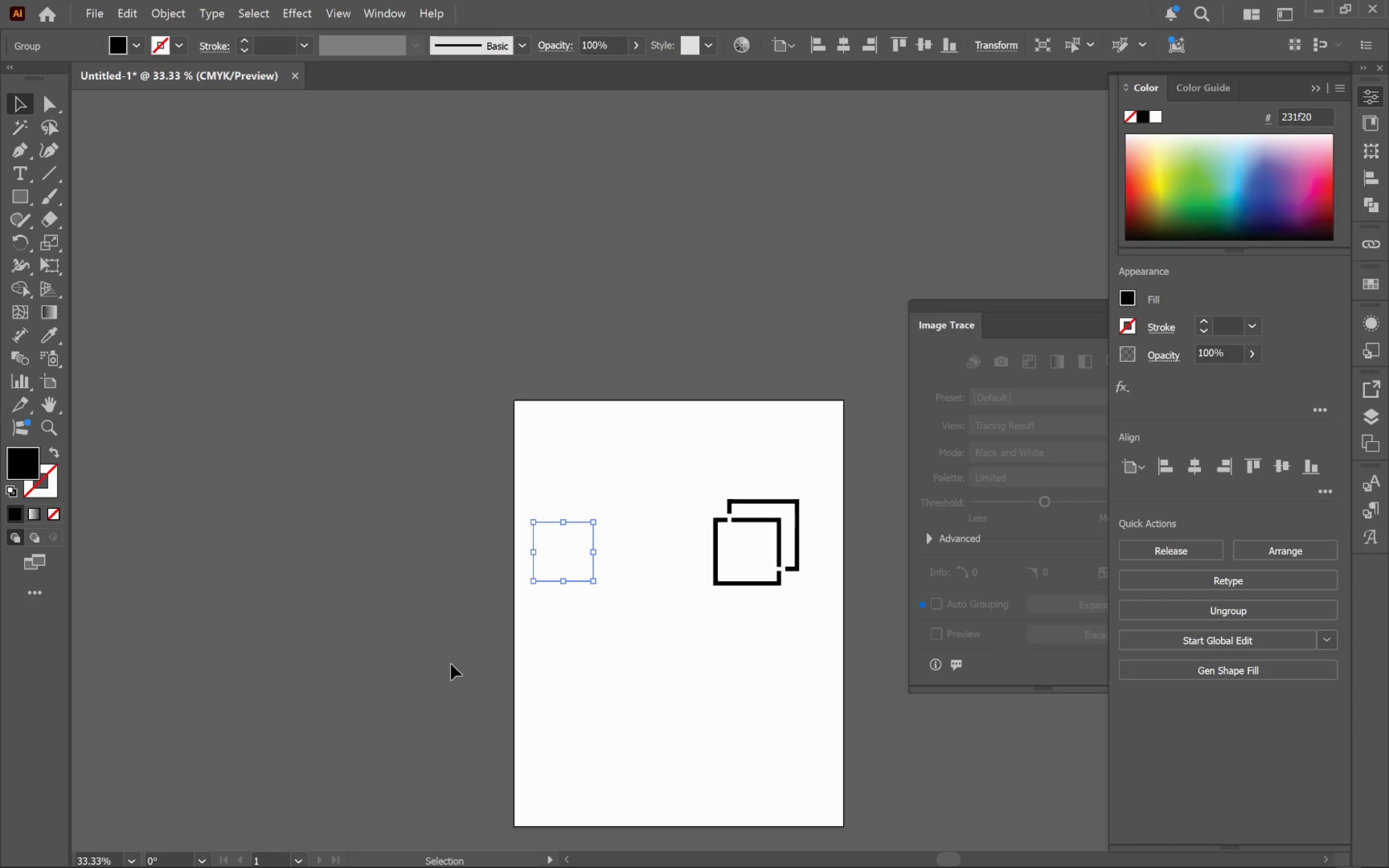 
key(Backspace)
 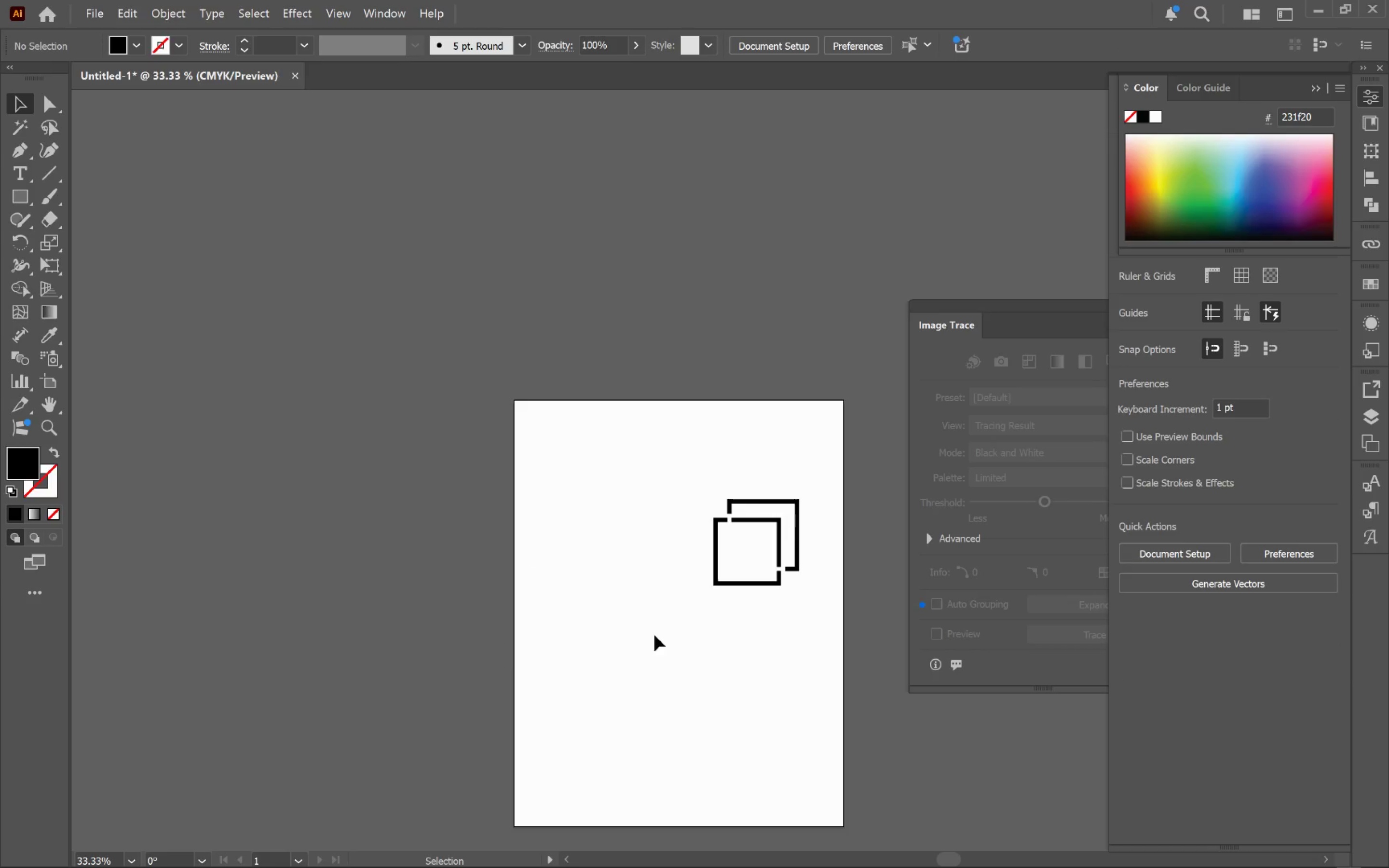 
hold_key(key=AltLeft, duration=0.81)
scroll: coordinate [742, 551], scroll_direction: up, amount: 5.0
 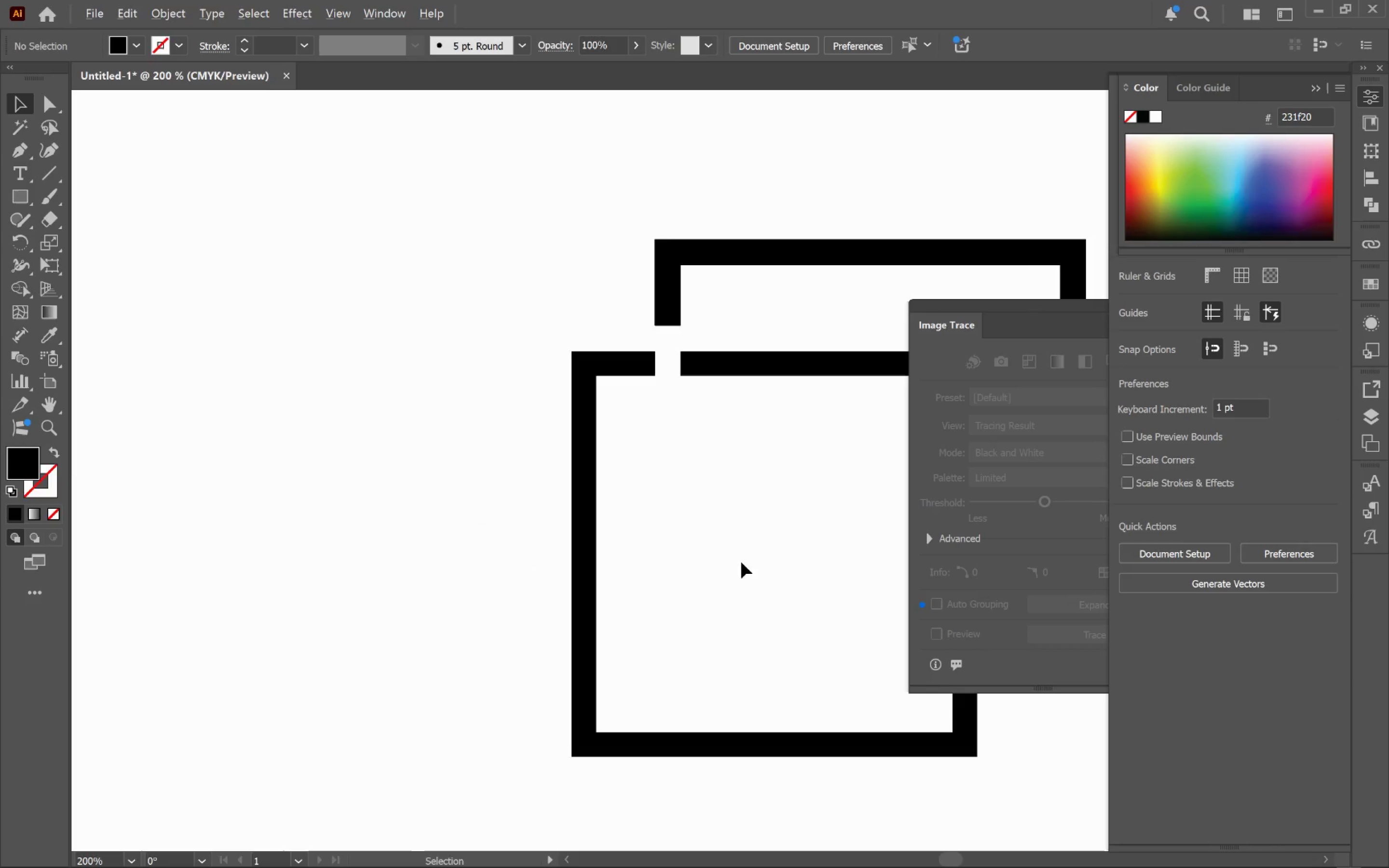 
hold_key(key=Space, duration=1.05)
 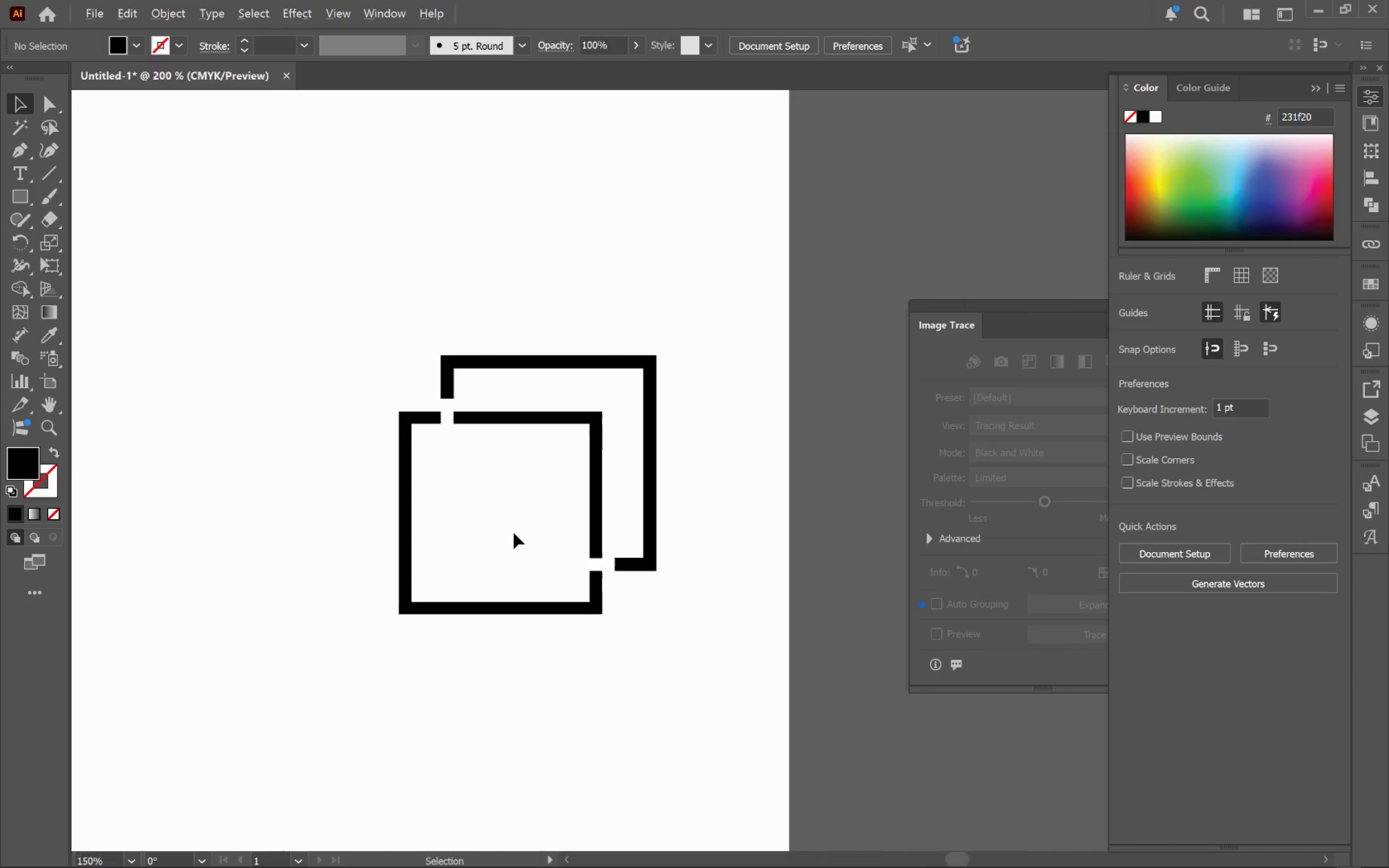 
left_click_drag(start_coordinate=[764, 580], to_coordinate=[478, 519])
 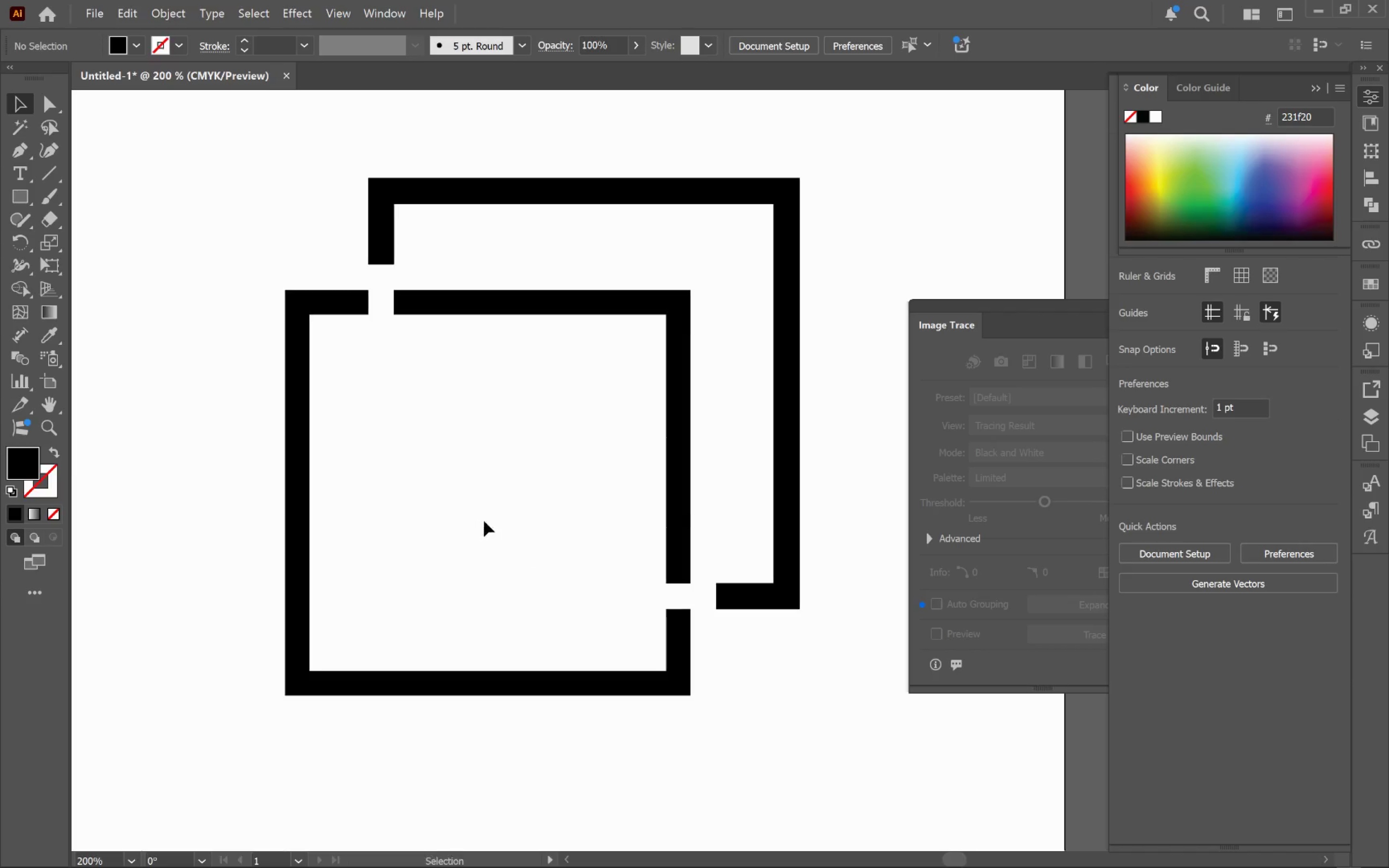 
hold_key(key=AltLeft, duration=0.48)
scroll: coordinate [514, 533], scroll_direction: down, amount: 2.0
 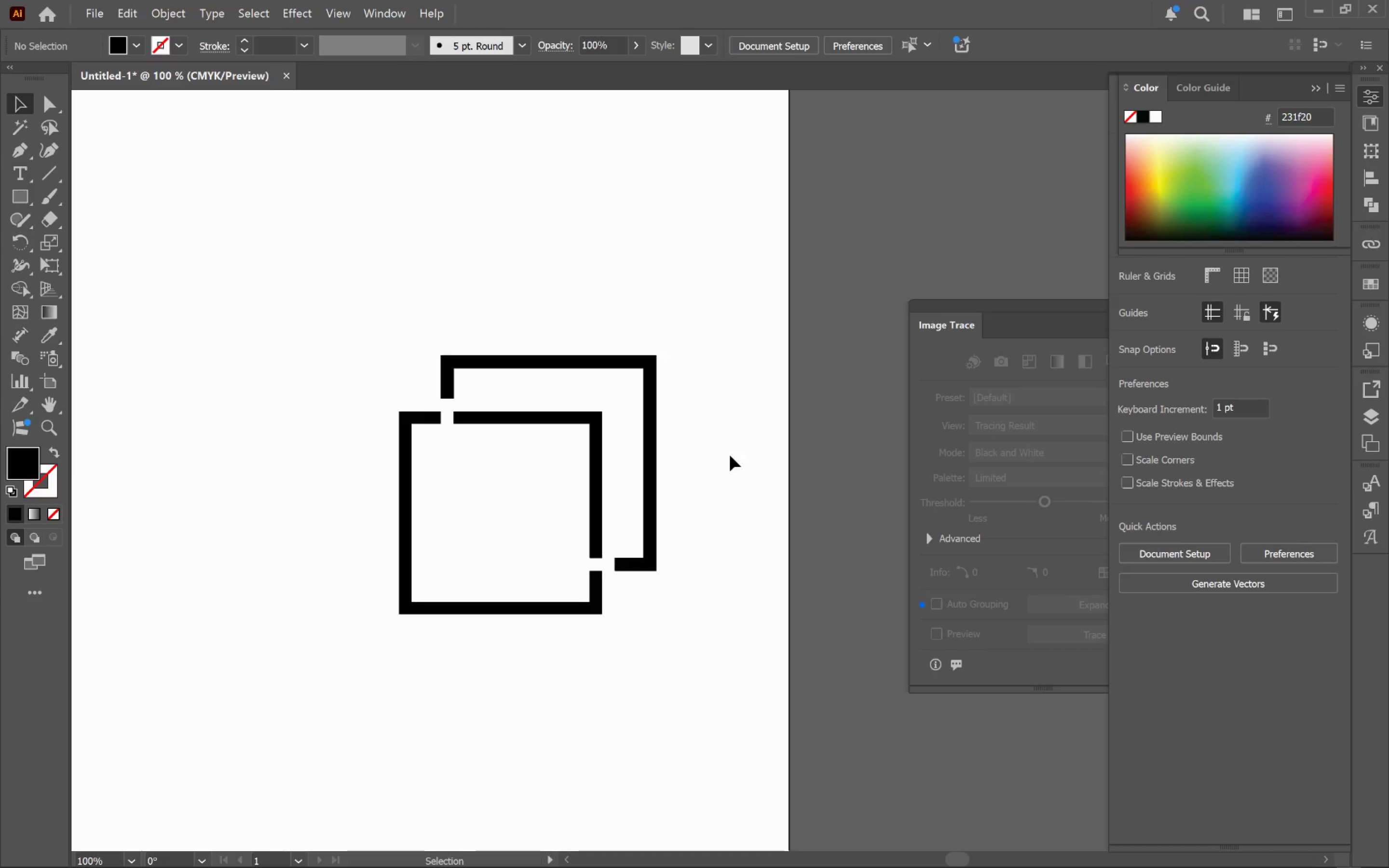 
left_click_drag(start_coordinate=[730, 455], to_coordinate=[517, 516])
 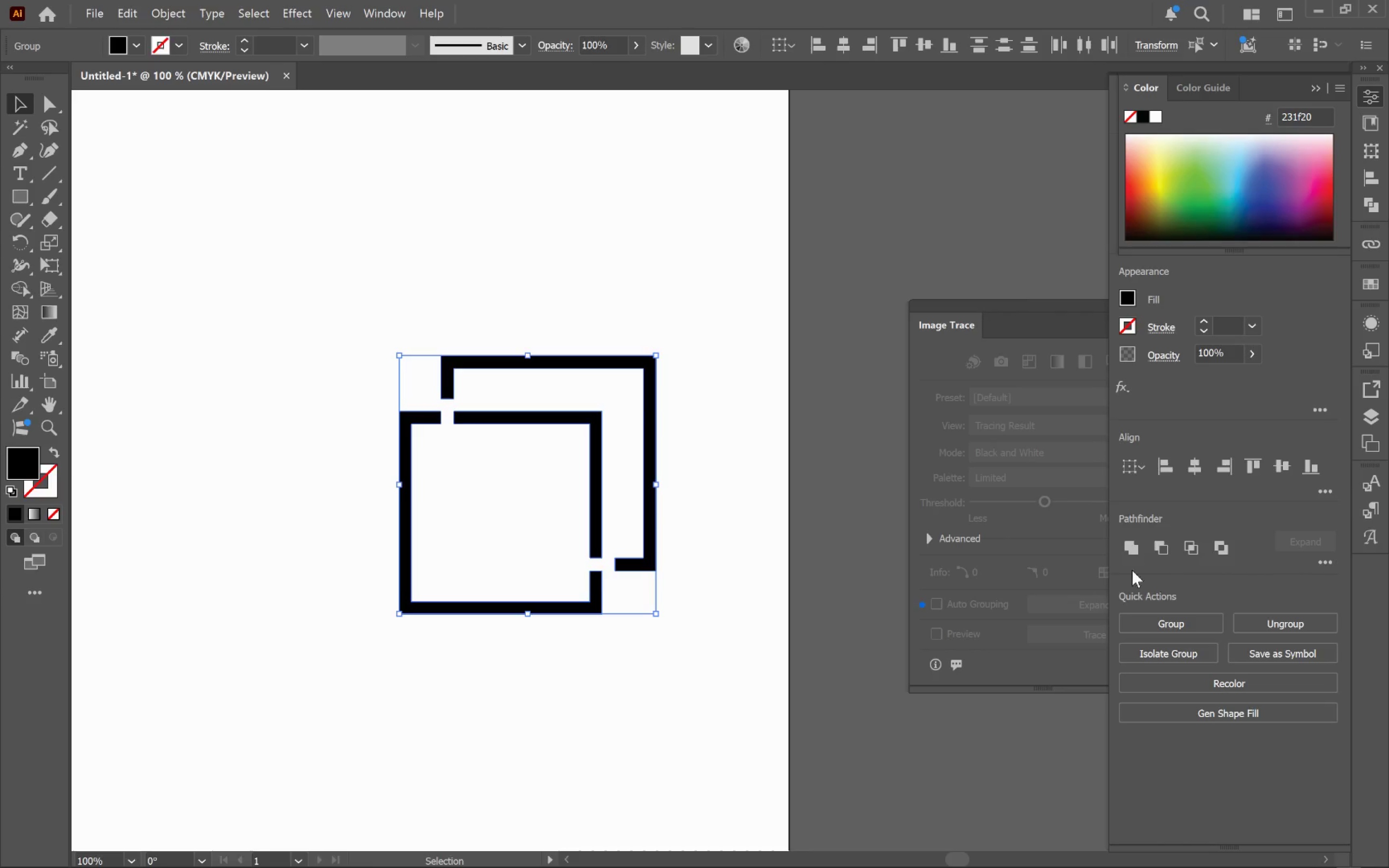 
left_click([1127, 554])
 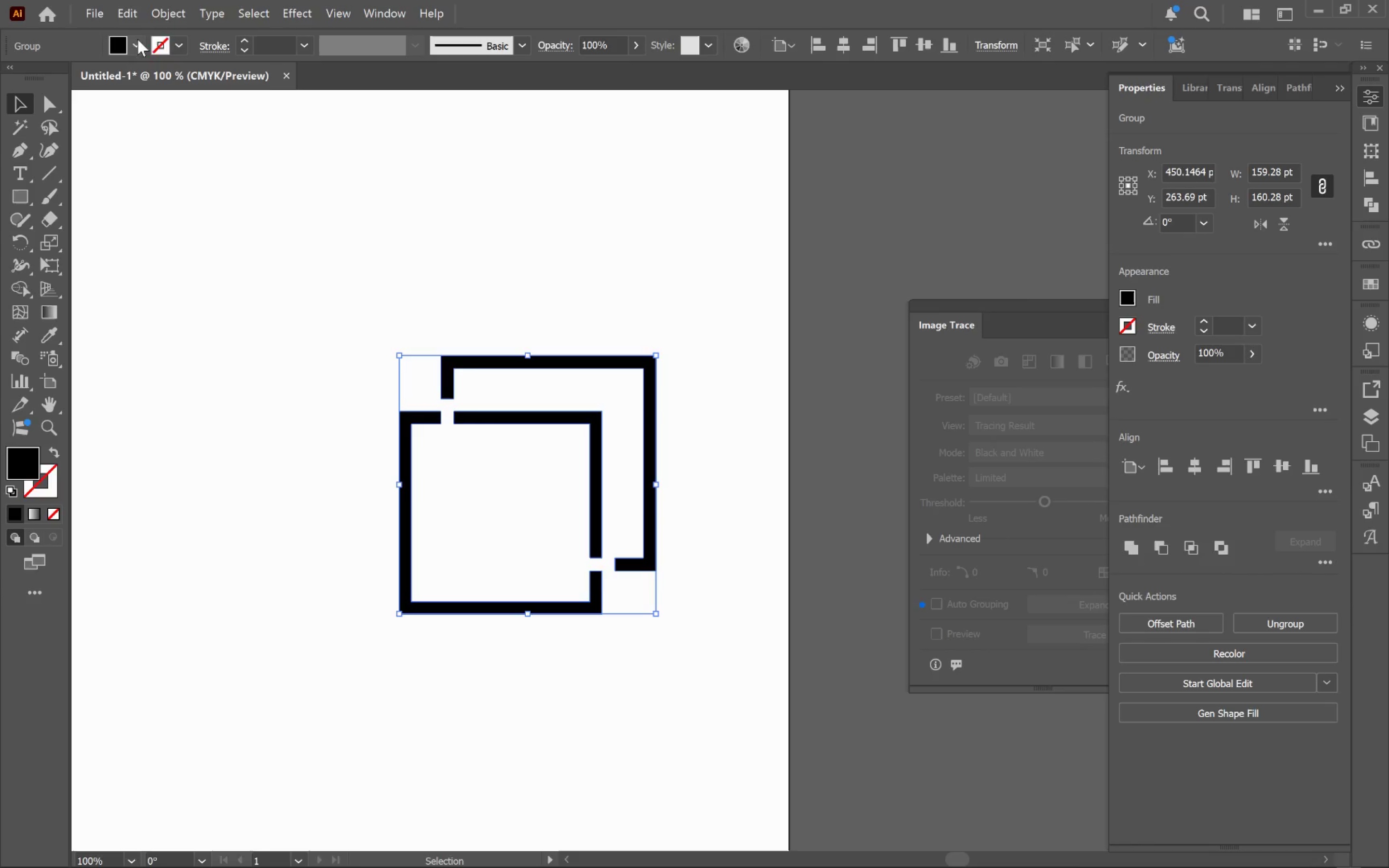 
left_click([186, 8])
 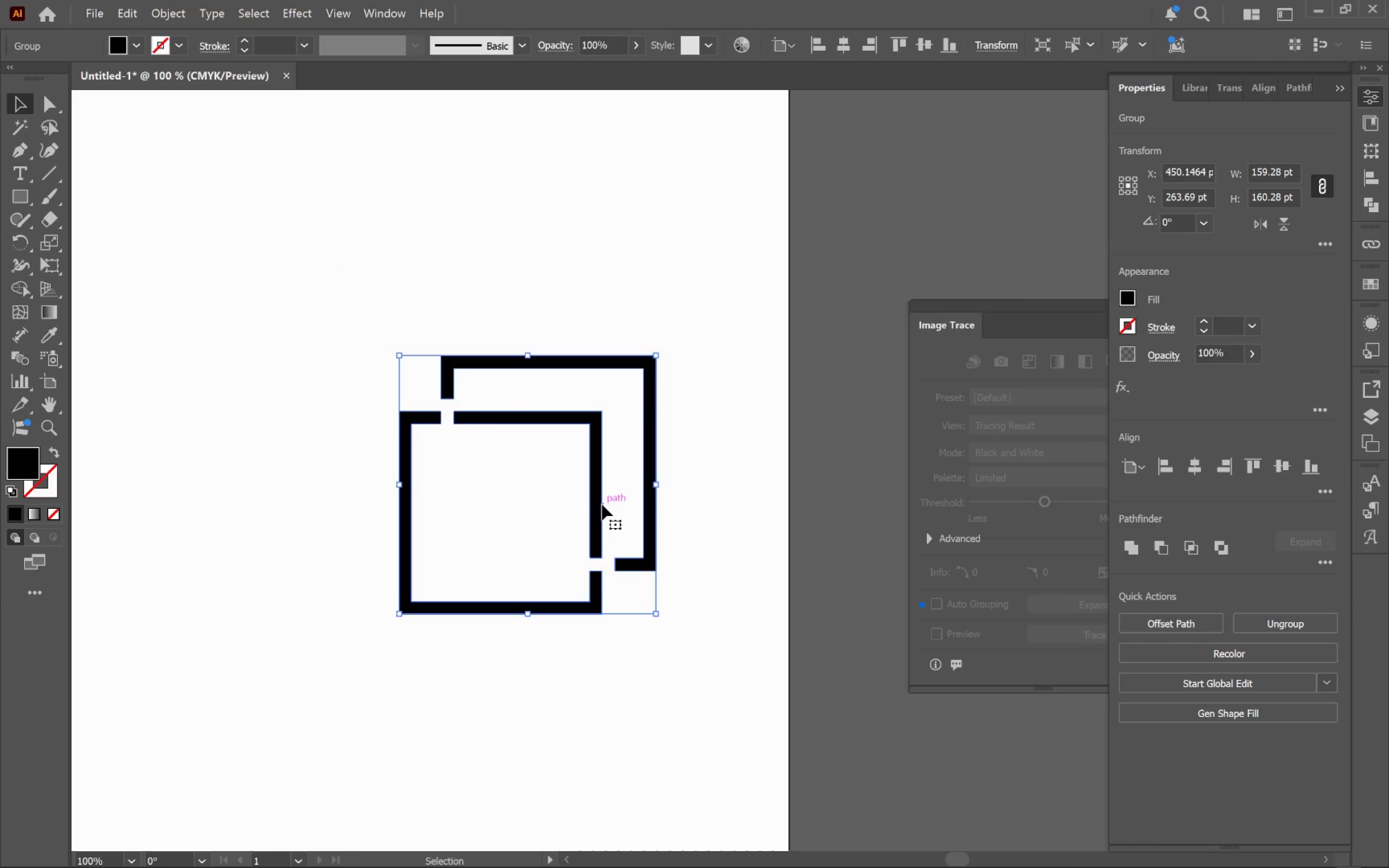 
left_click_drag(start_coordinate=[597, 504], to_coordinate=[291, 488])
 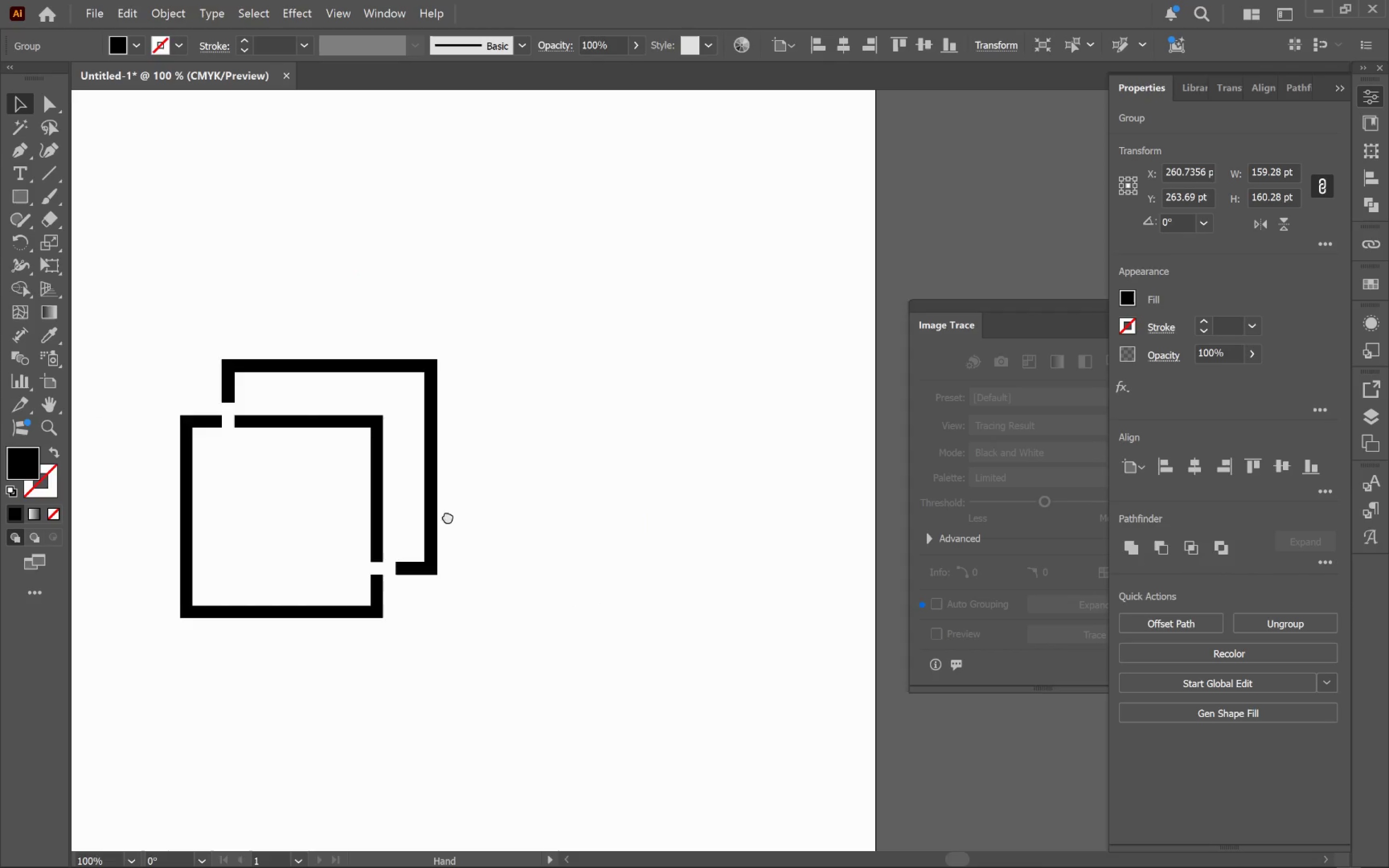 
hold_key(key=ShiftLeft, duration=0.7)
 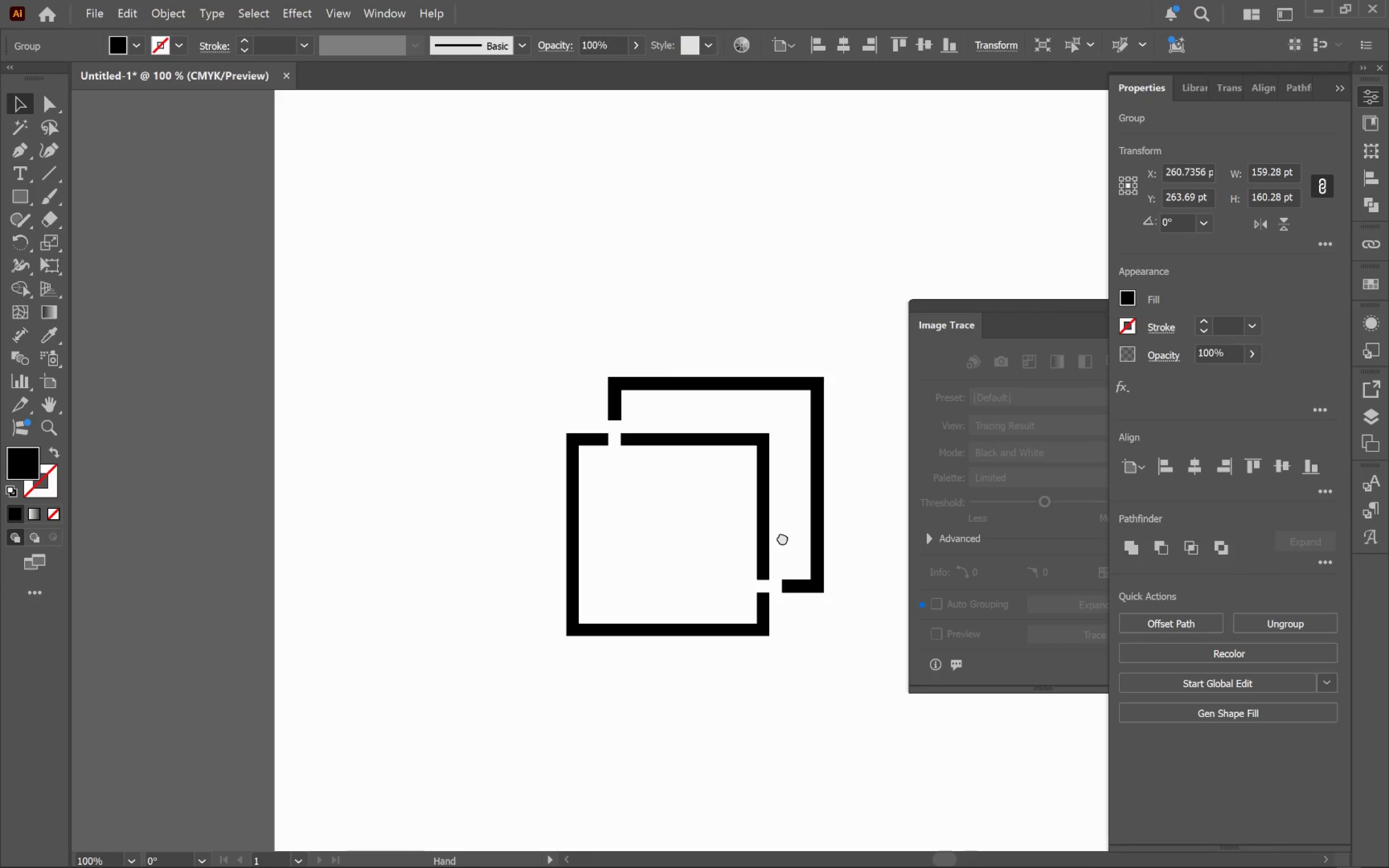 
hold_key(key=Space, duration=0.66)
 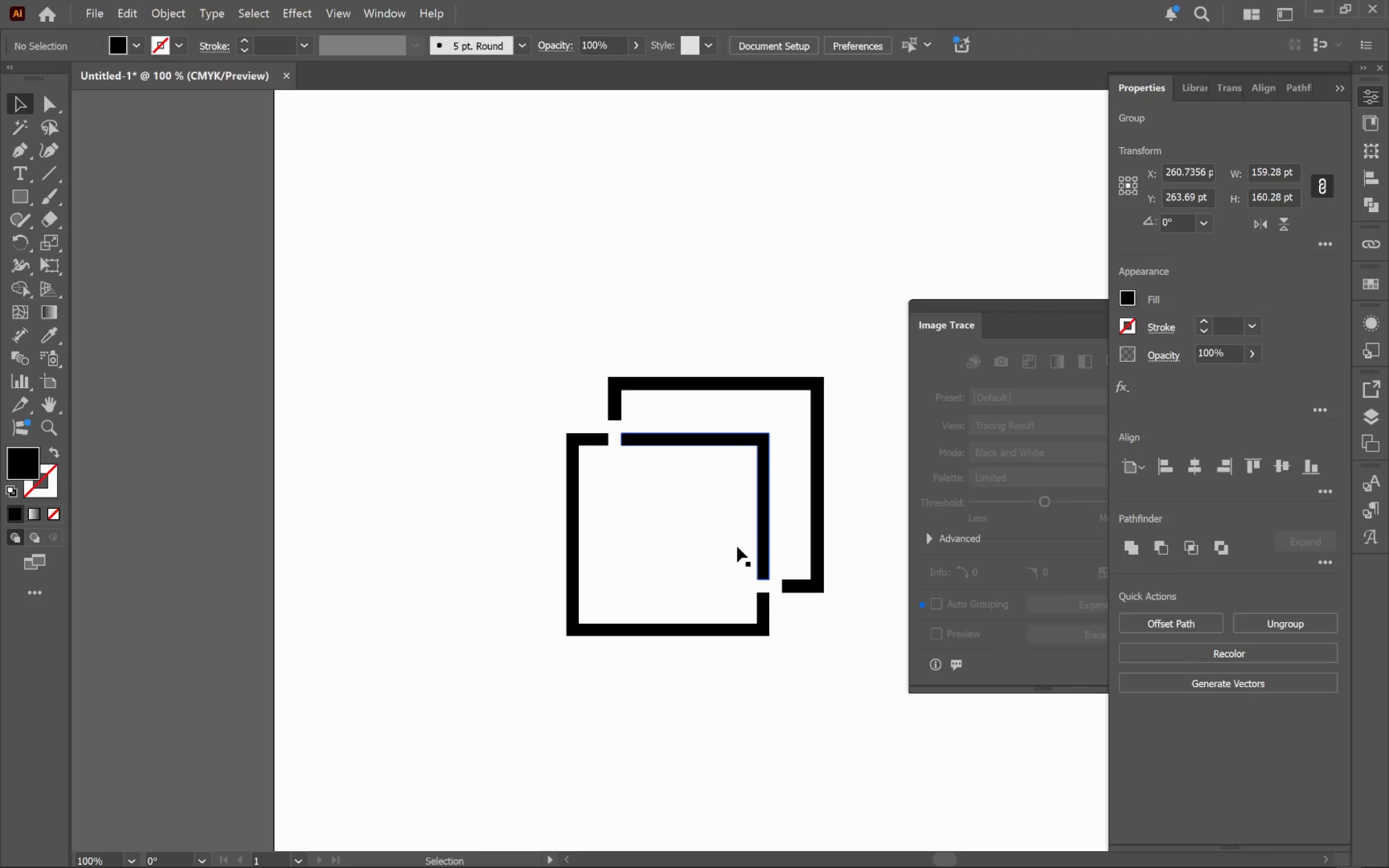 
left_click_drag(start_coordinate=[309, 515], to_coordinate=[782, 537])
 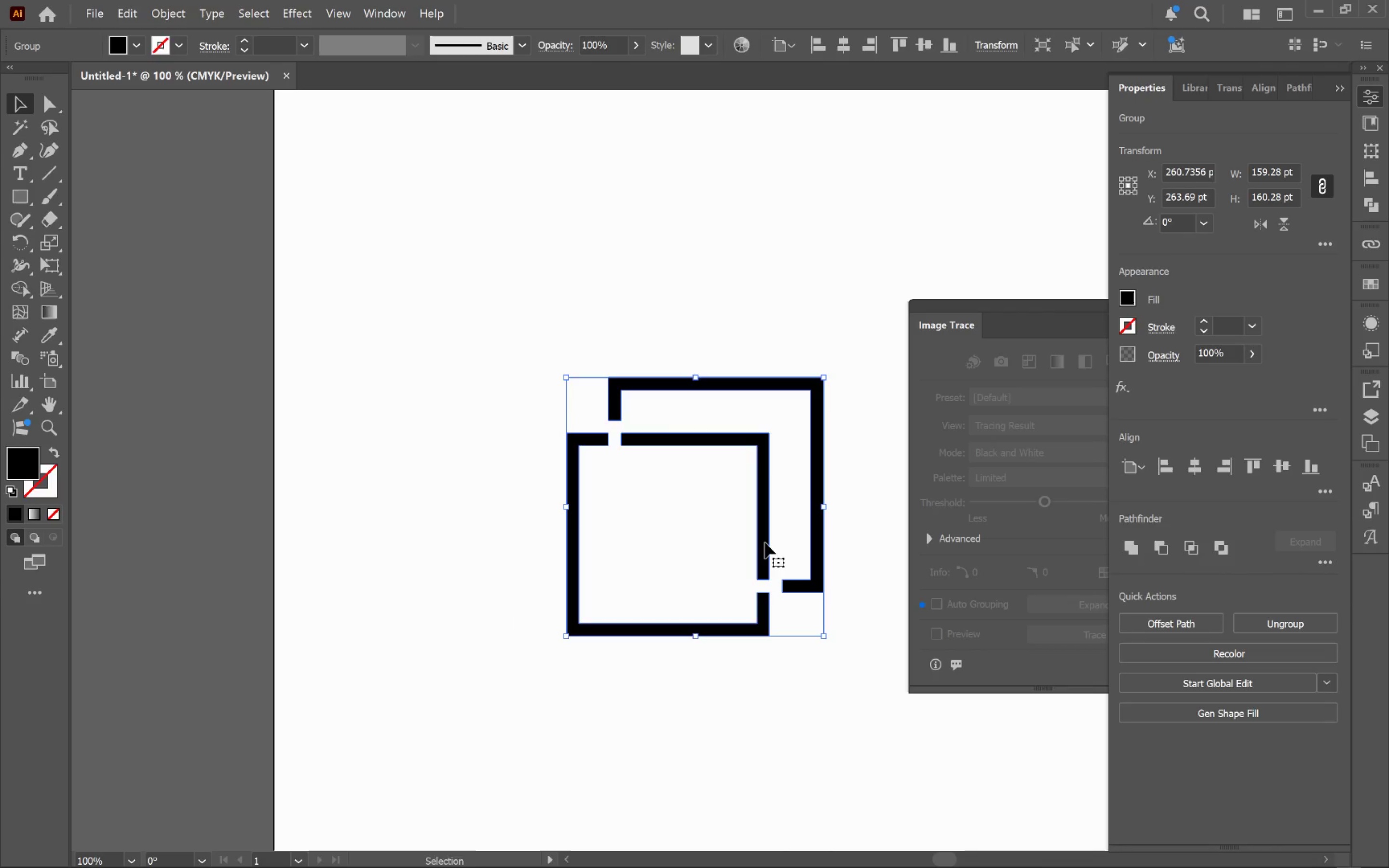 
hold_key(key=ShiftLeft, duration=0.69)
left_click_drag(start_coordinate=[765, 542], to_coordinate=[544, 539])
 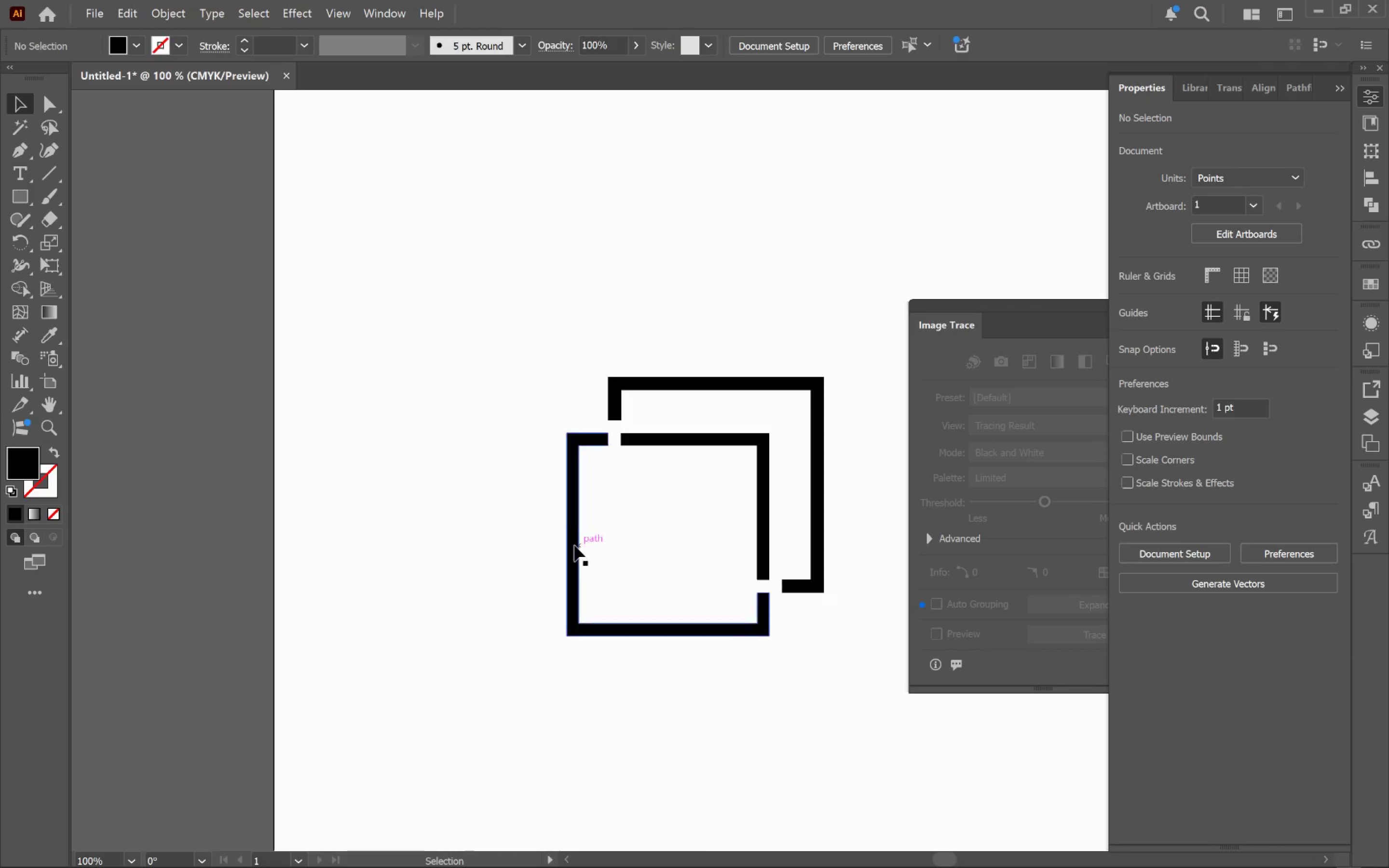 
left_click_drag(start_coordinate=[572, 545], to_coordinate=[314, 526])
 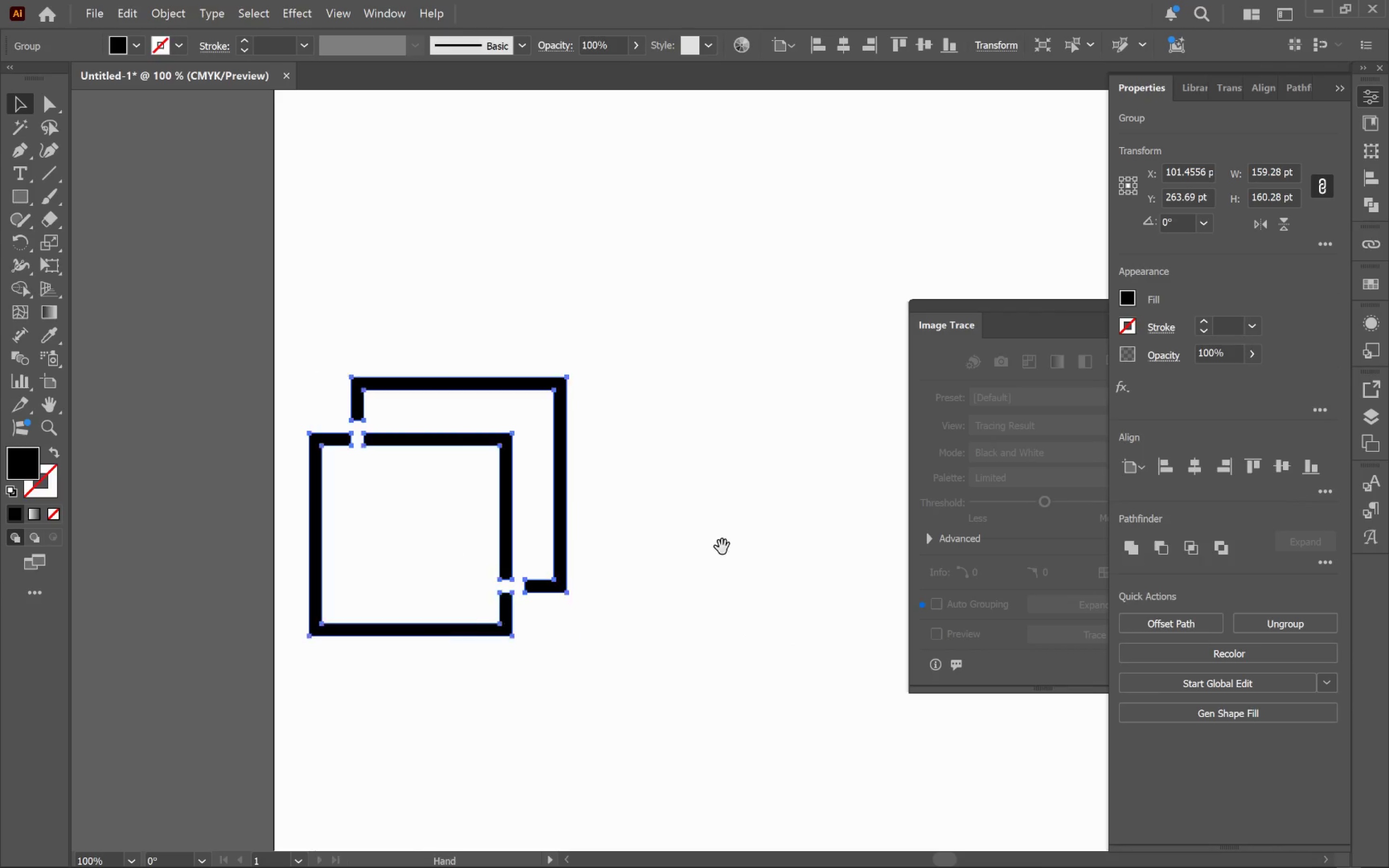 
hold_key(key=ShiftLeft, duration=0.8)
 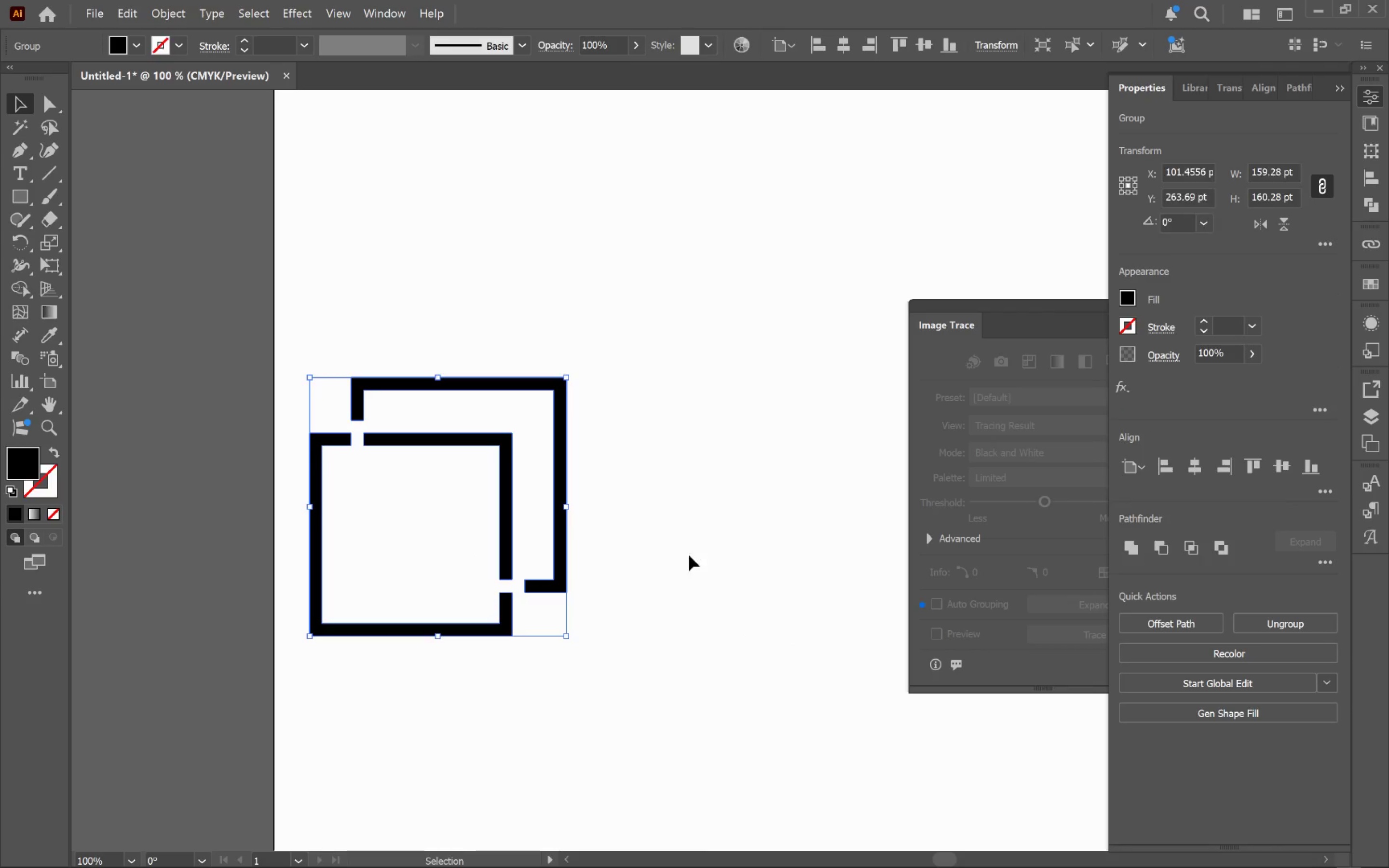 
hold_key(key=Space, duration=1.09)
 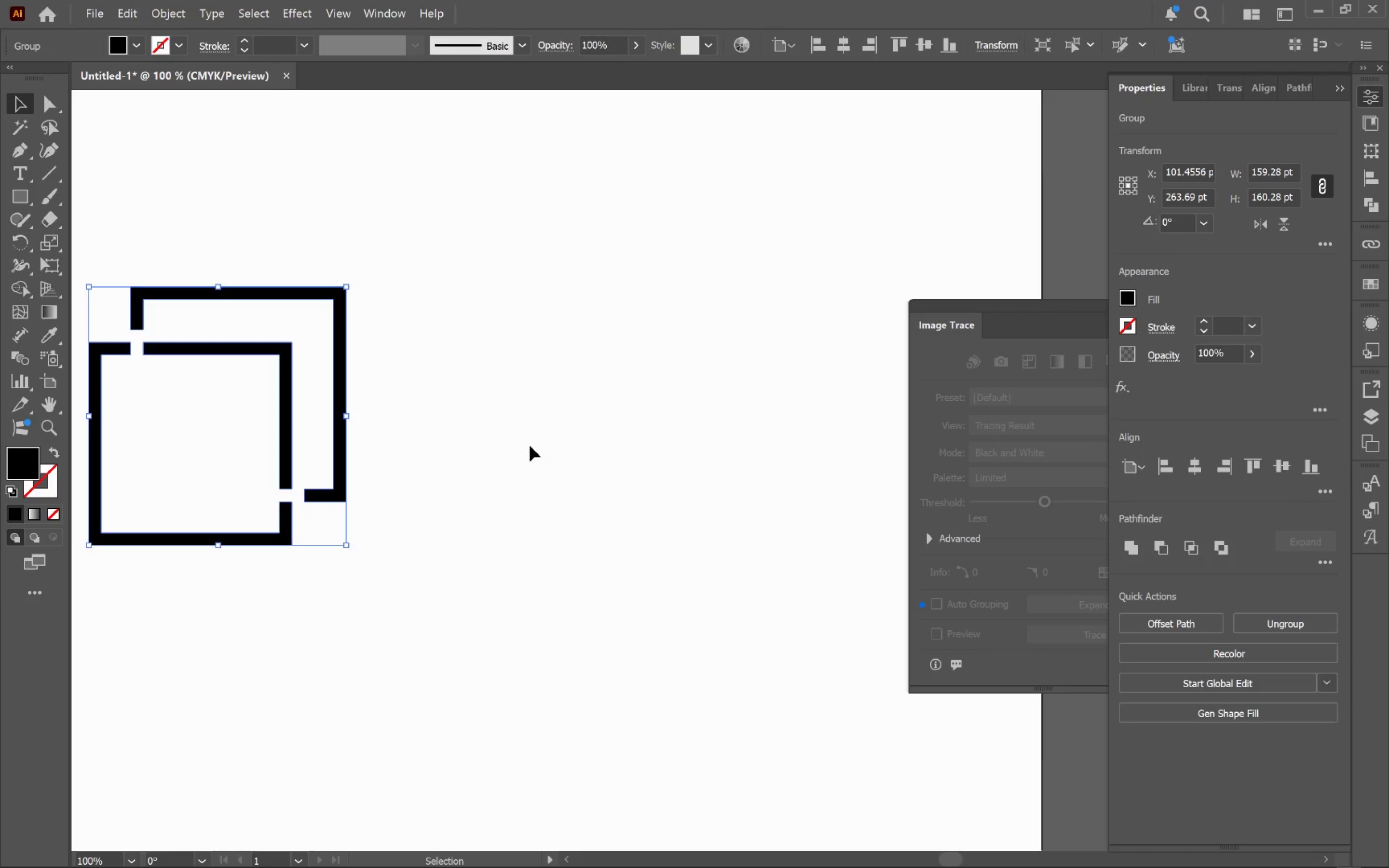 
left_click_drag(start_coordinate=[722, 547], to_coordinate=[502, 456])
 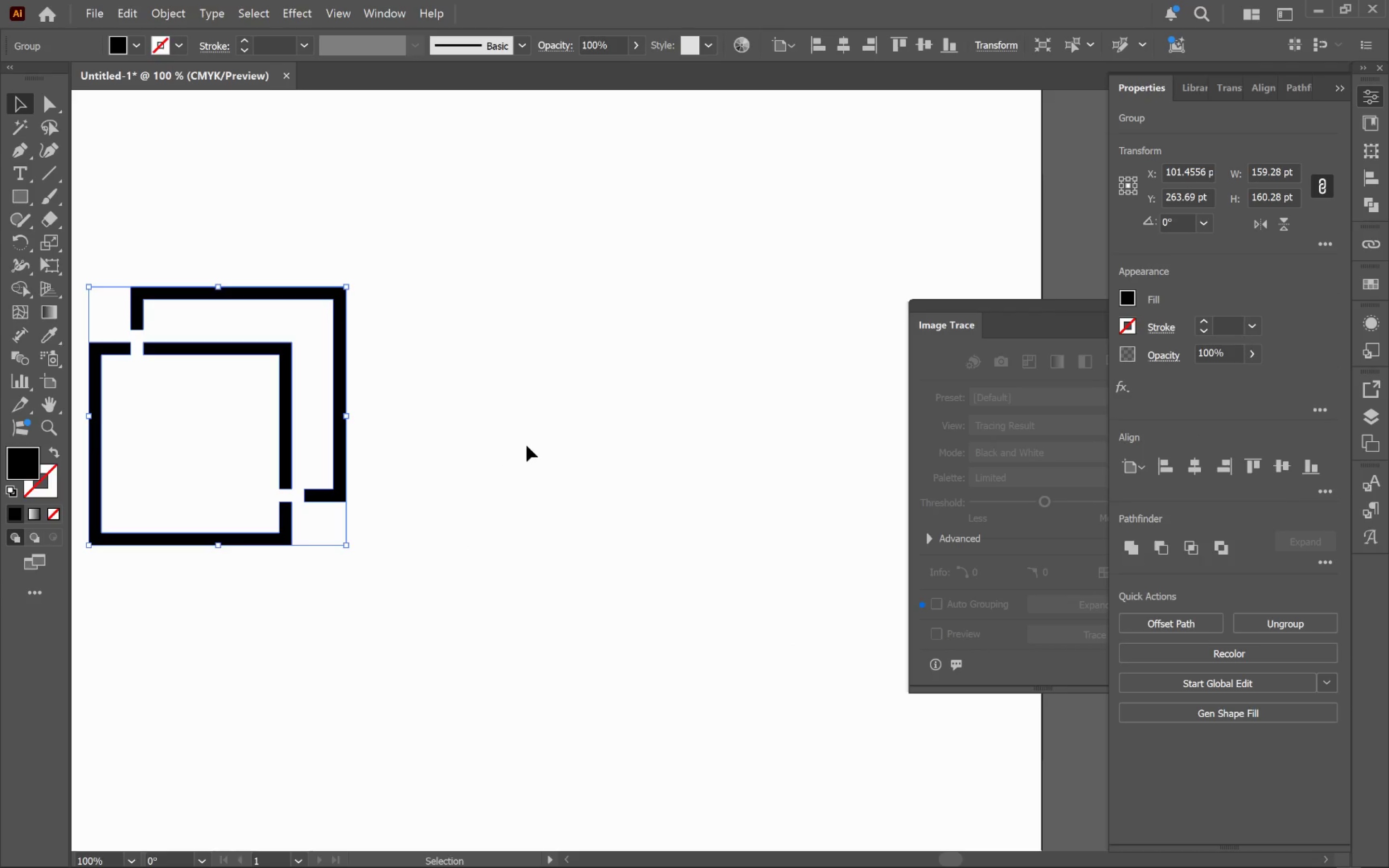 
left_click_drag(start_coordinate=[527, 446], to_coordinate=[530, 446])
 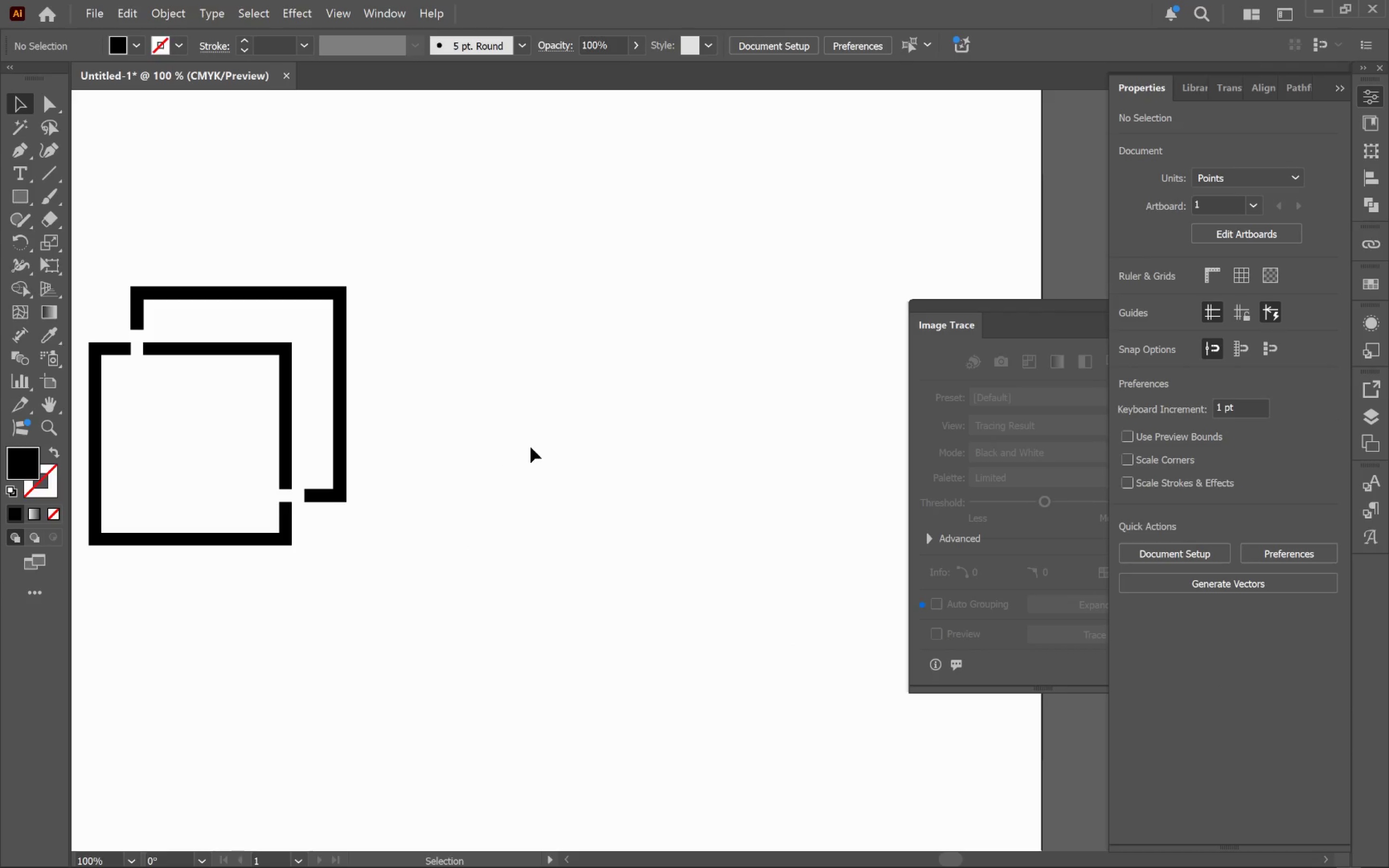 
key(T)
 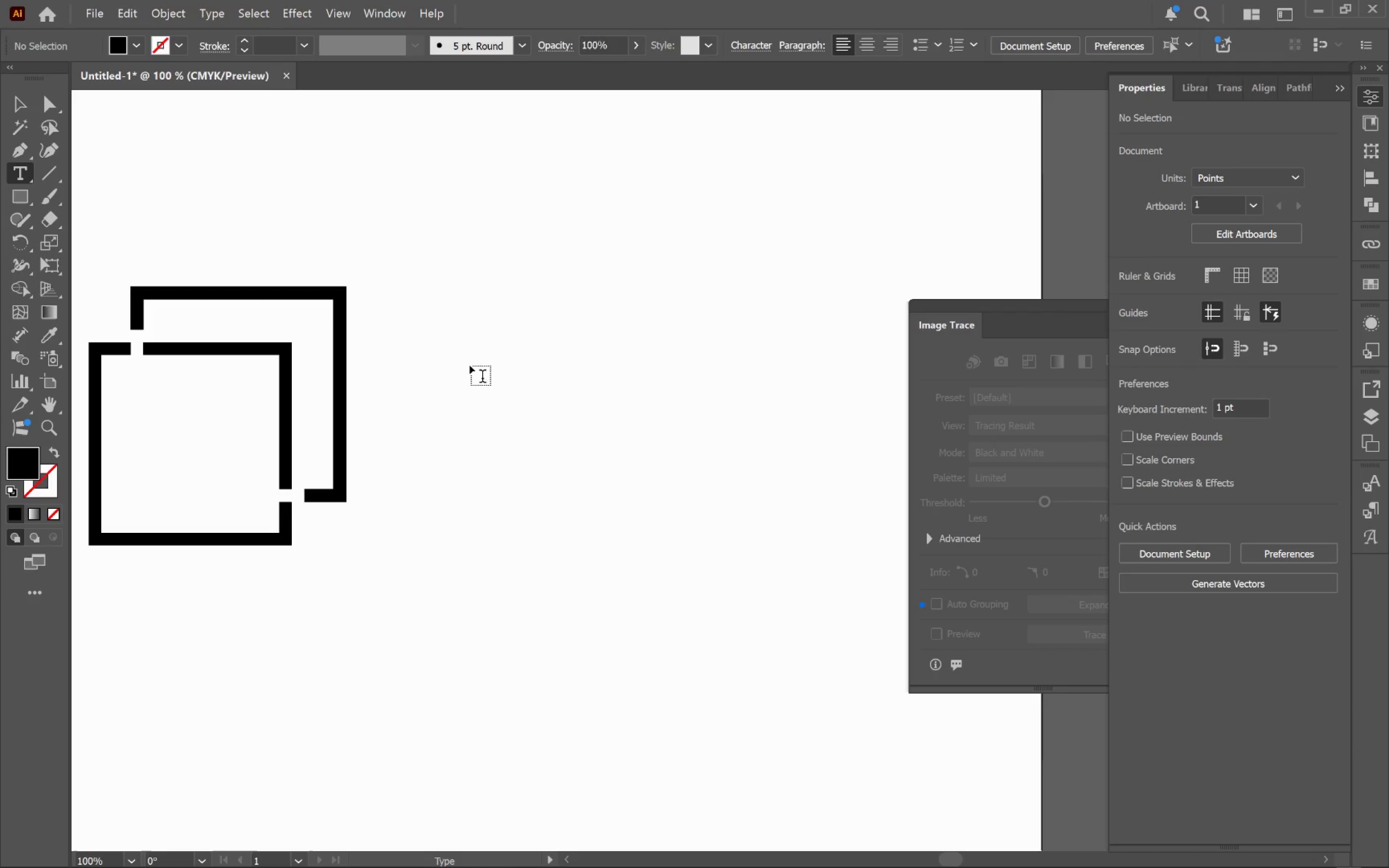 
left_click([470, 366])
 